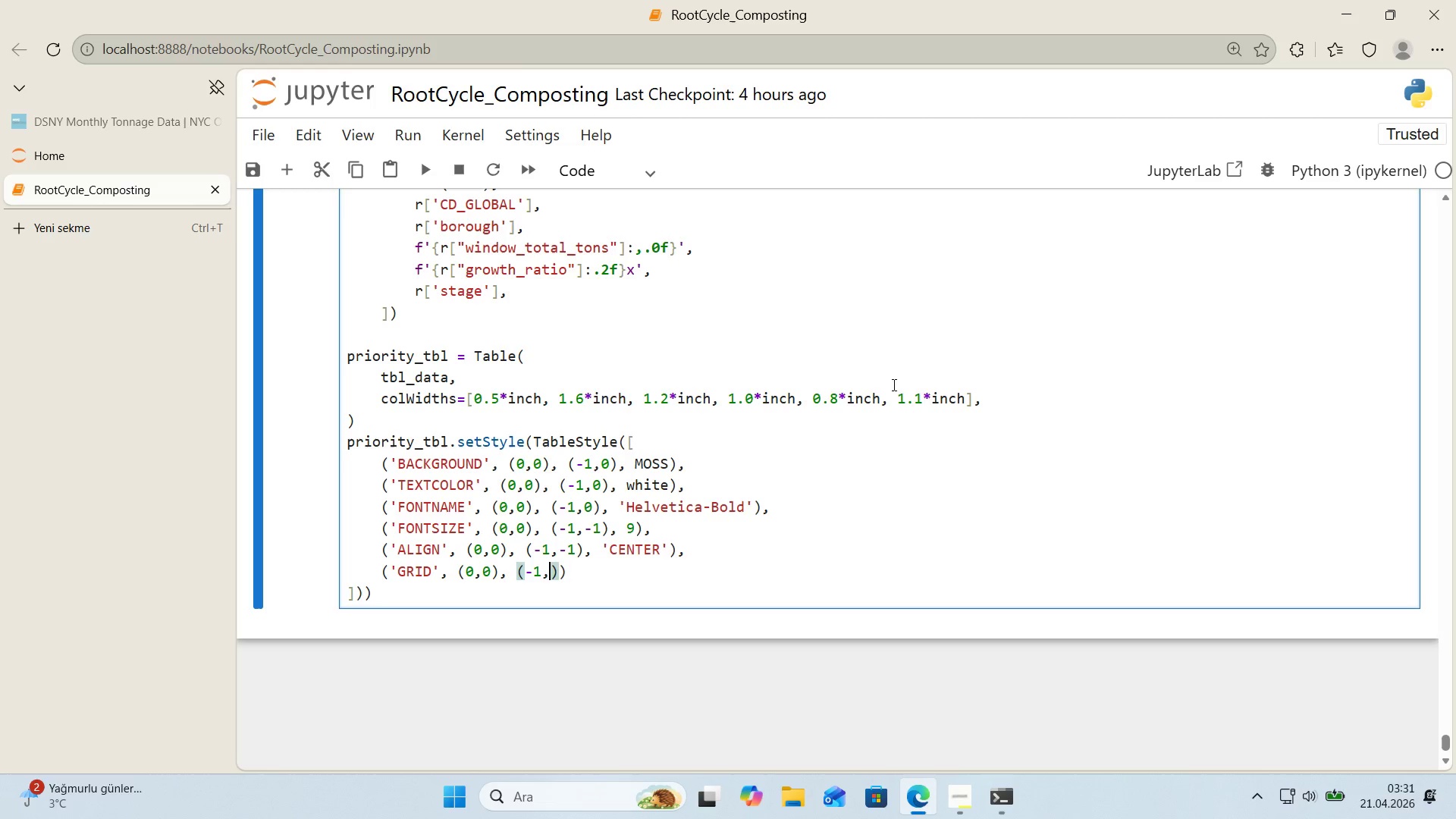 
key(Comma)
 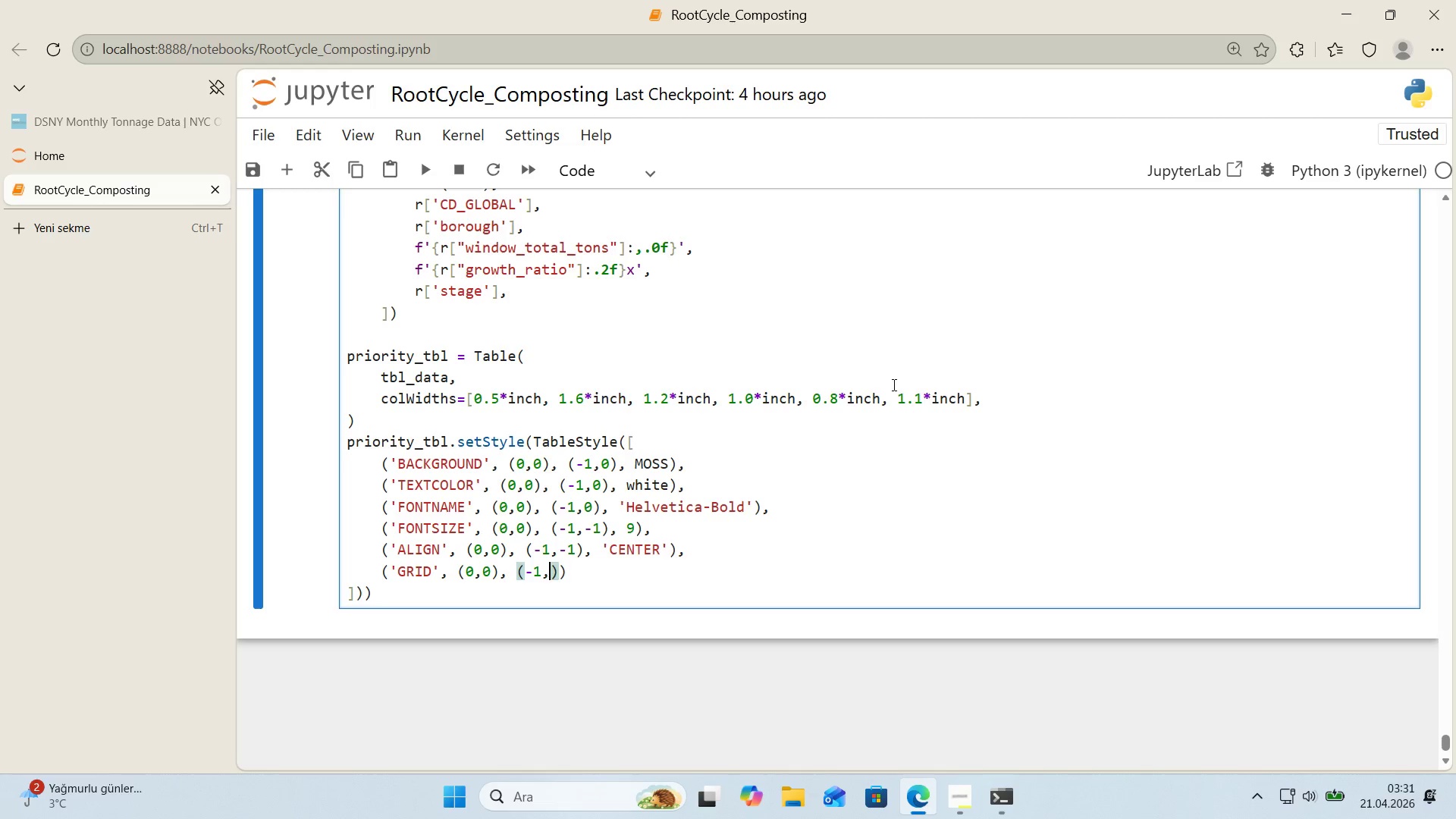 
key(Minus)
 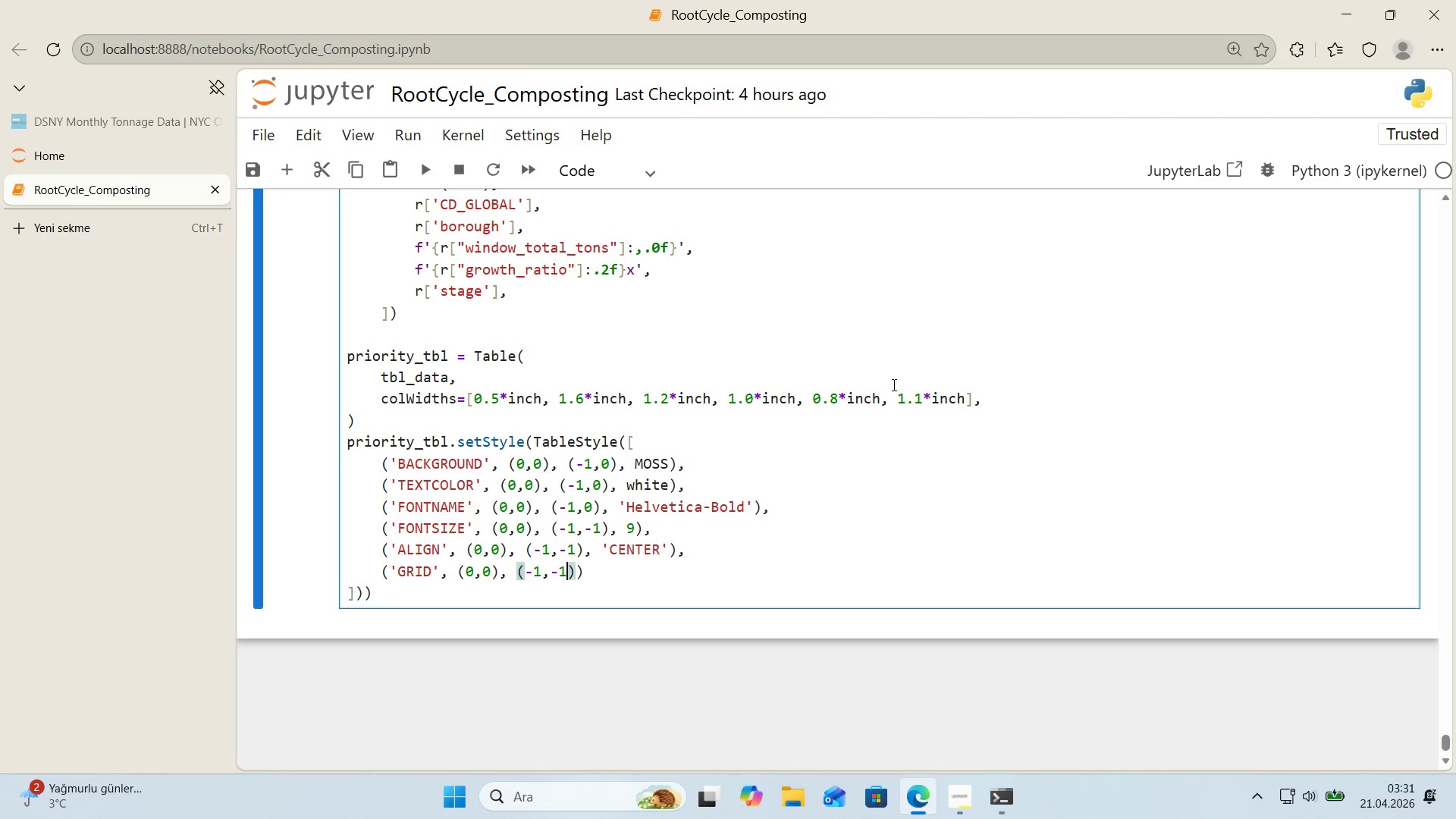 
key(1)
 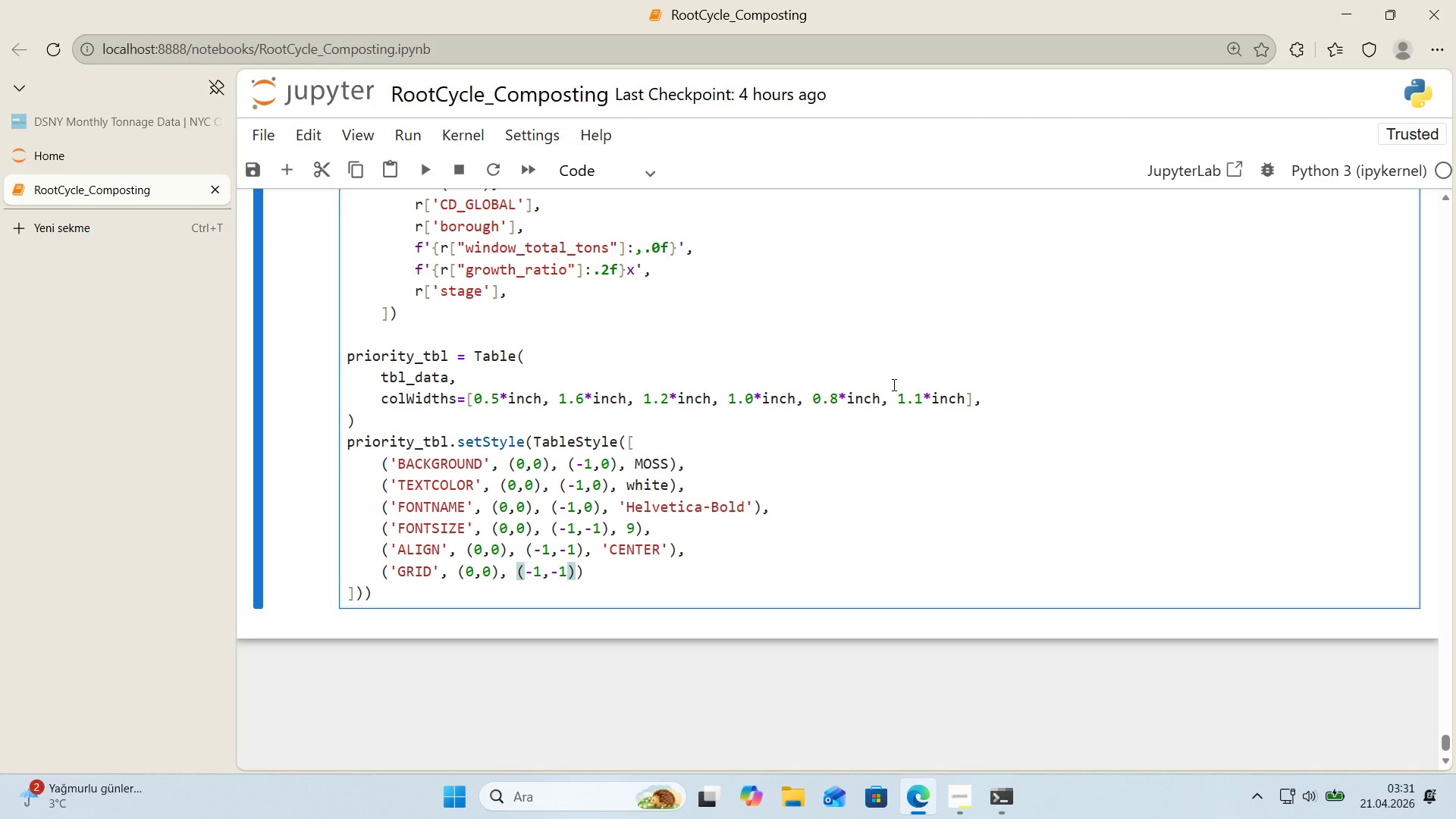 
key(ArrowRight)
 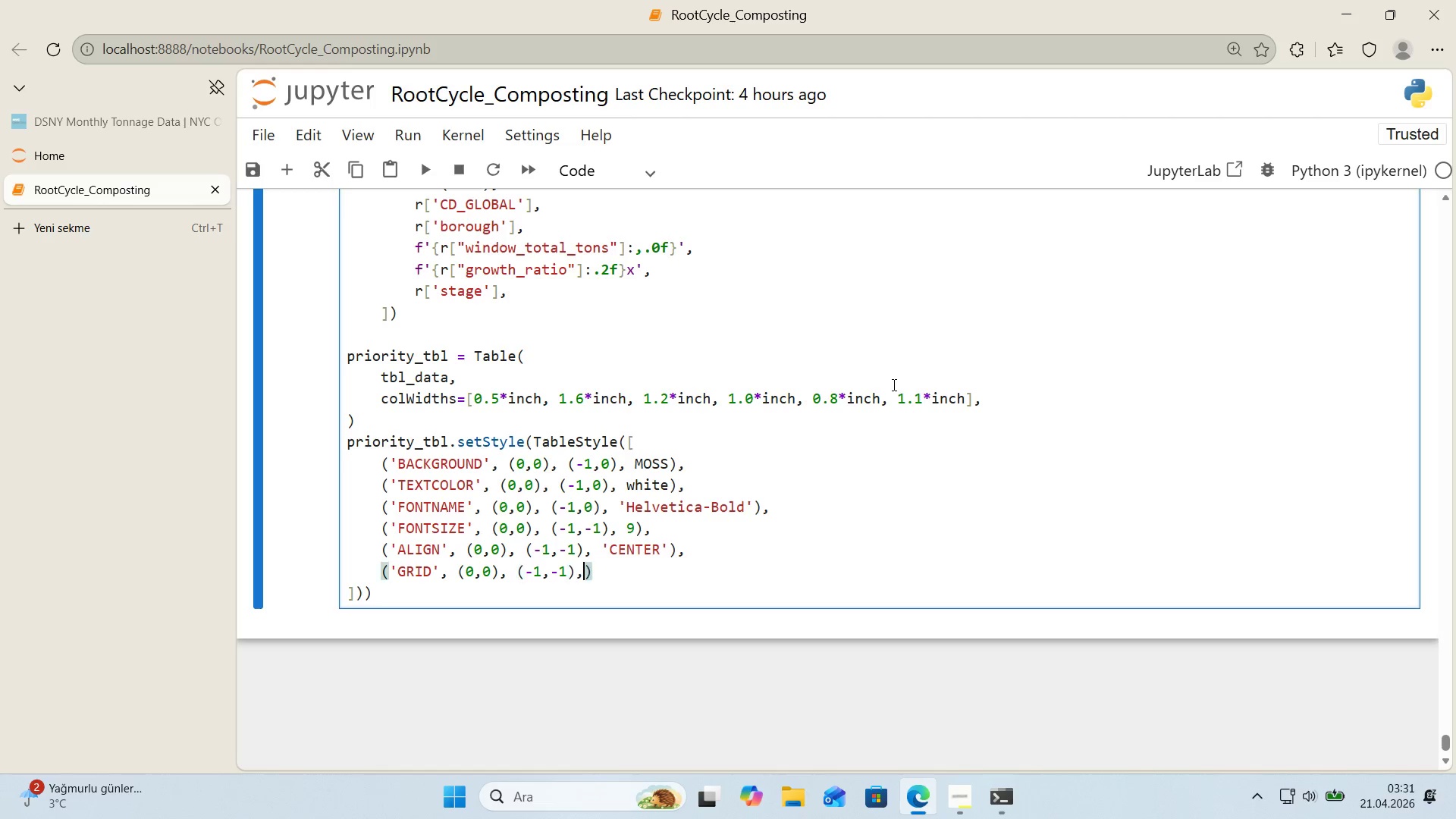 
key(Comma)
 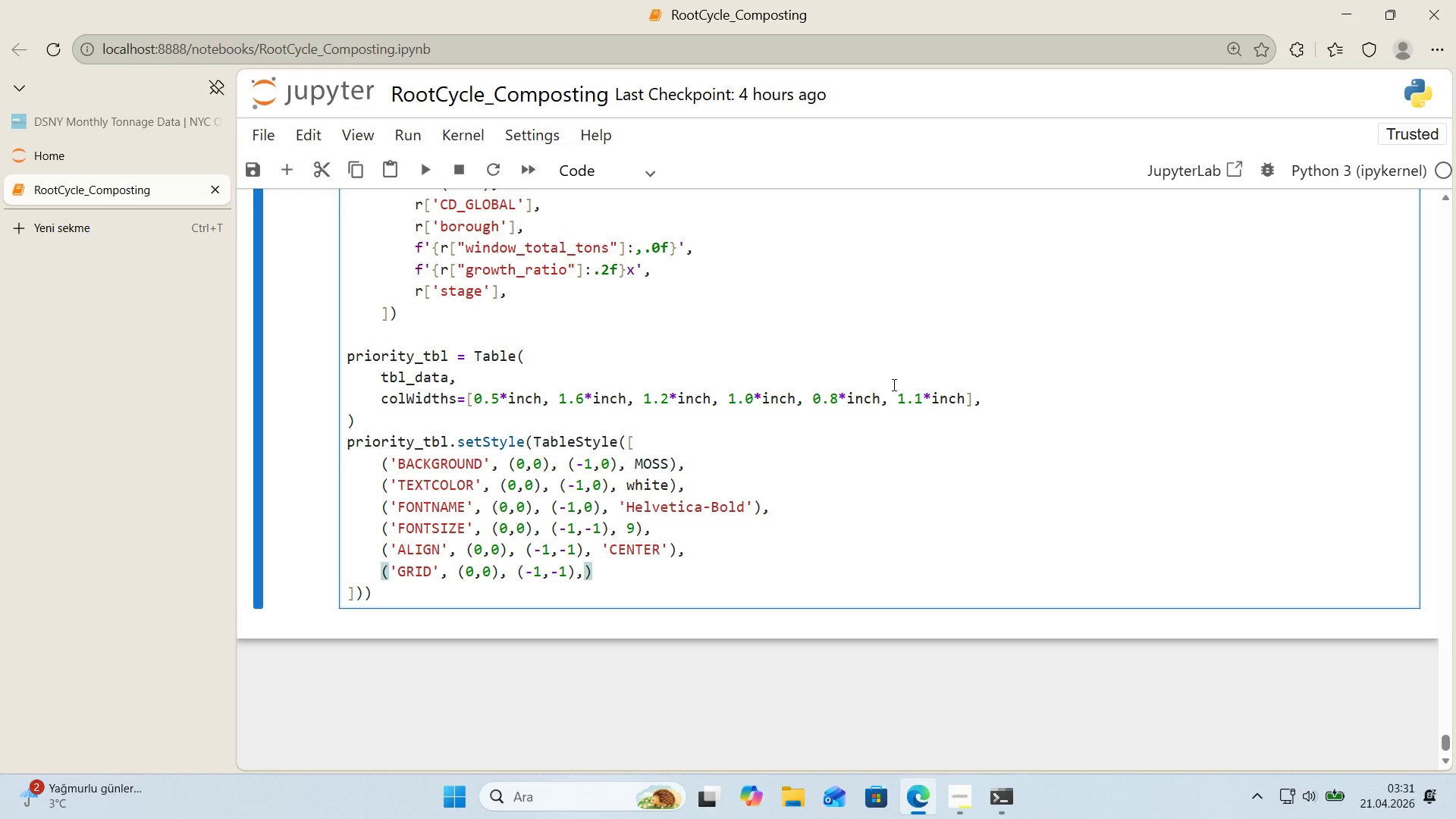 
key(Space)
 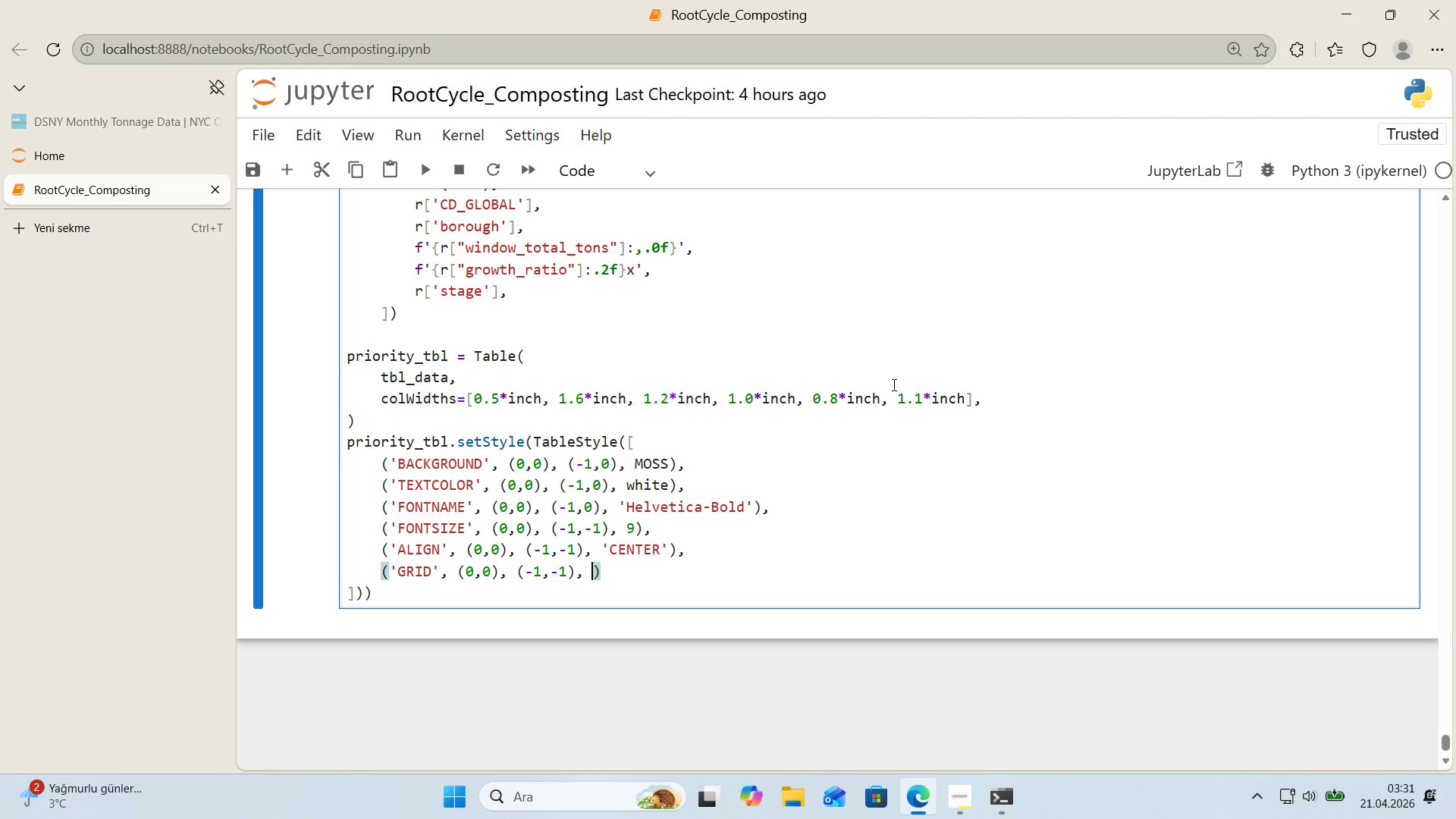 
type(0.4, GREY)
 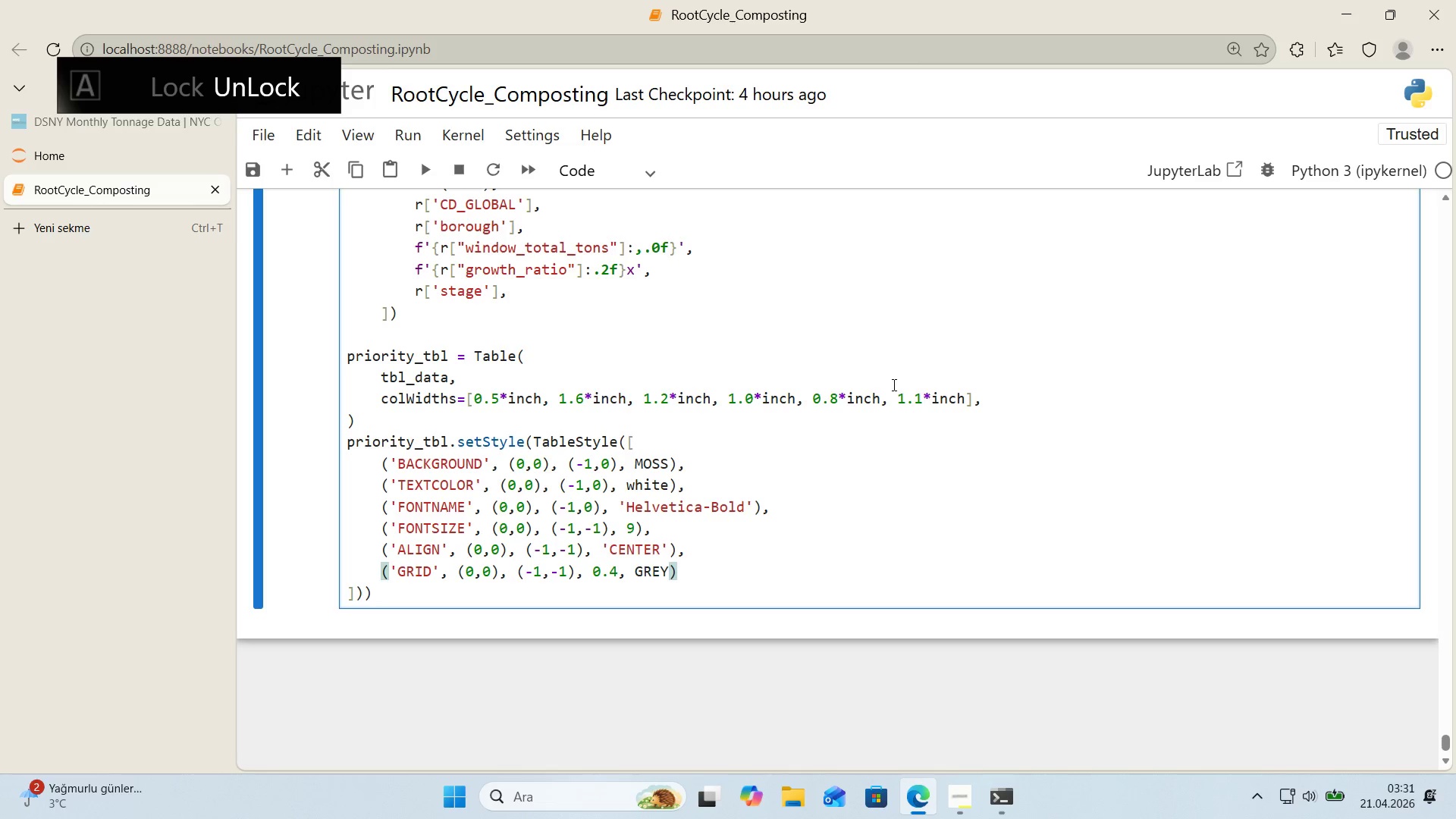 
key(ArrowRight)
 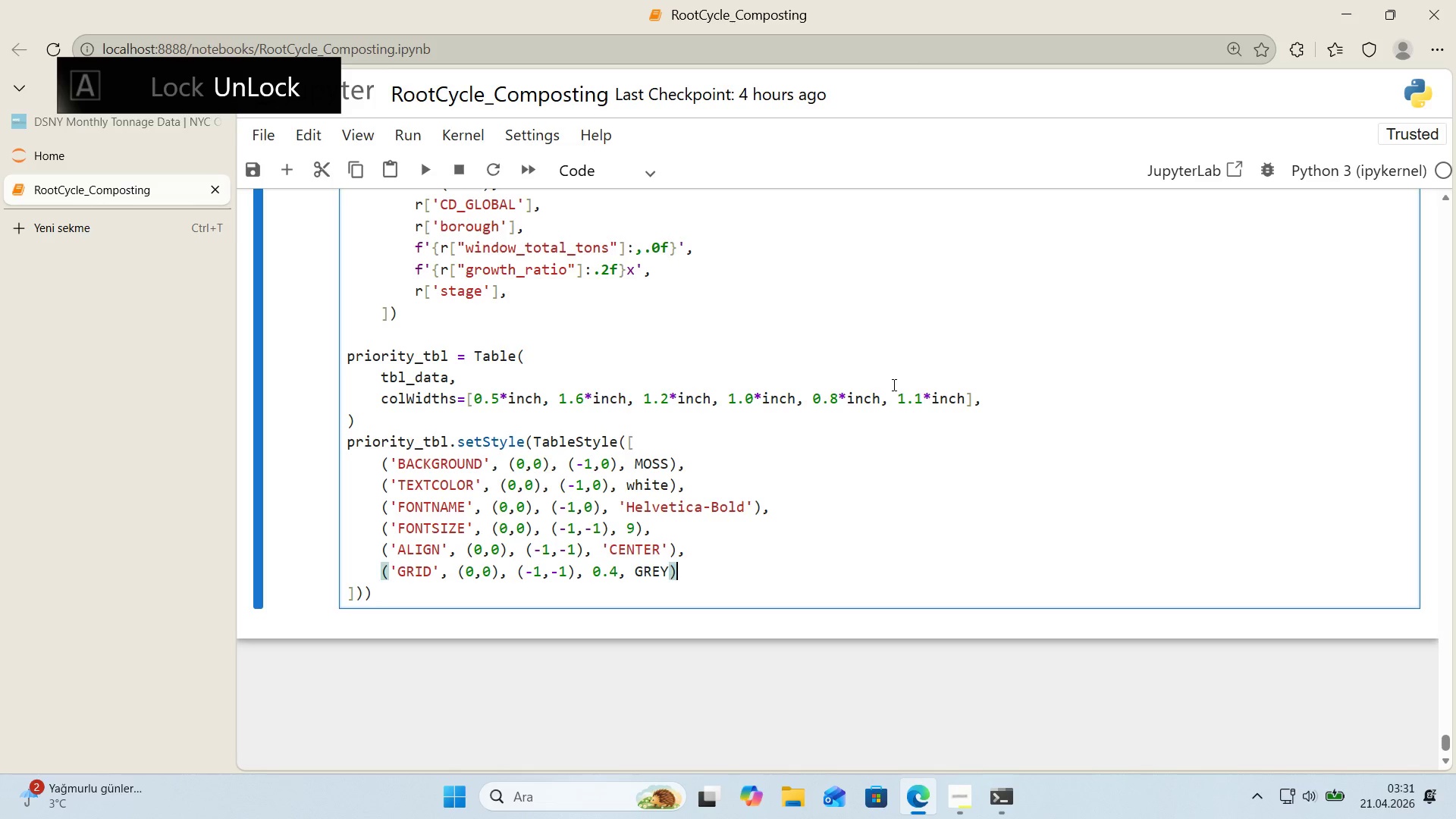 
key(Comma)
 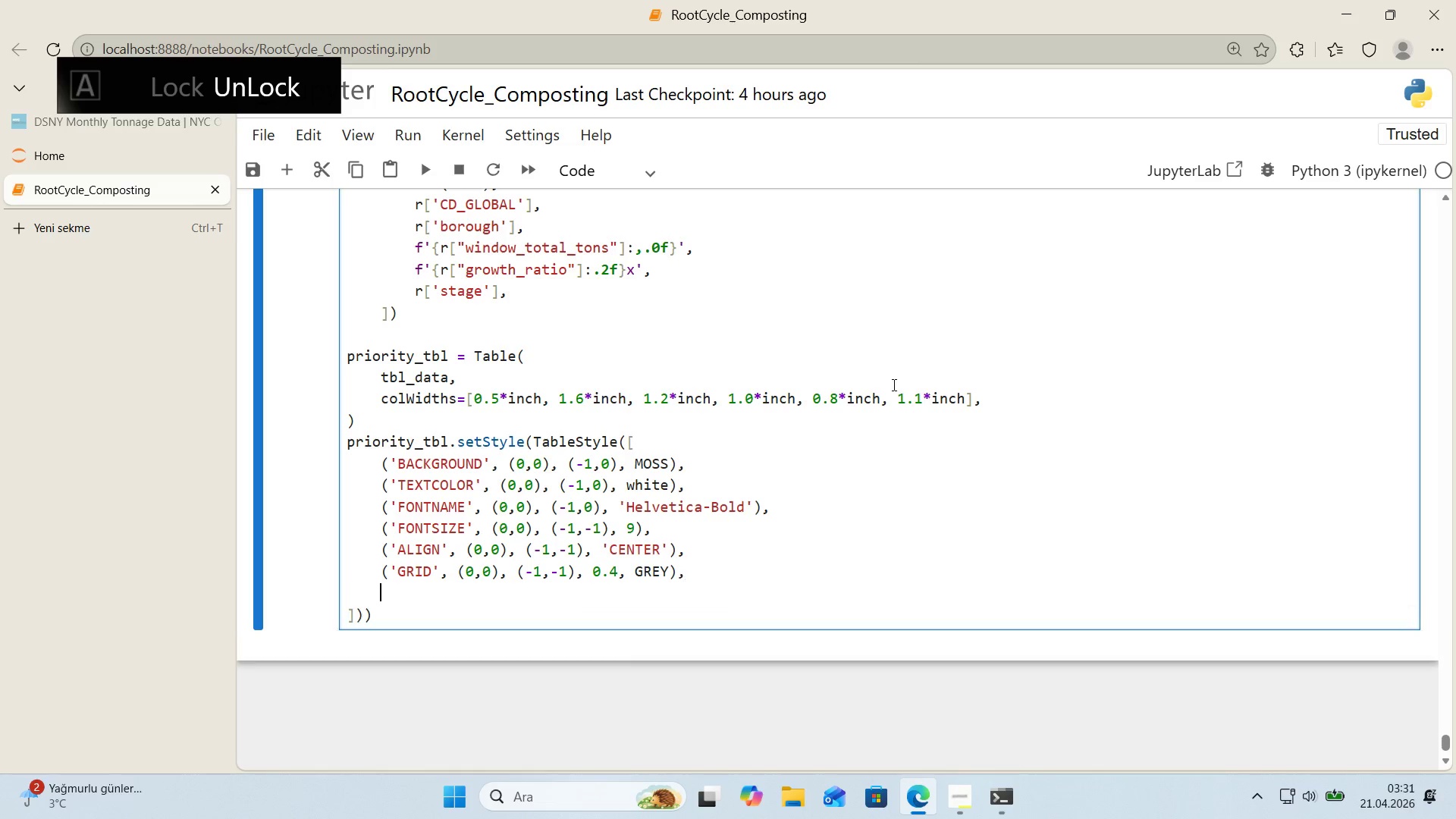 
key(Enter)
 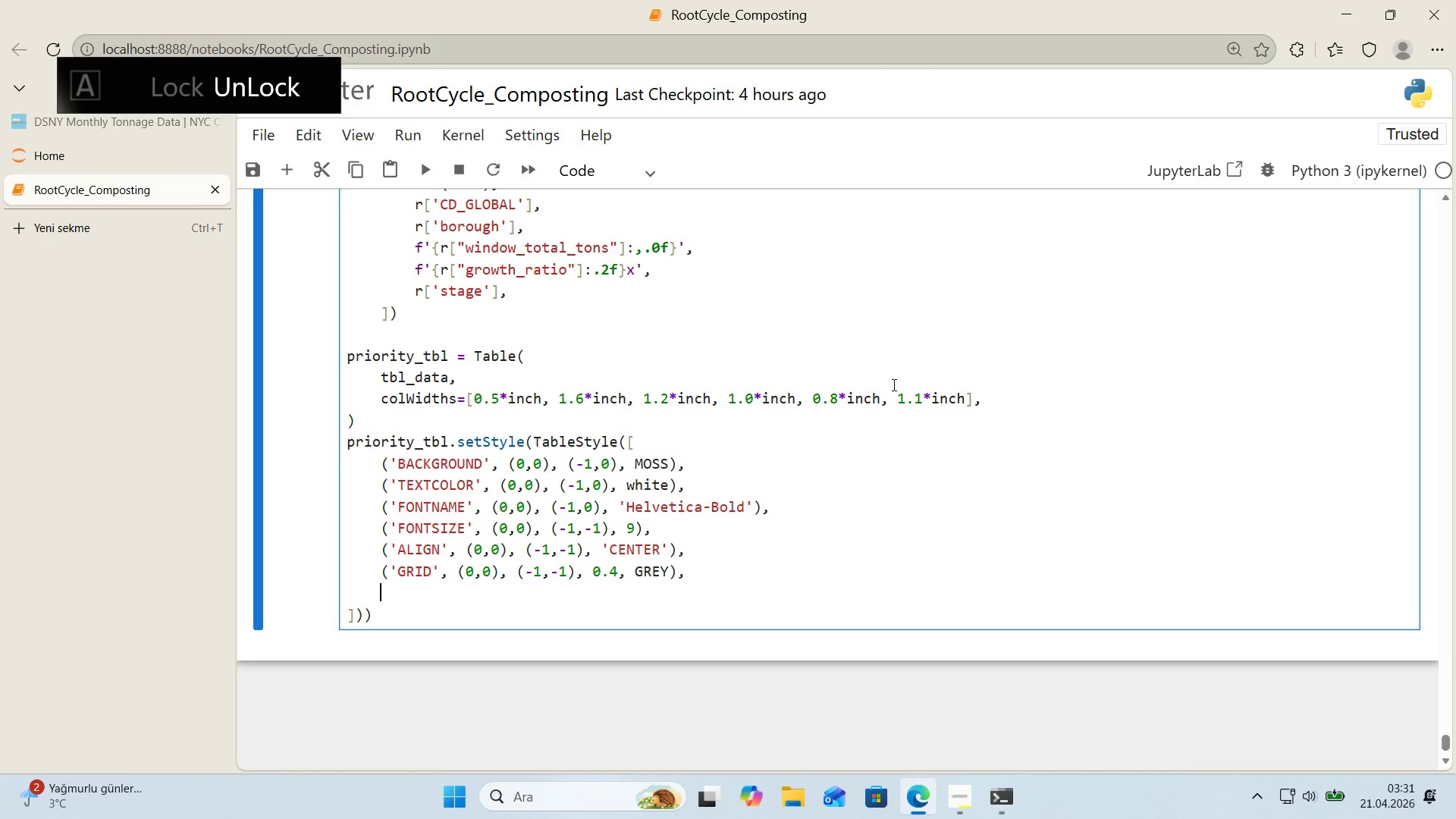 
type(*()
 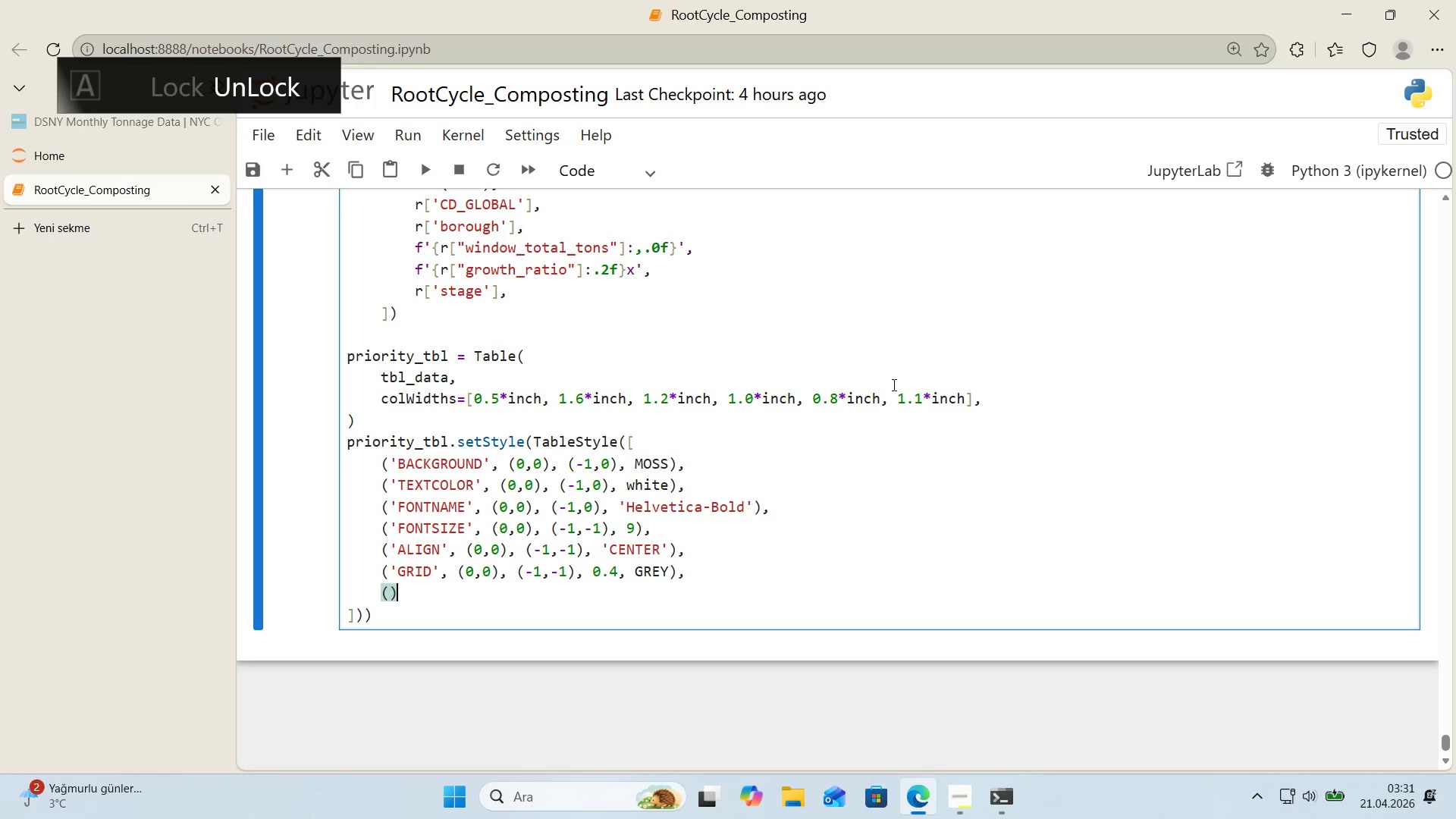 
key(ArrowLeft)
 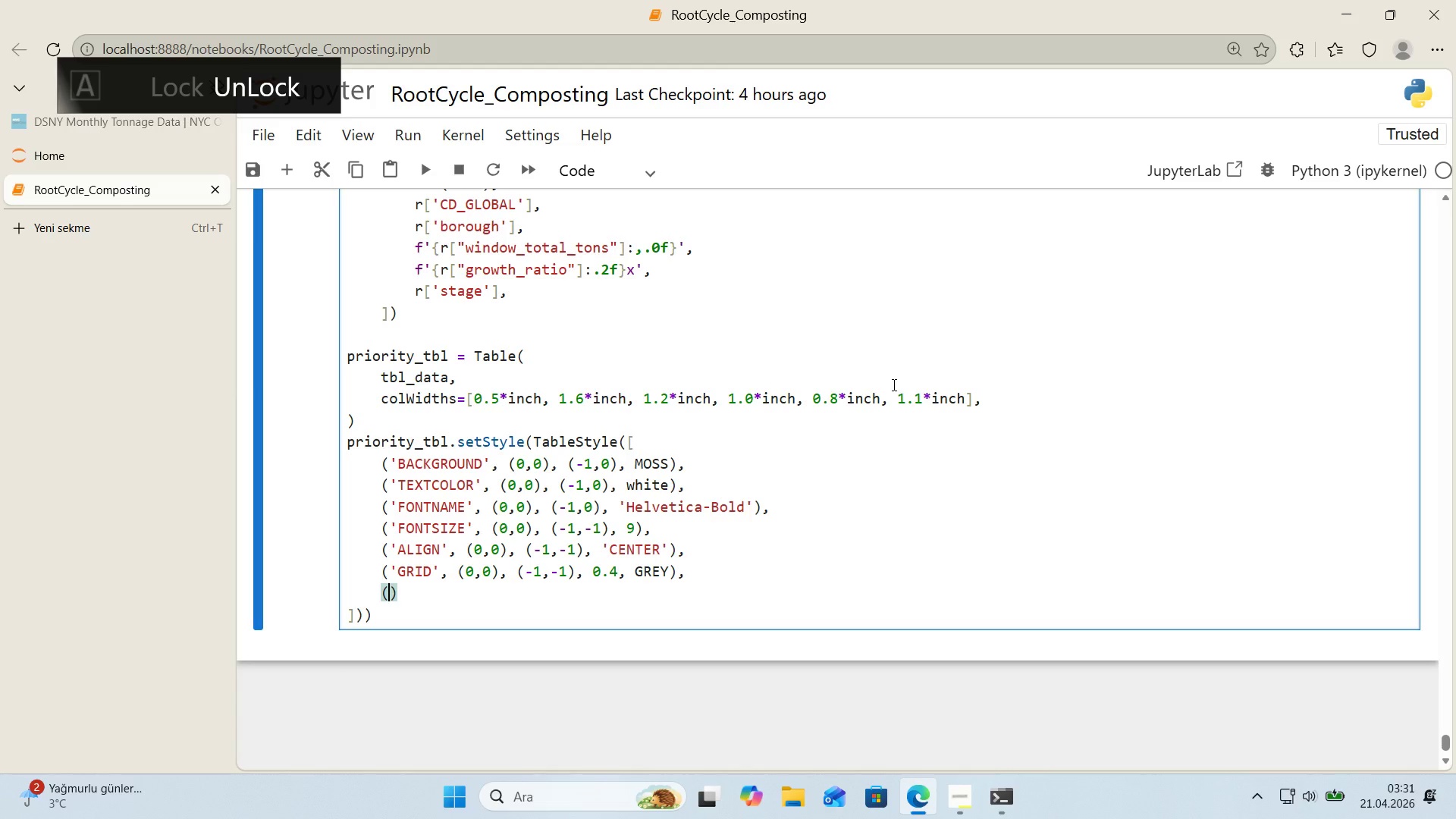 
type(@@)
 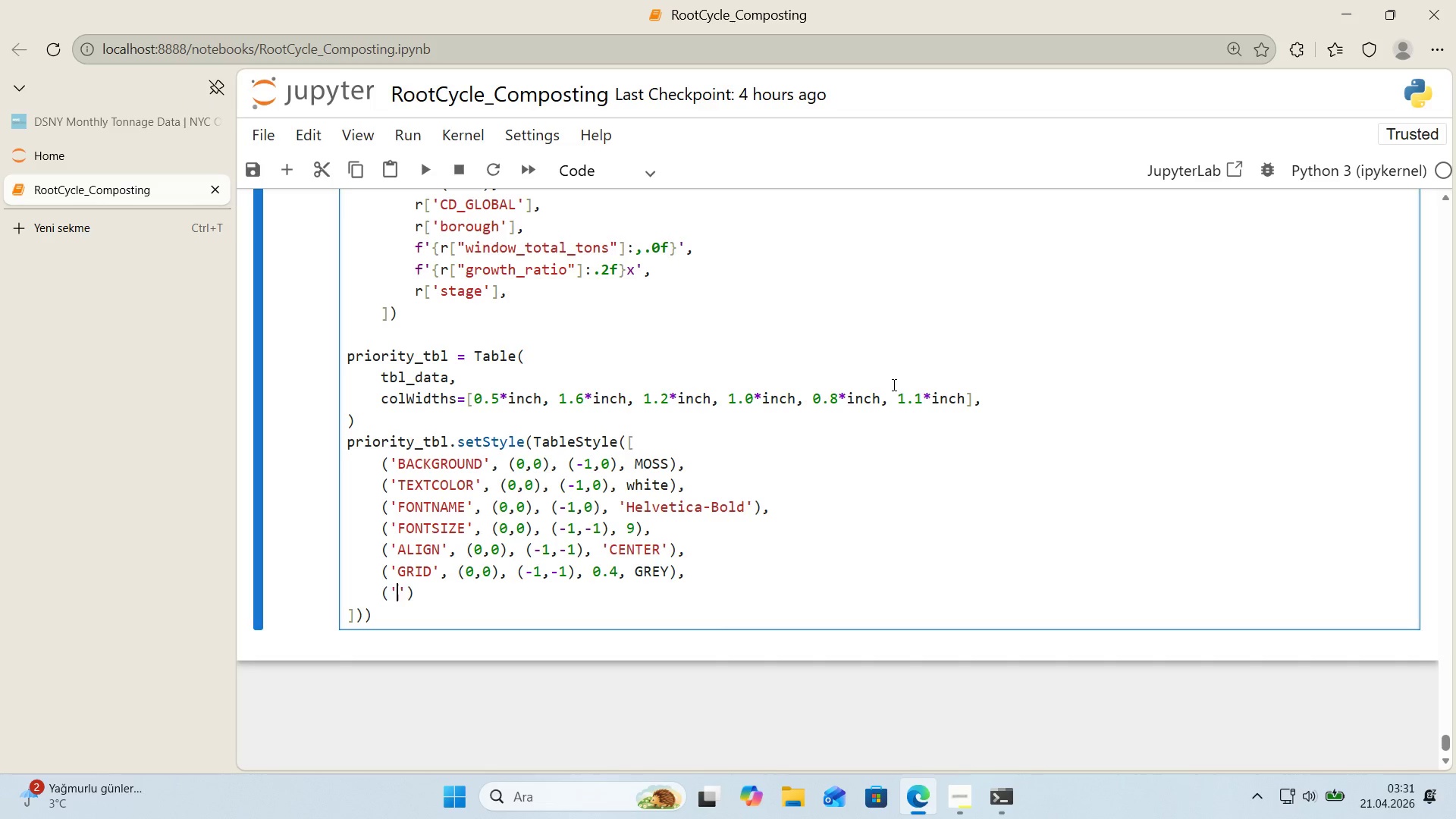 
key(ArrowLeft)
 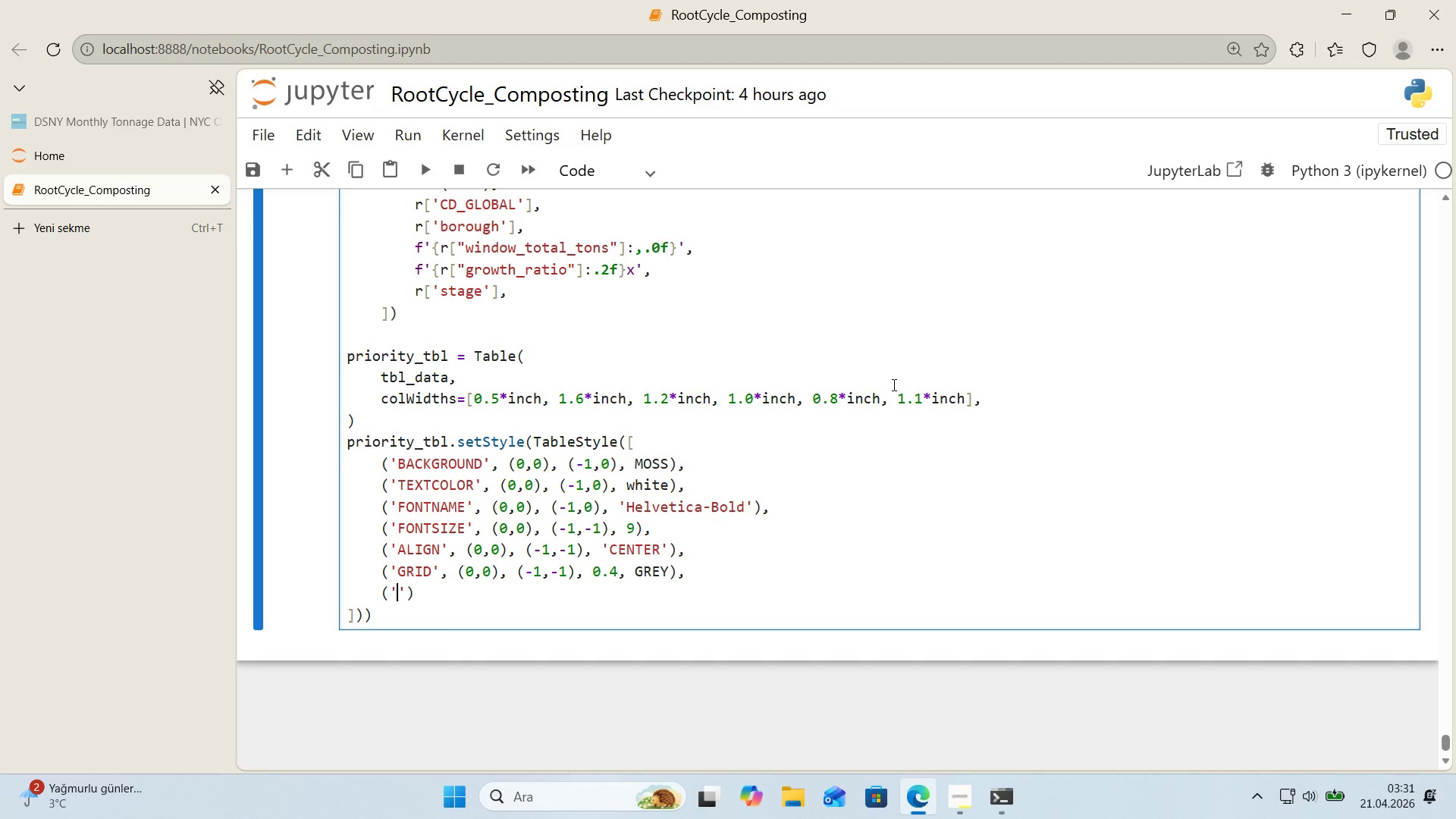 
type(ROWBACKGROUNDs)
key(Backspace)
type(S)
 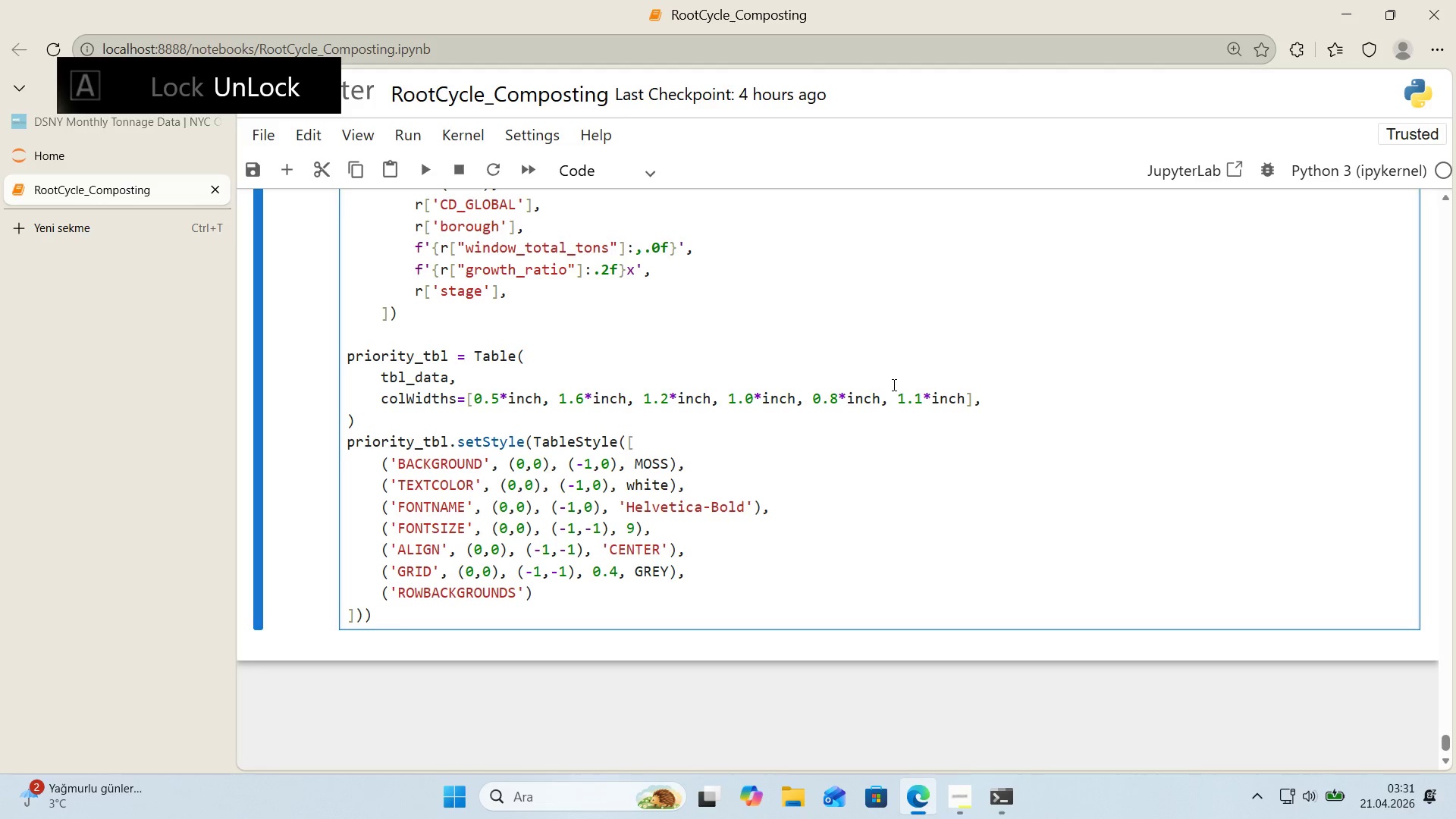 
key(ArrowRight)
 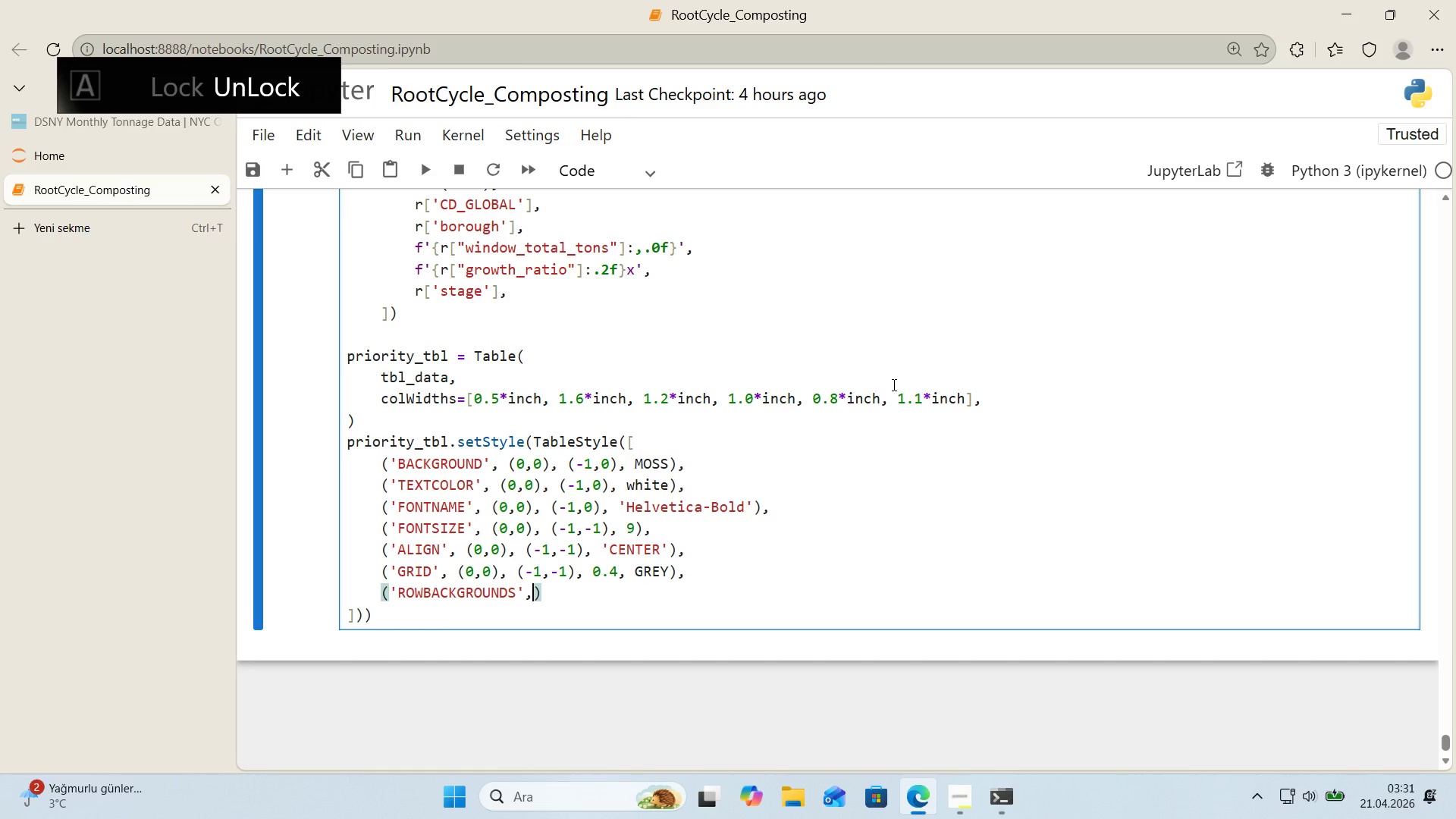 
type(, *()
 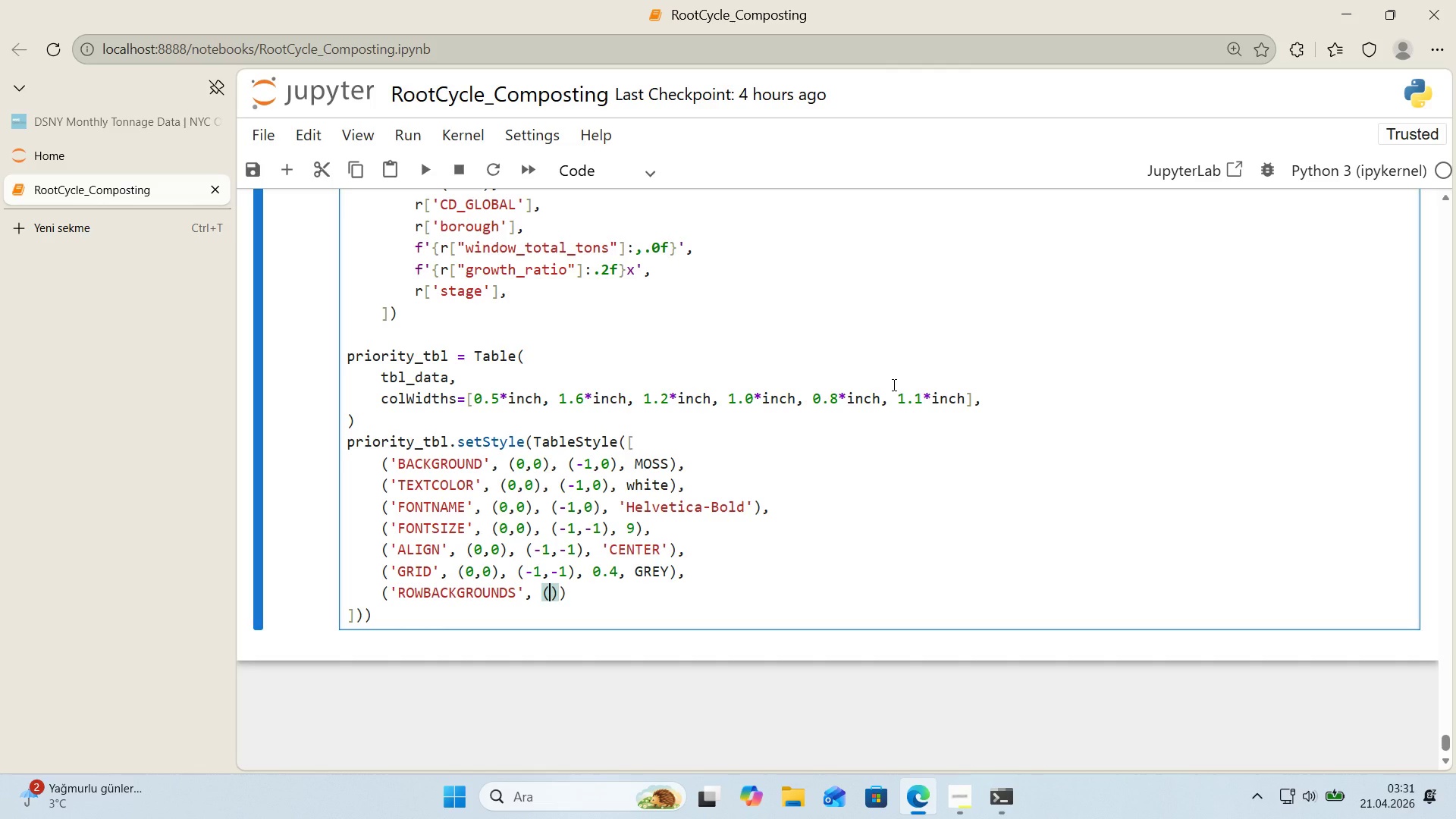 
 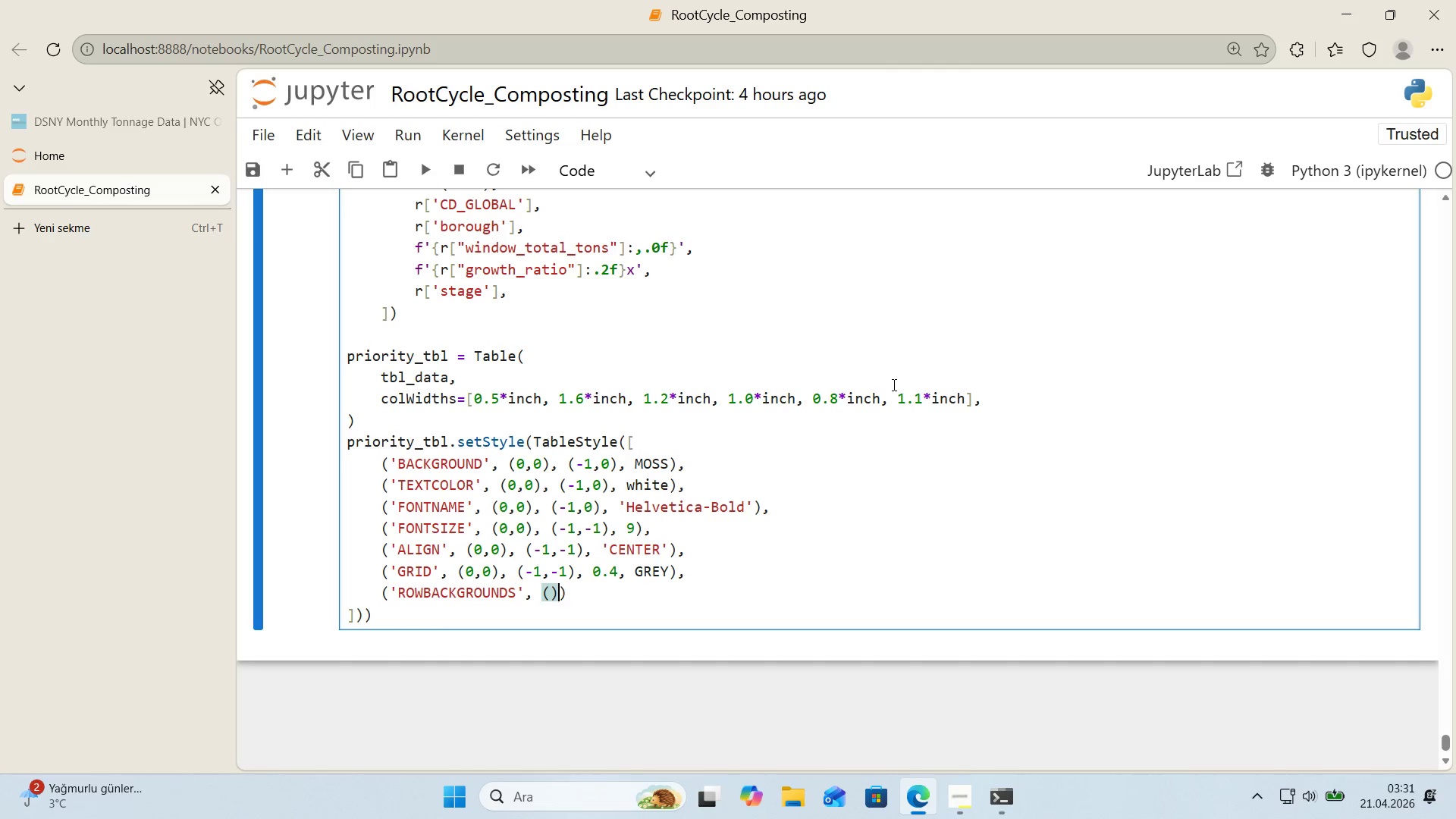 
key(ArrowLeft)
 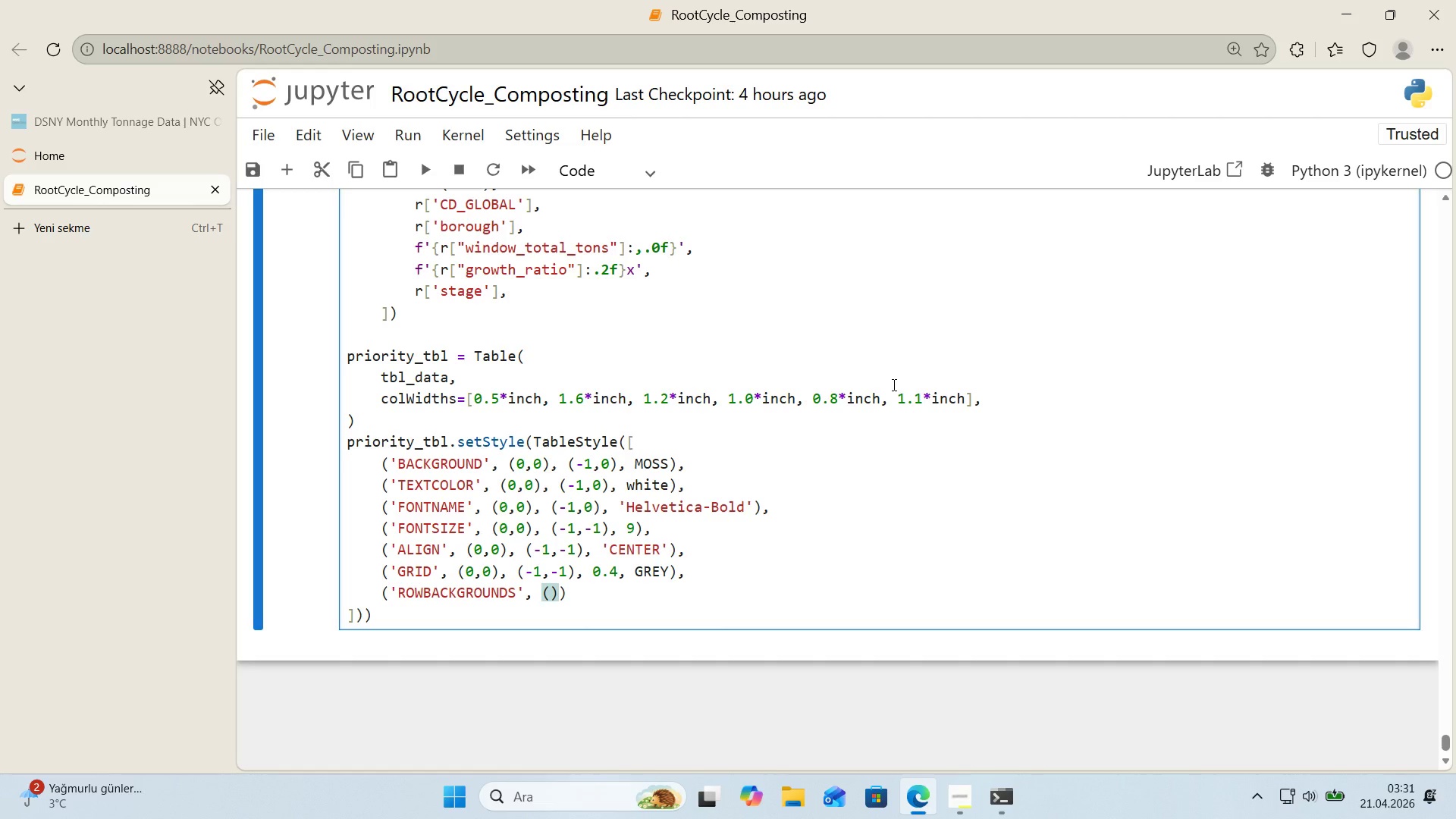 
key(0)
 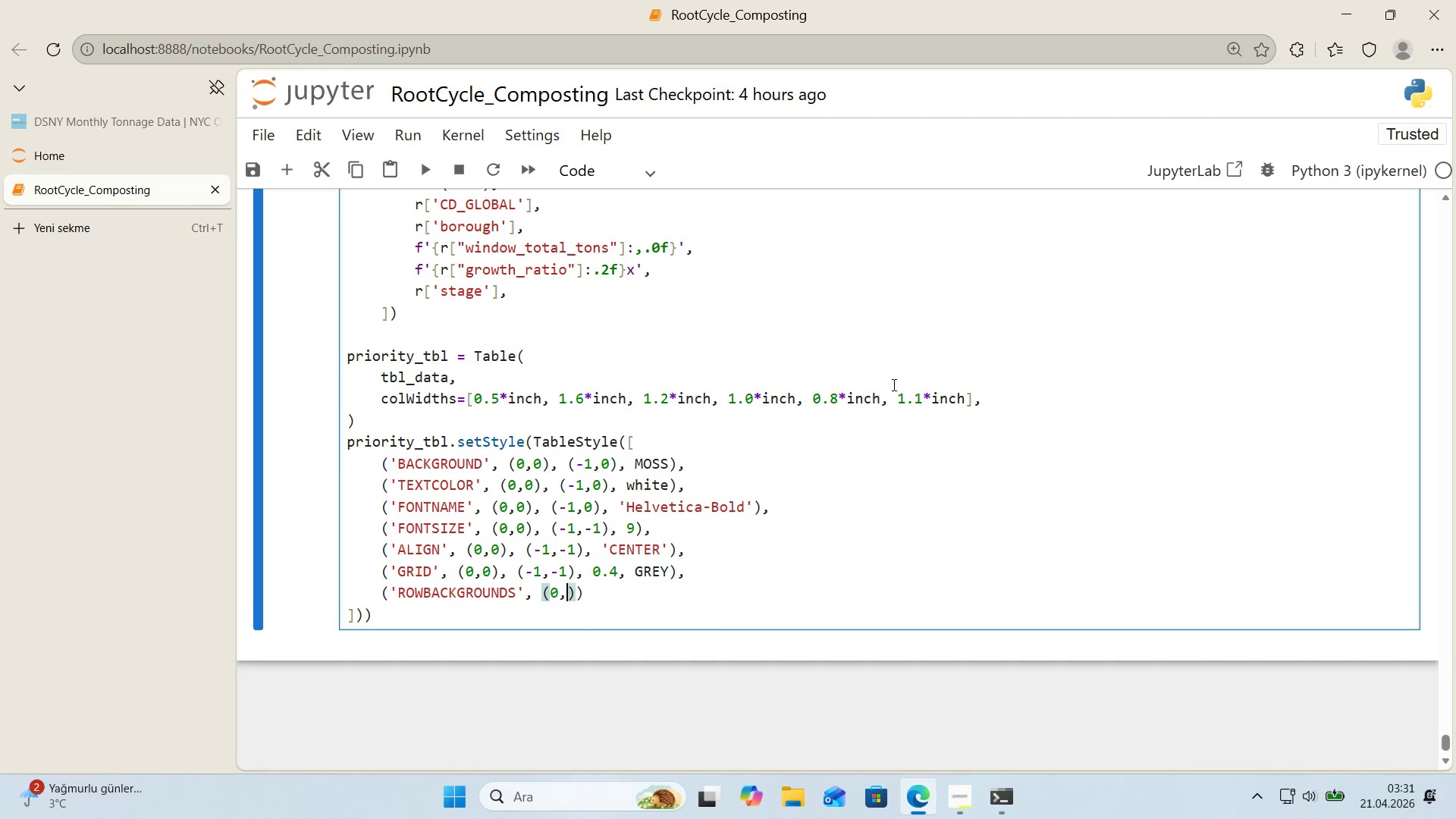 
key(Comma)
 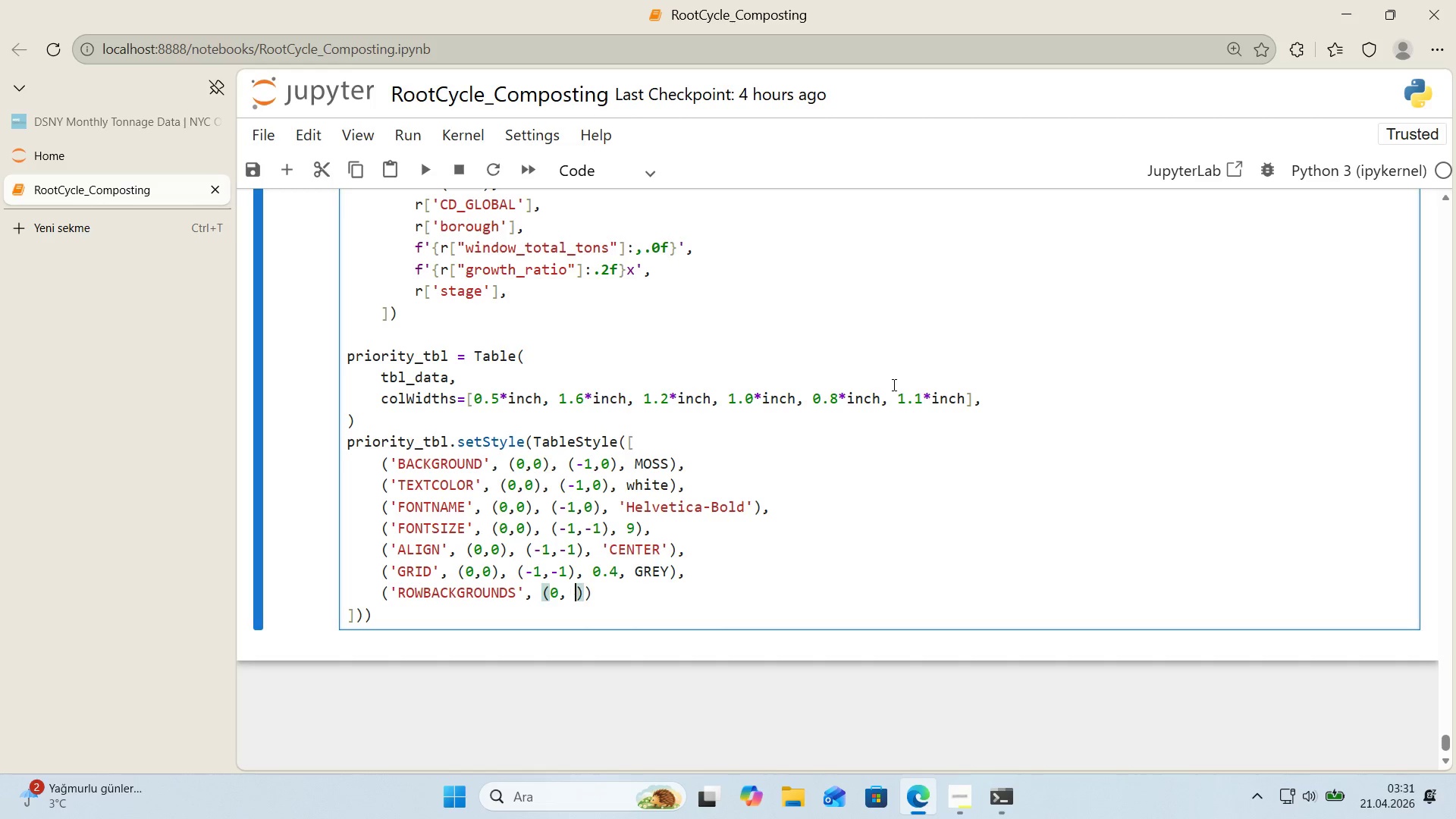 
key(Space)
 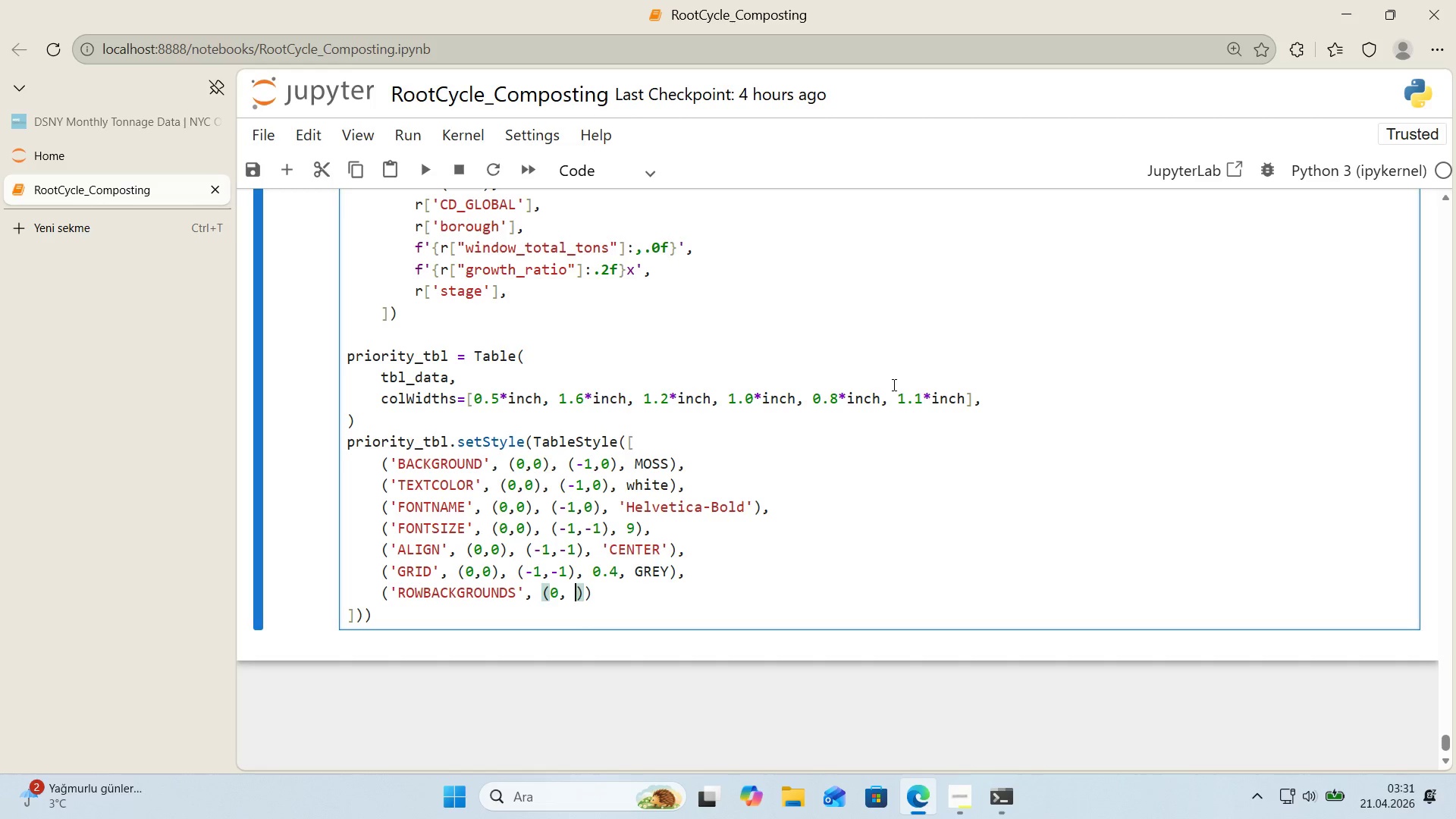 
key(1)
 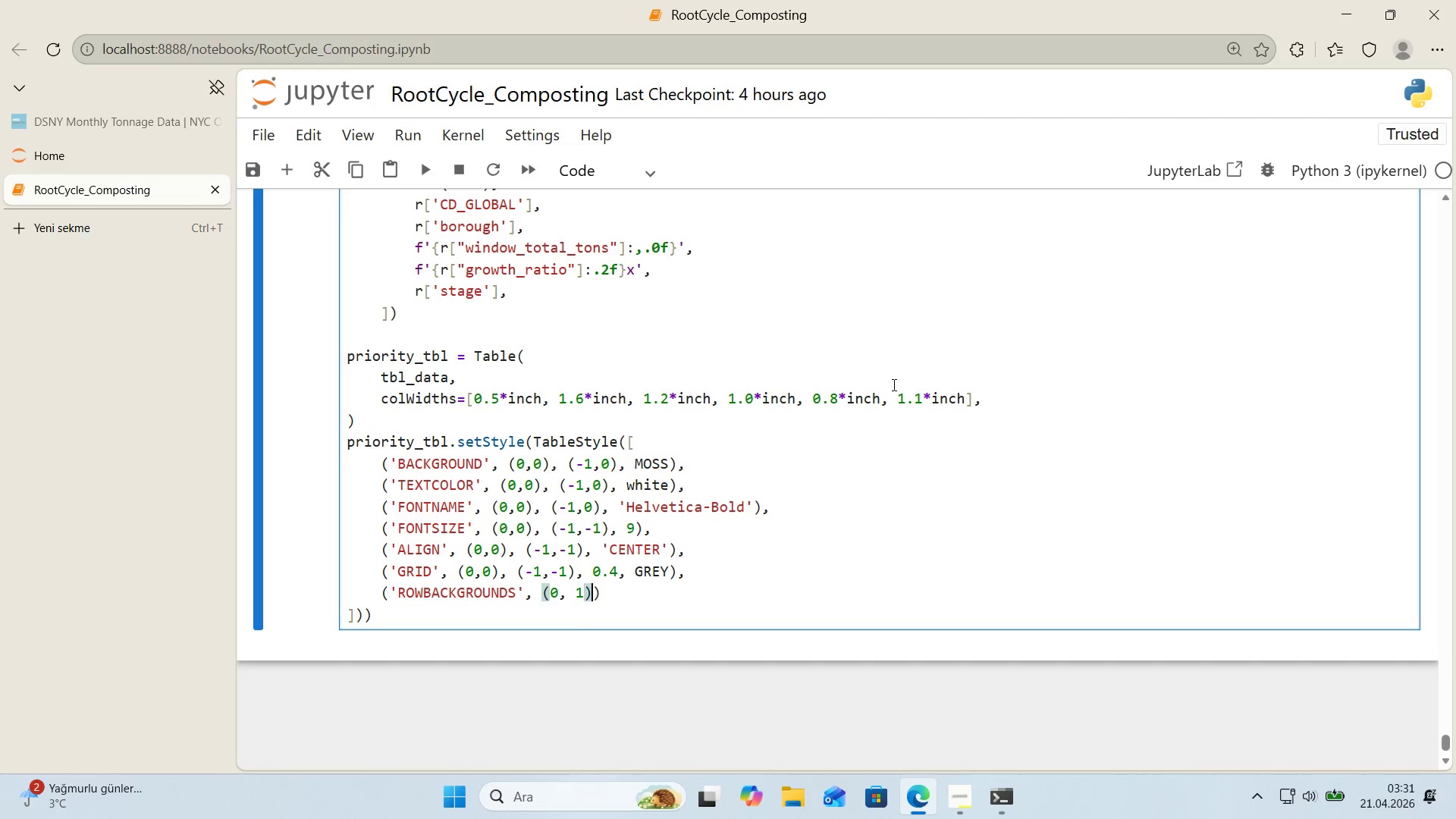 
key(ArrowRight)
 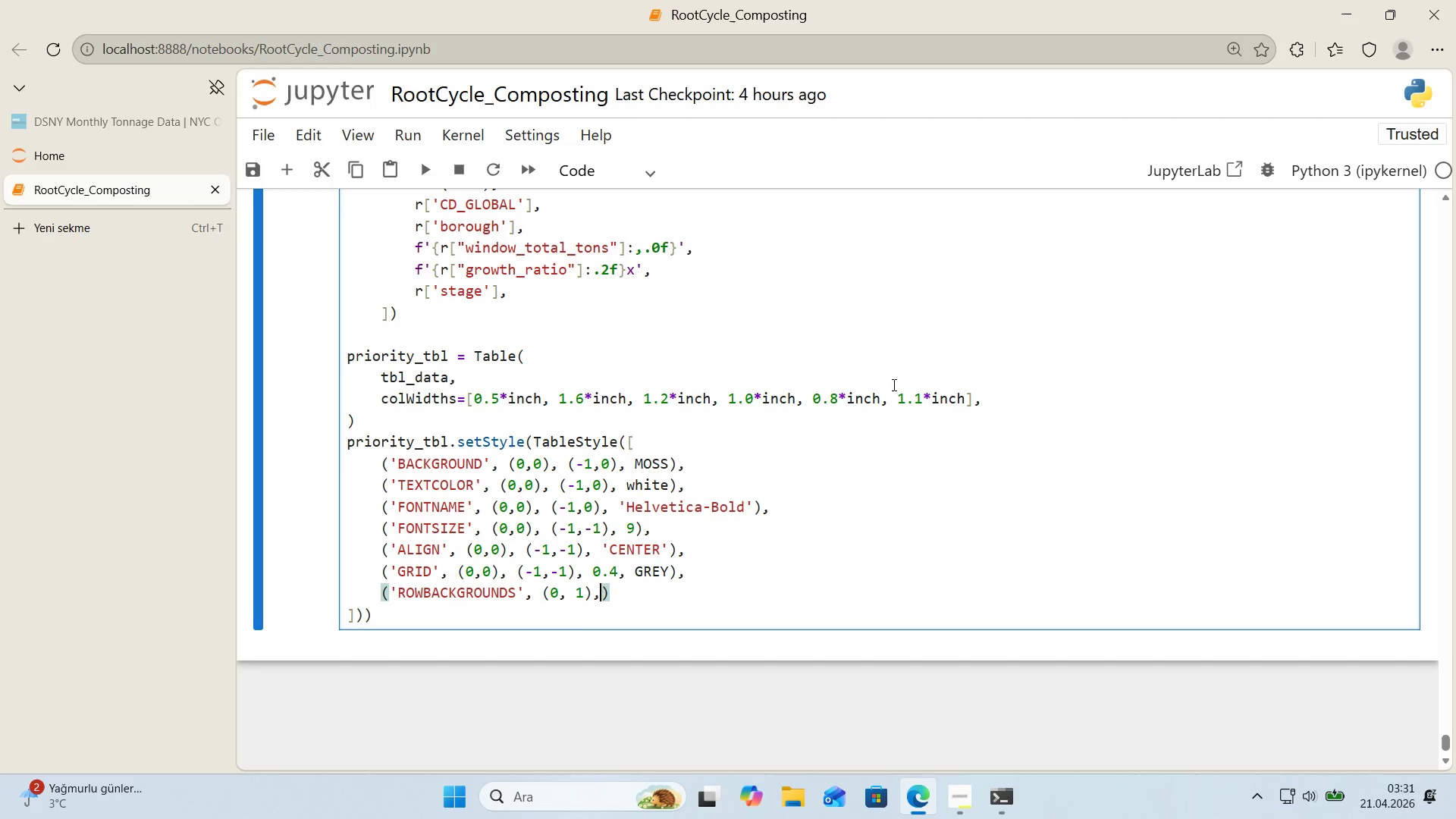 
type(, *()
 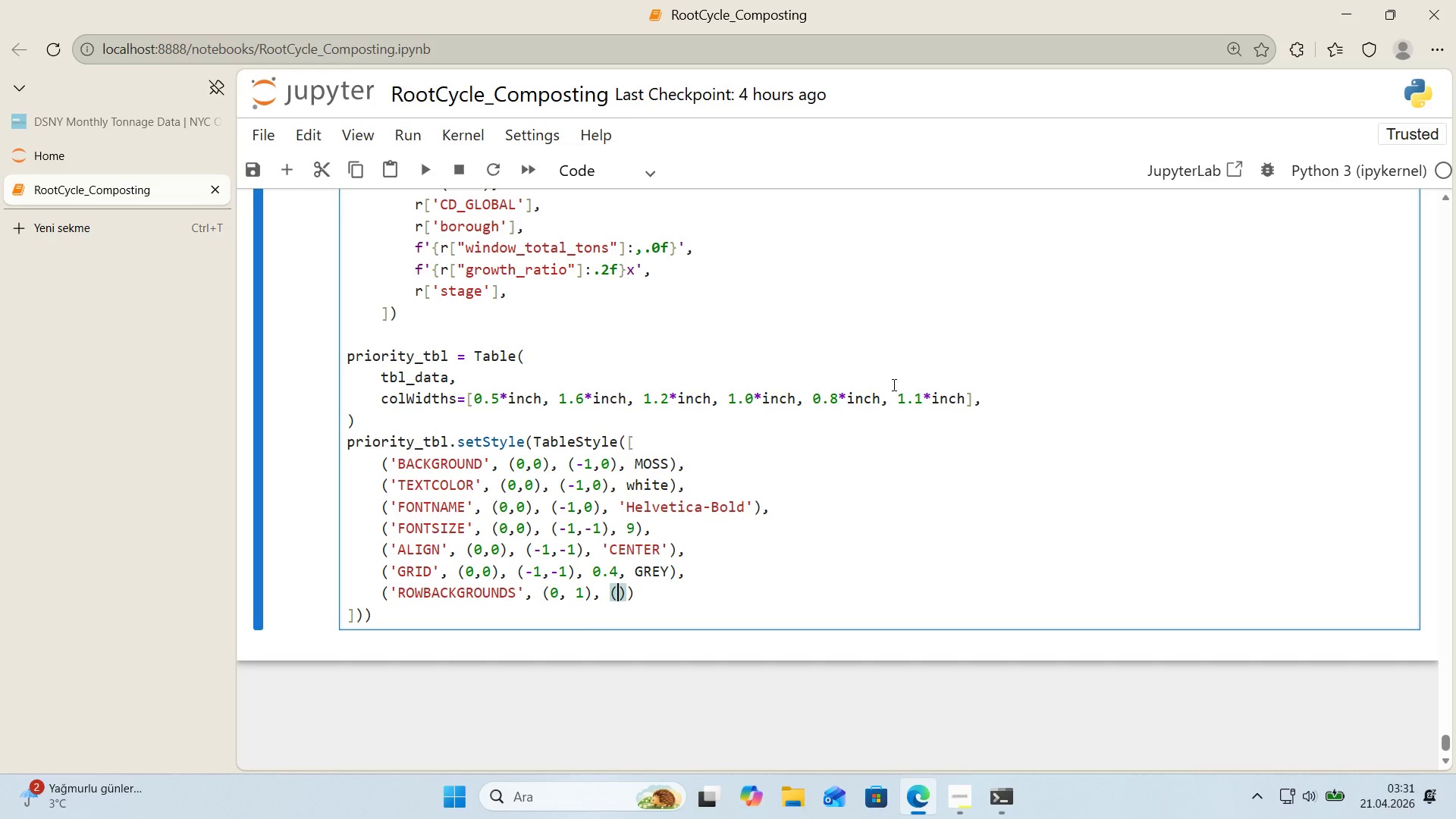 
 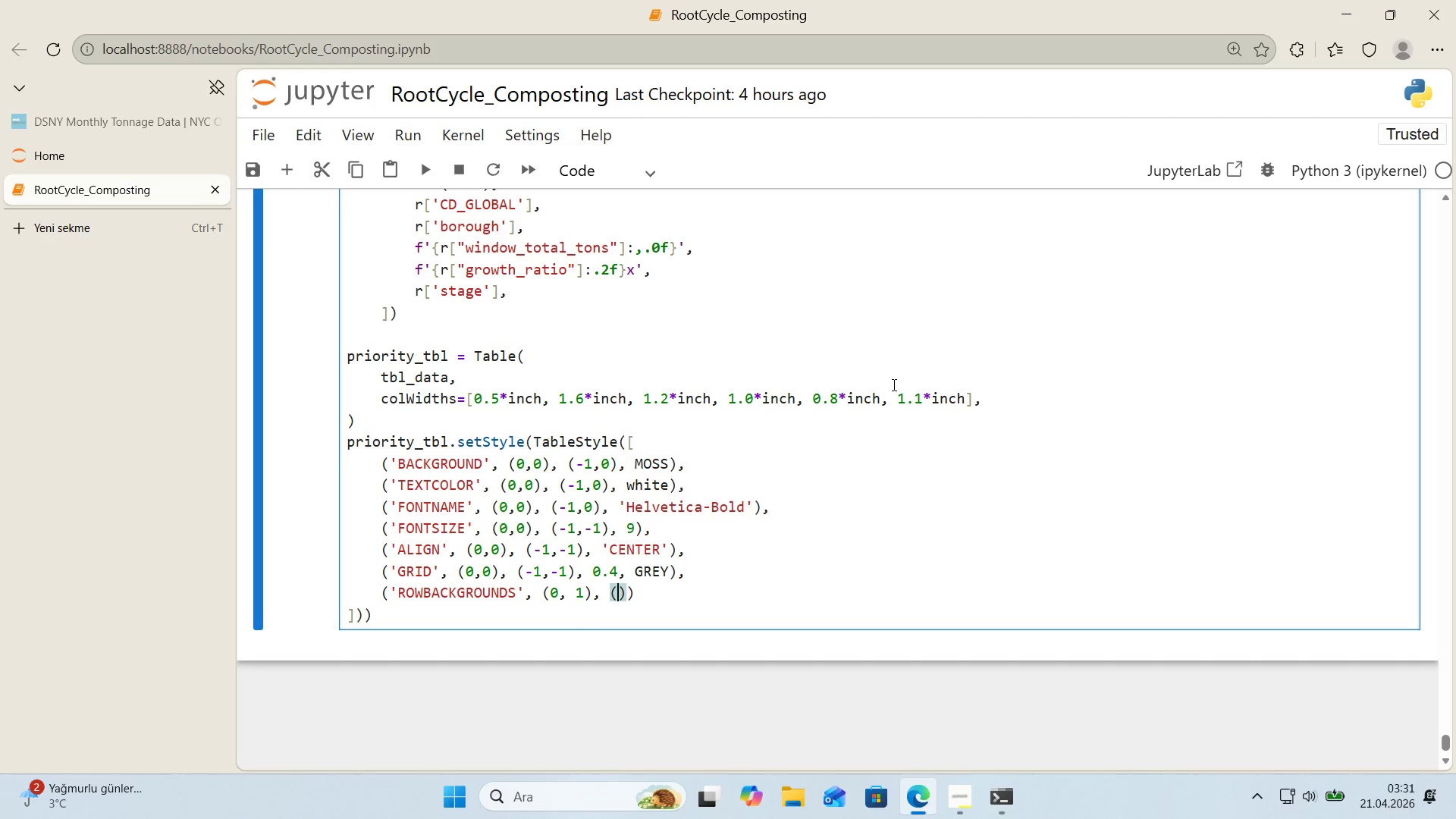 
key(ArrowLeft)
 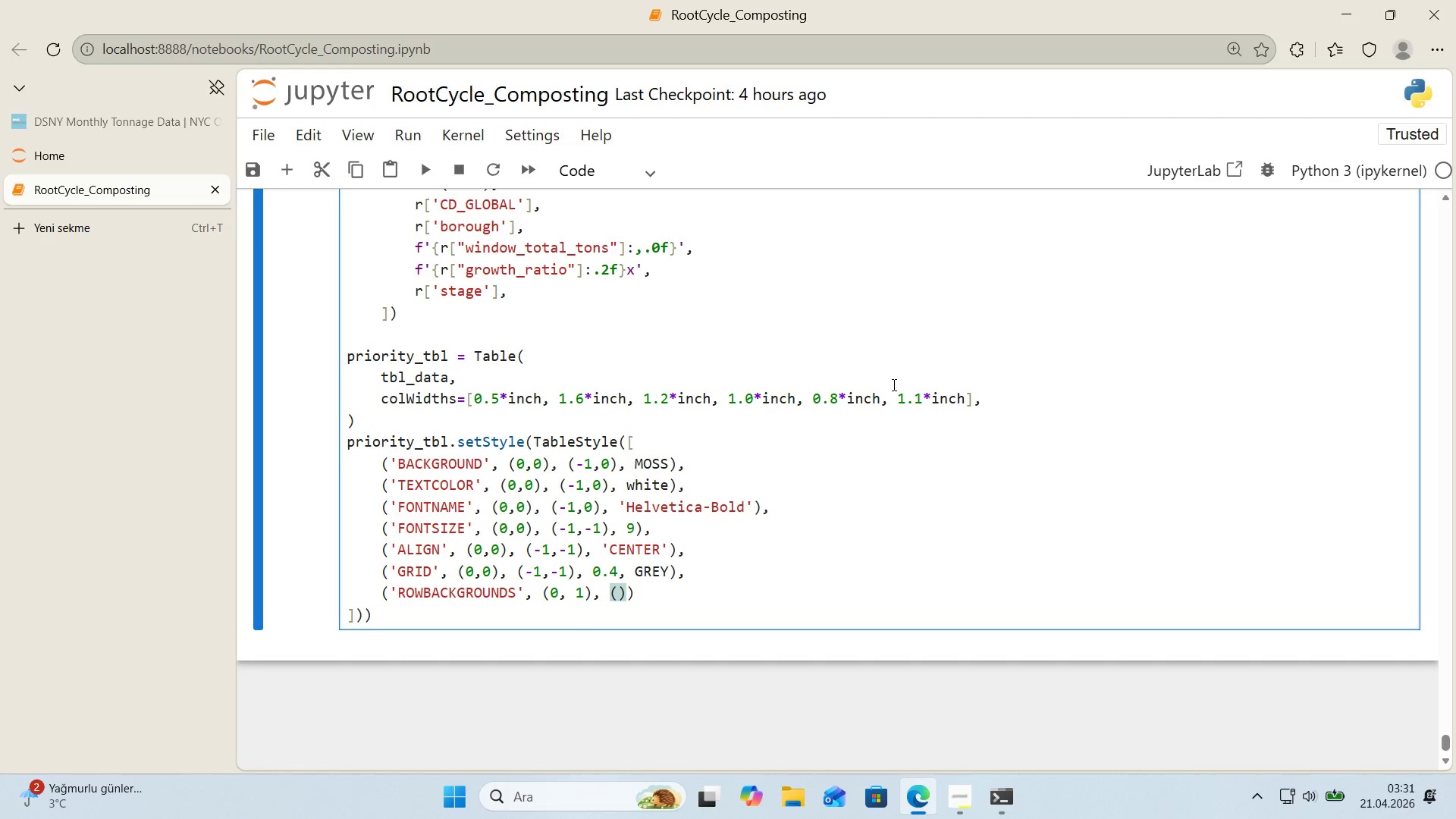 
key(Minus)
 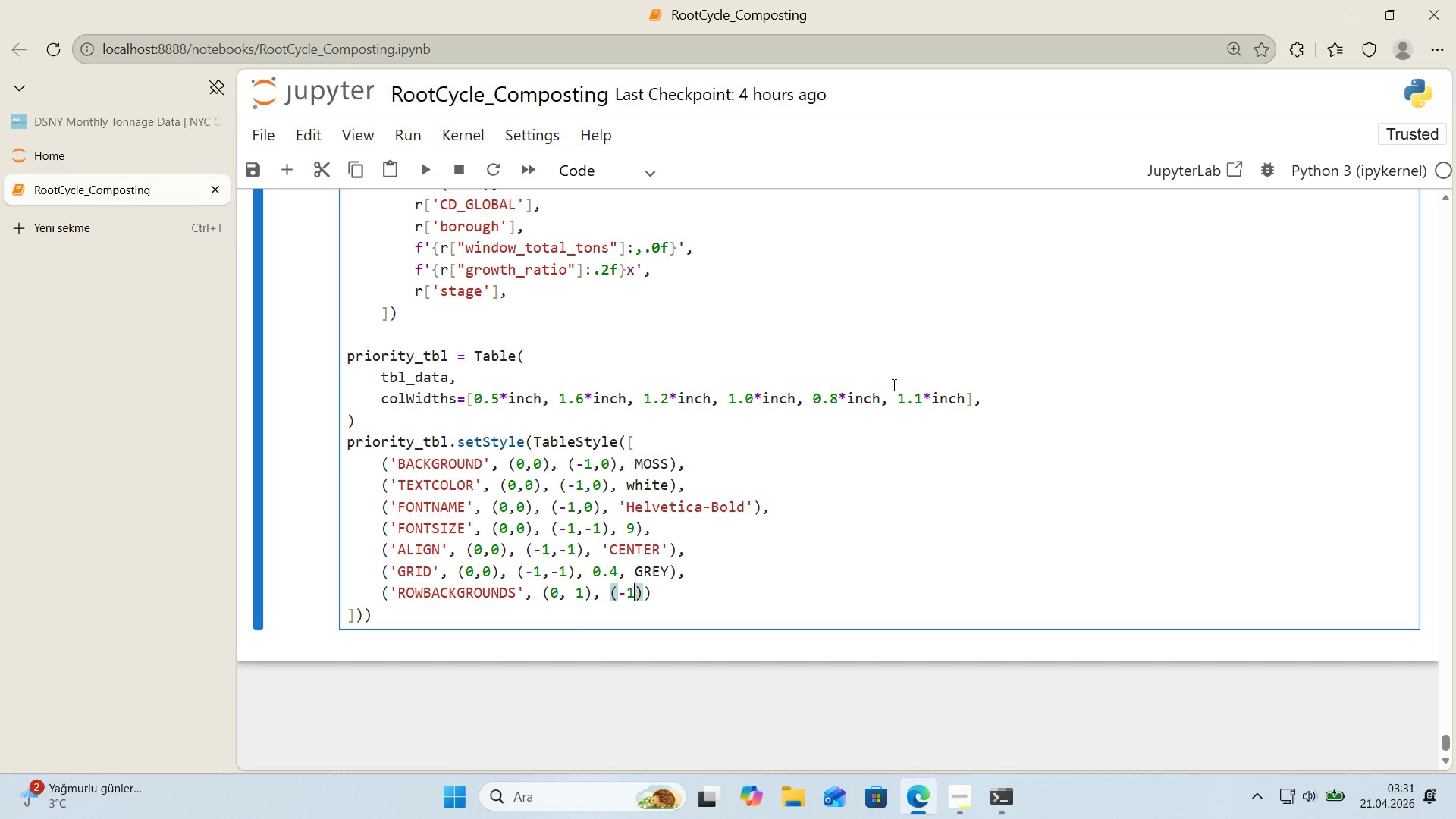 
key(1)
 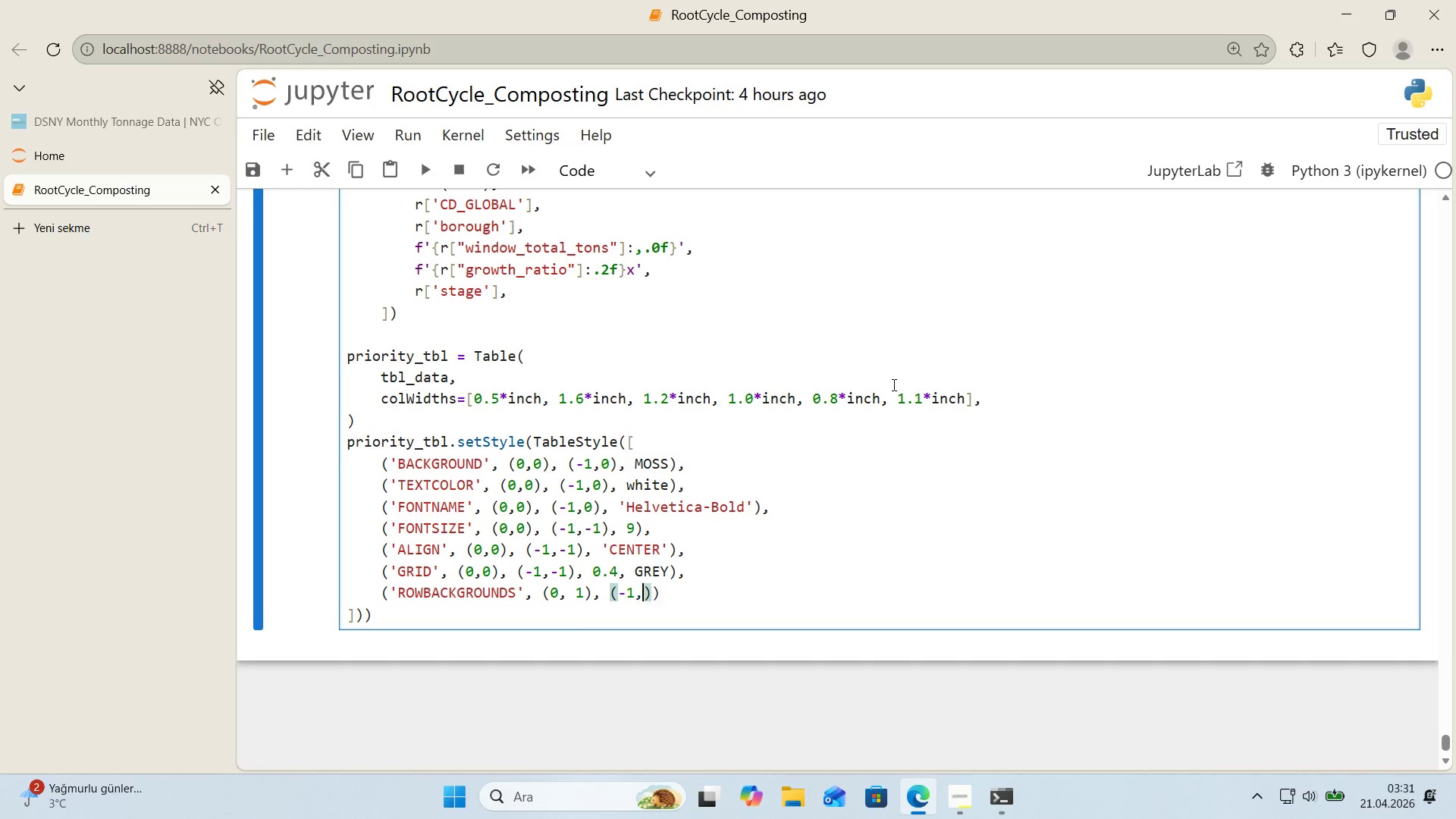 
key(Comma)
 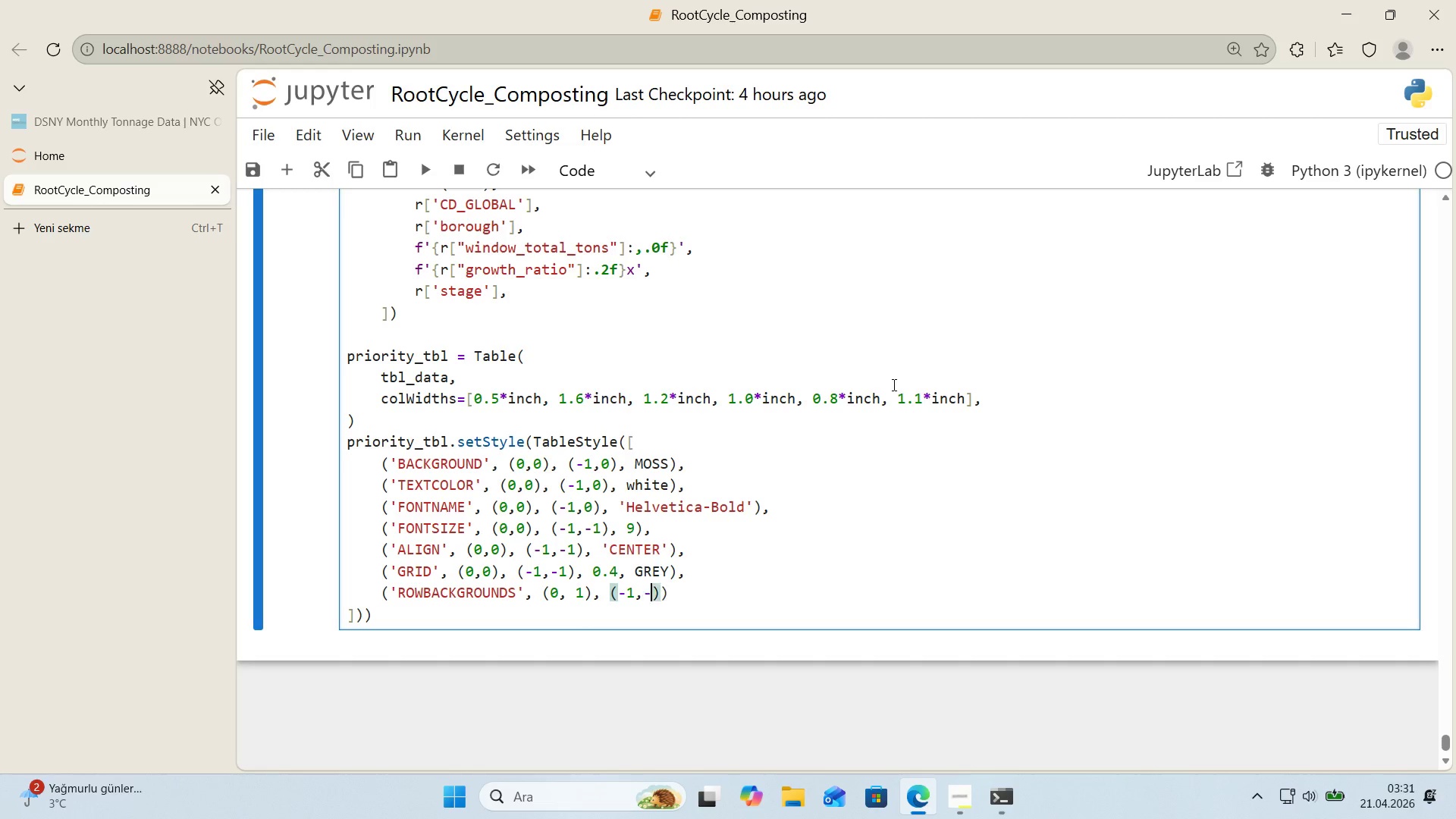 
key(Minus)
 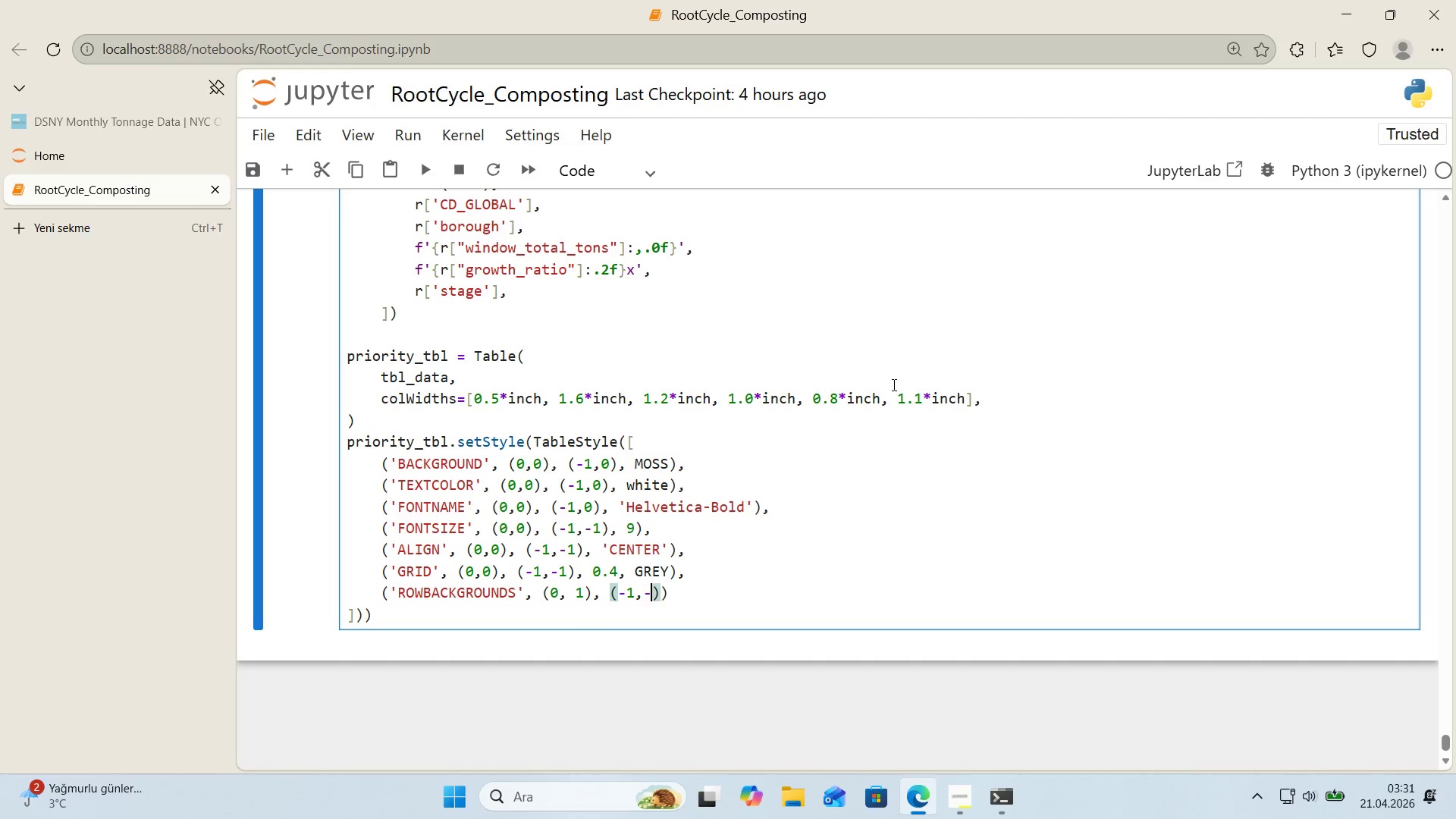 
key(1)
 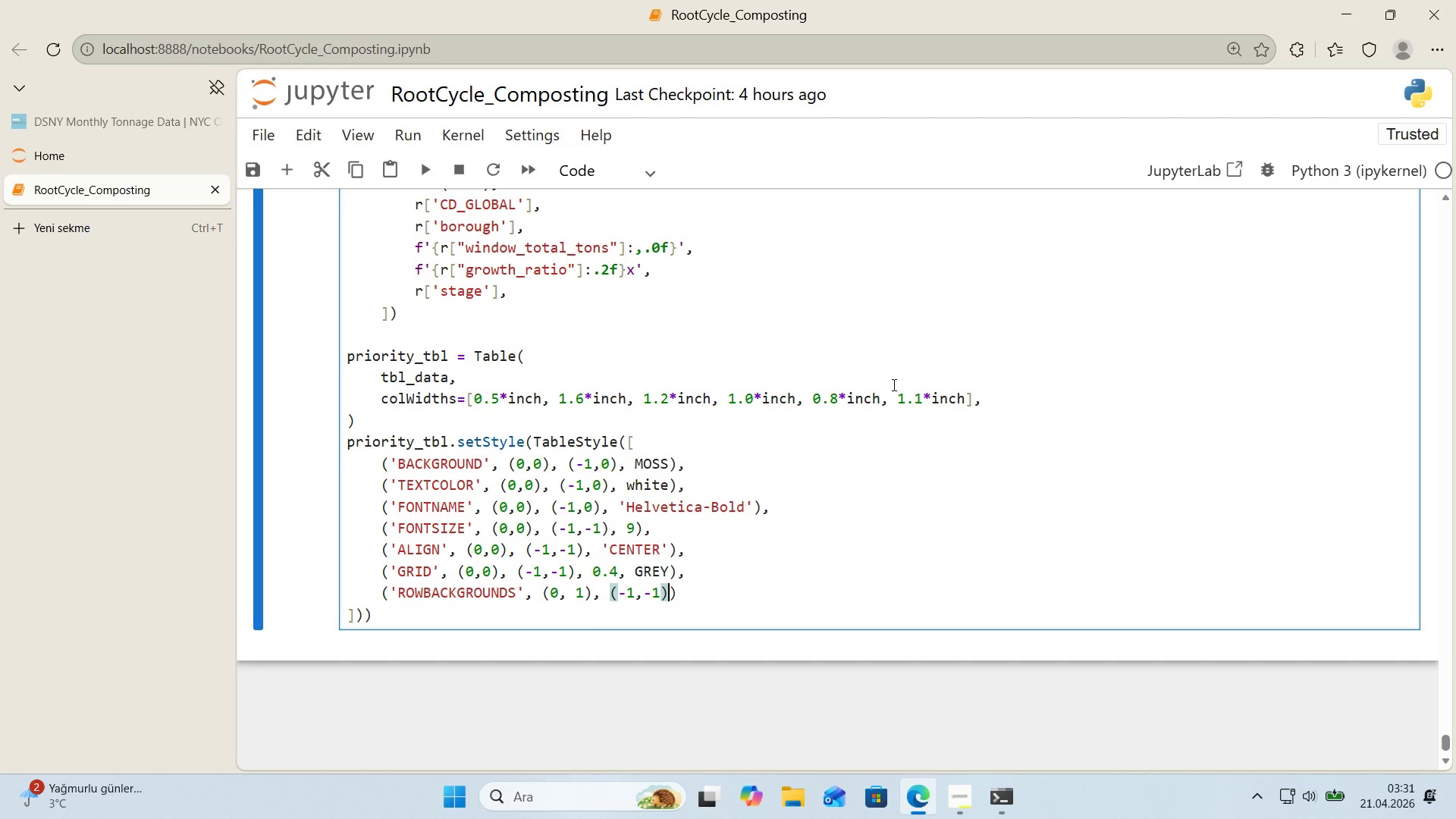 
key(ArrowRight)
 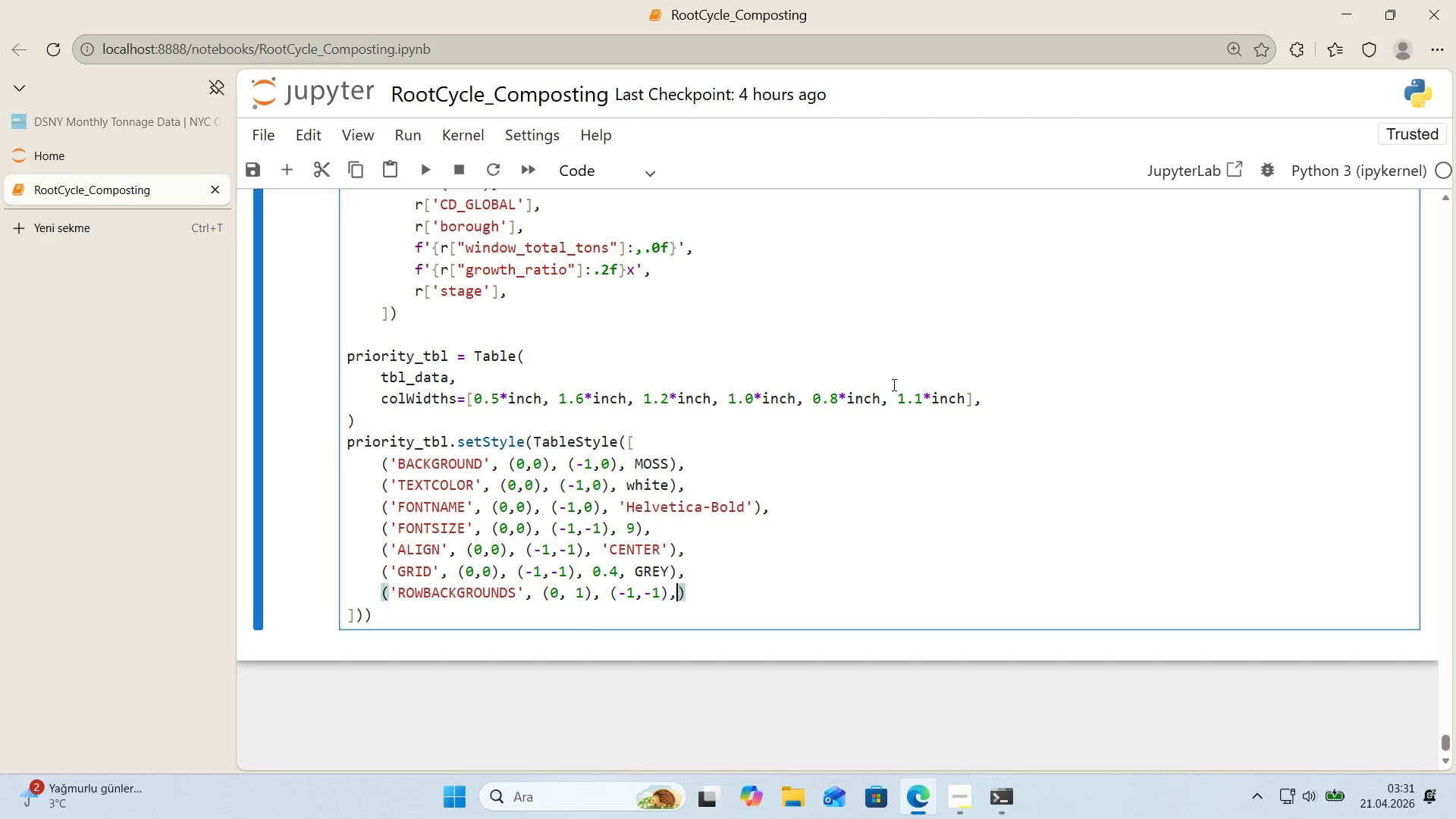 
type(, ()
key(Backspace)
type(*()
 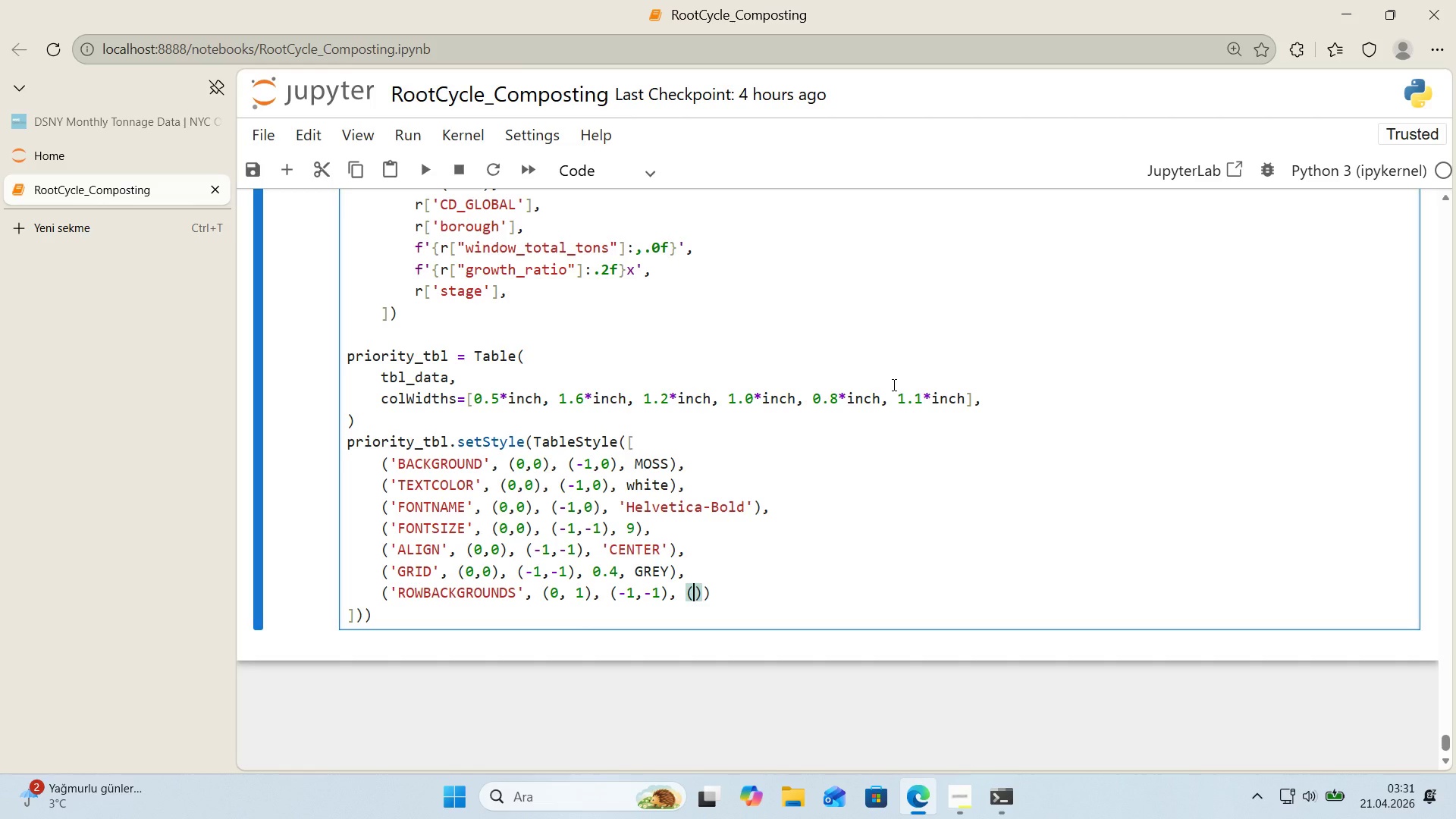 
 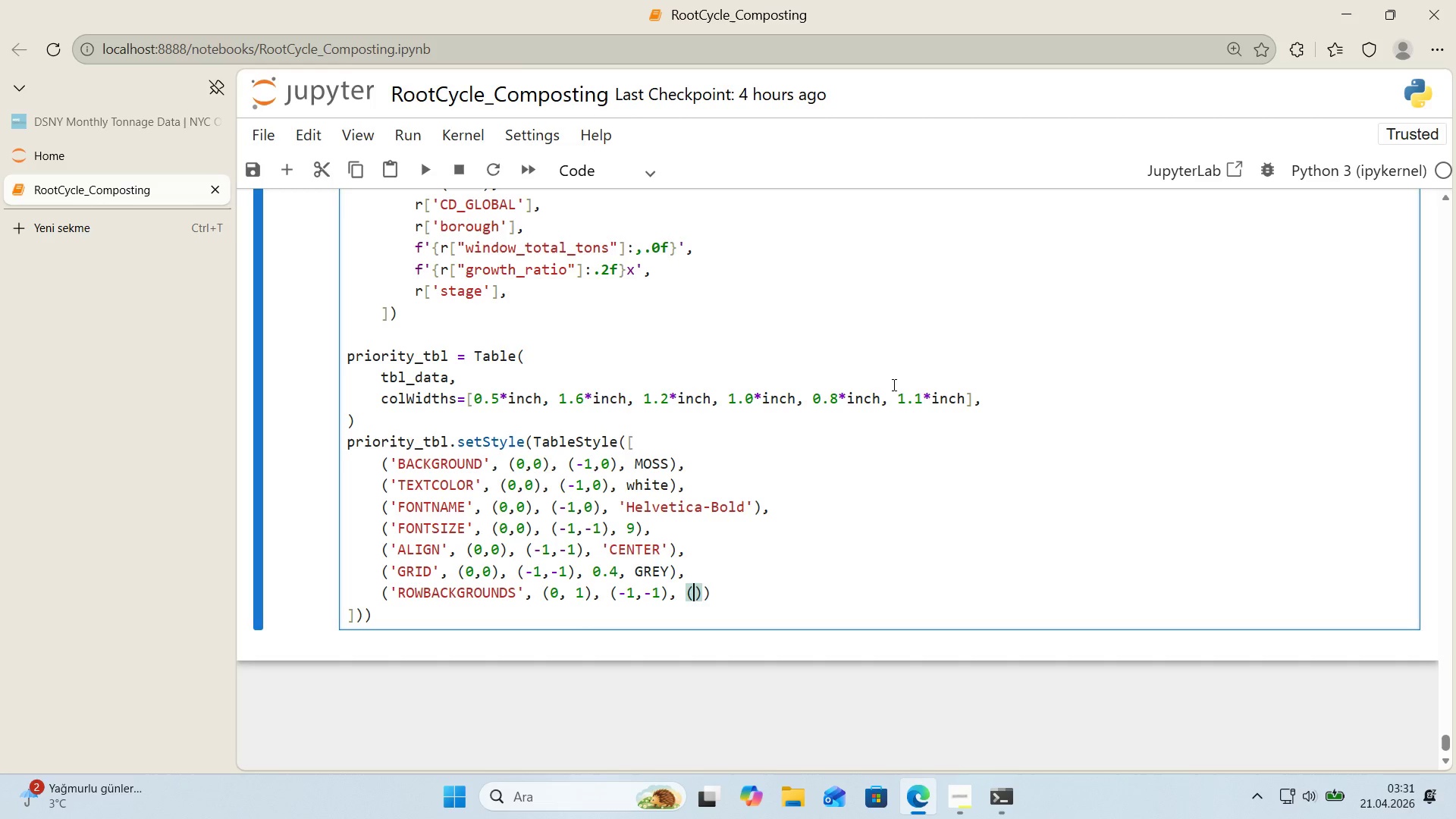 
key(ArrowLeft)
 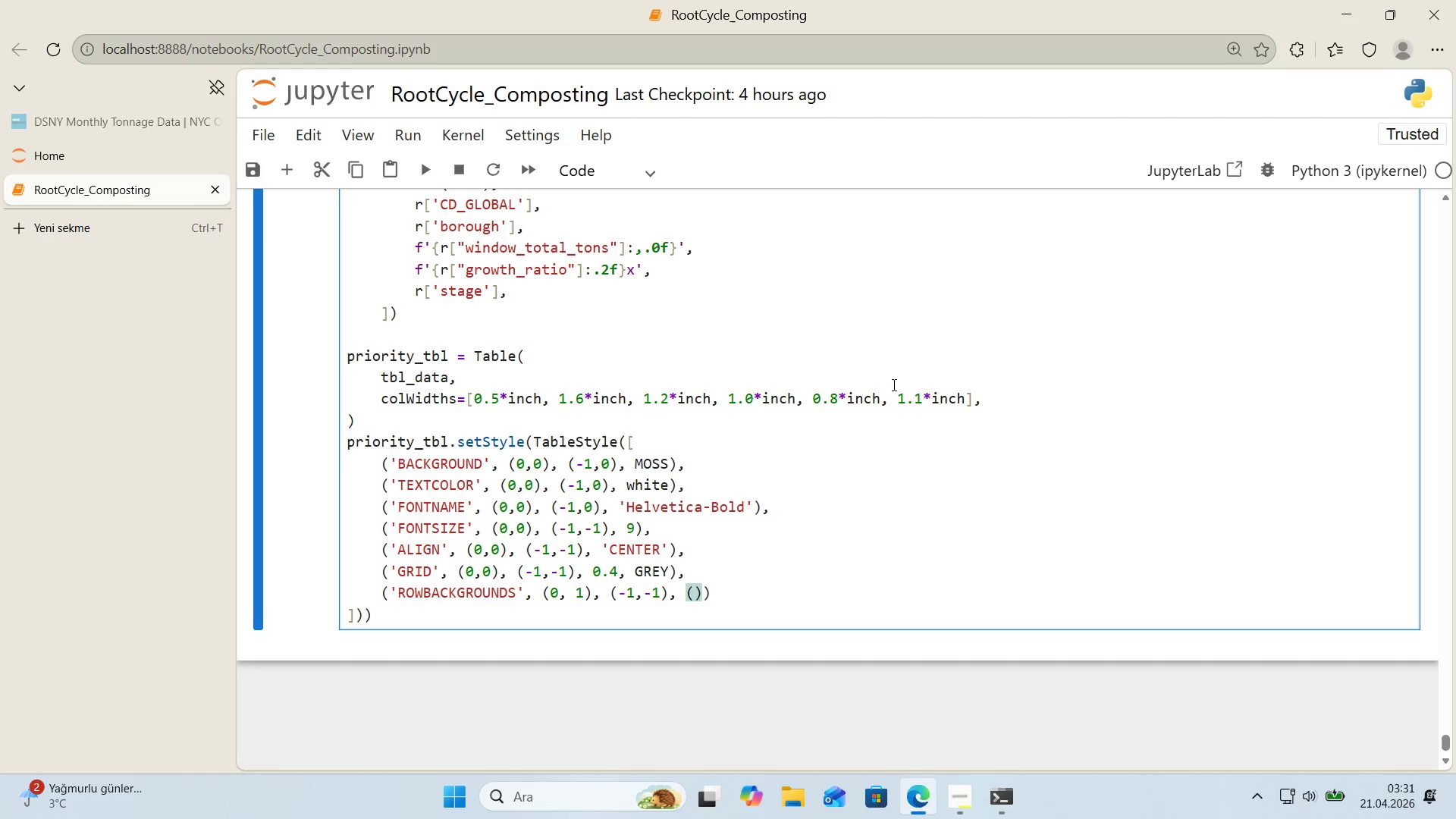 
key(ArrowRight)
 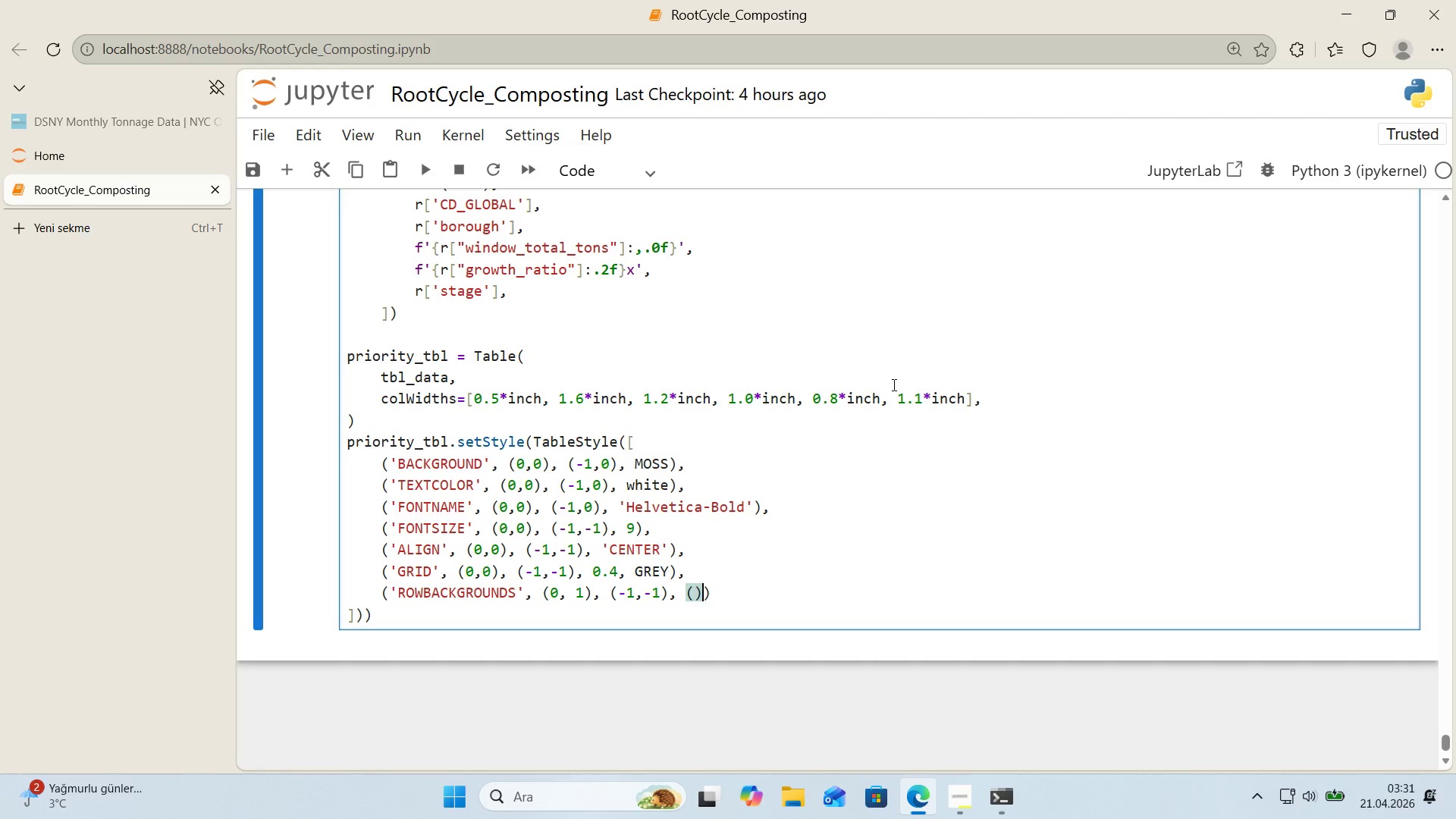 
key(Backspace)
 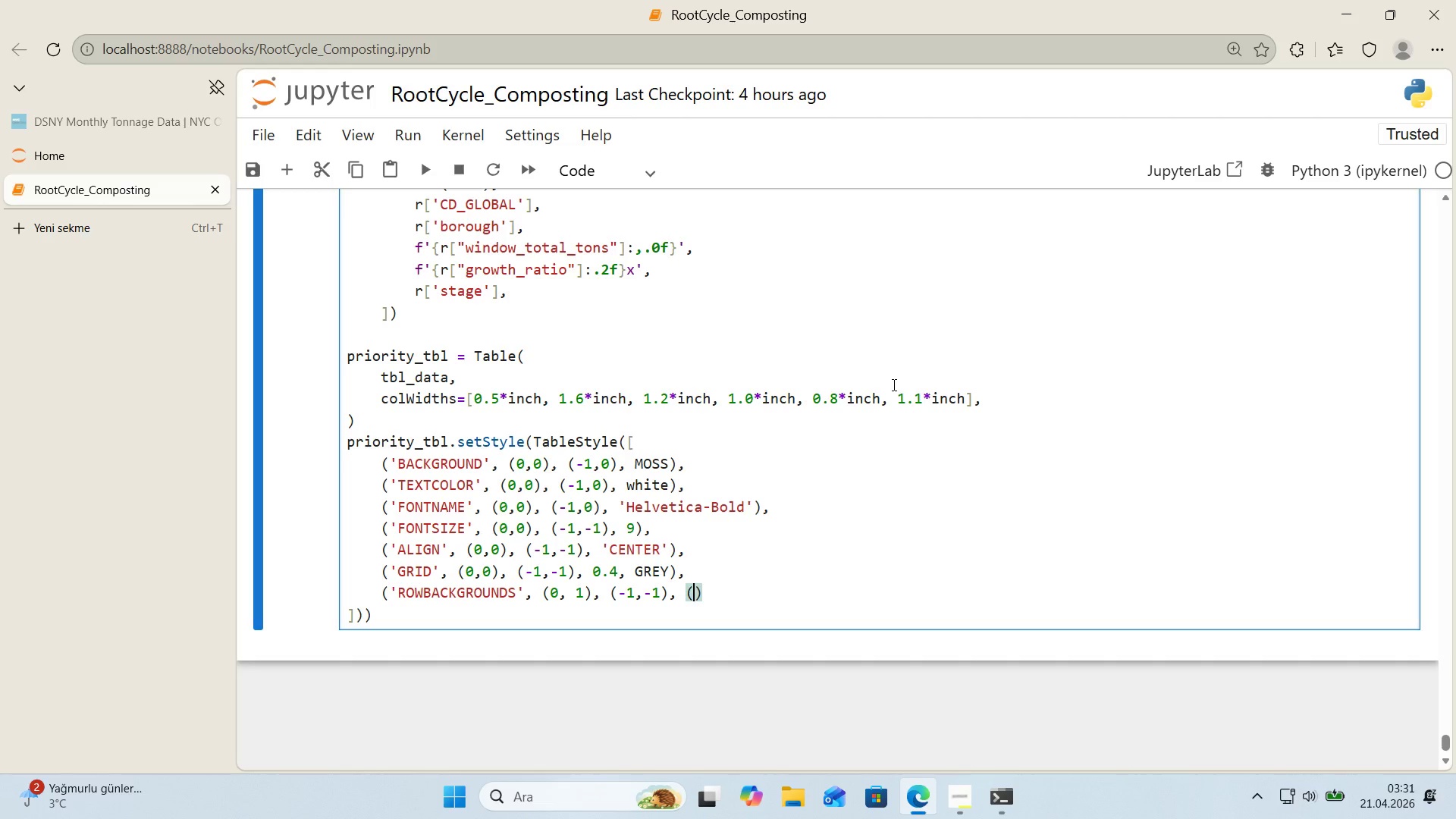 
key(Backspace)
 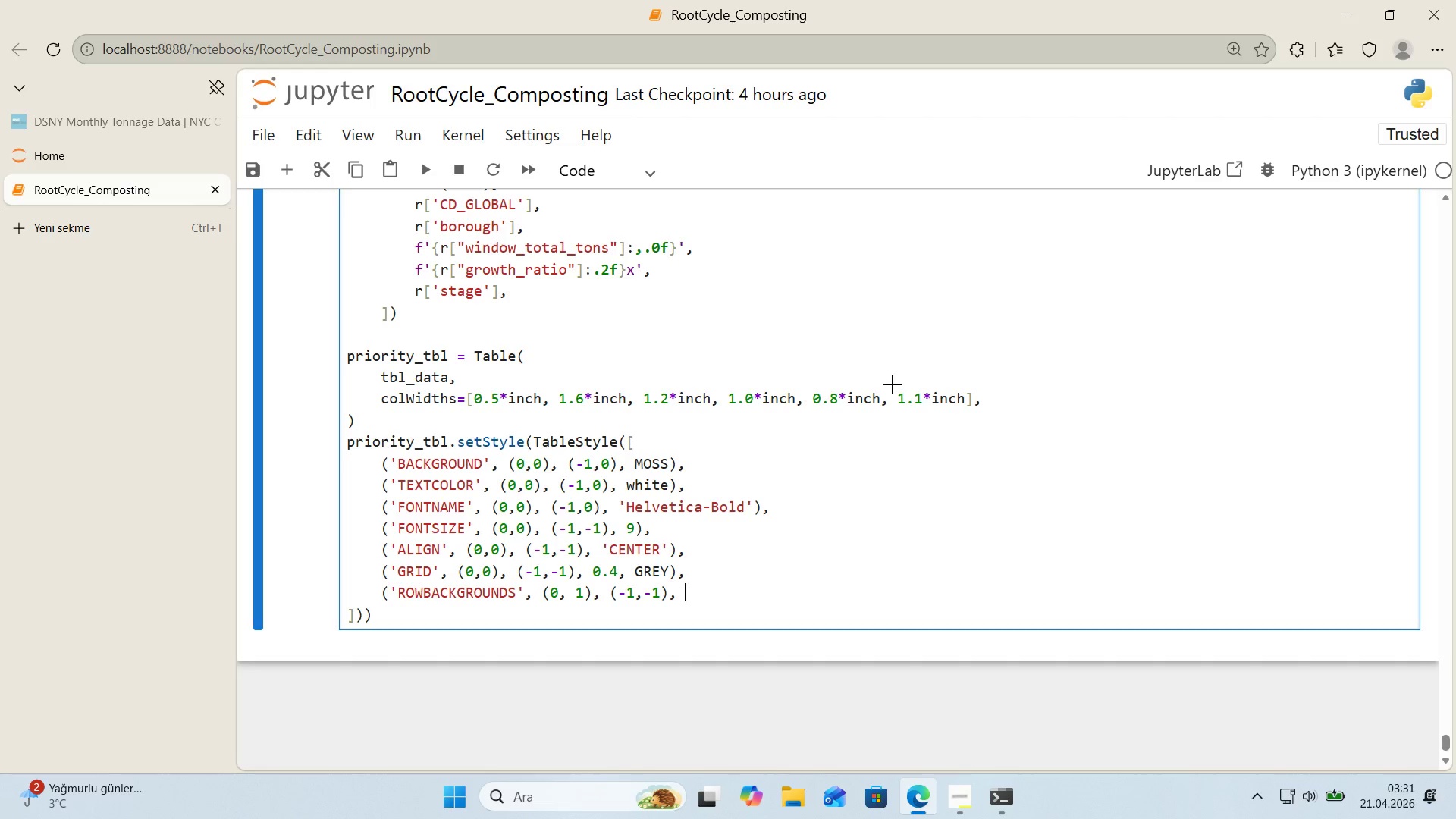 
key(Alt+Control+8)
 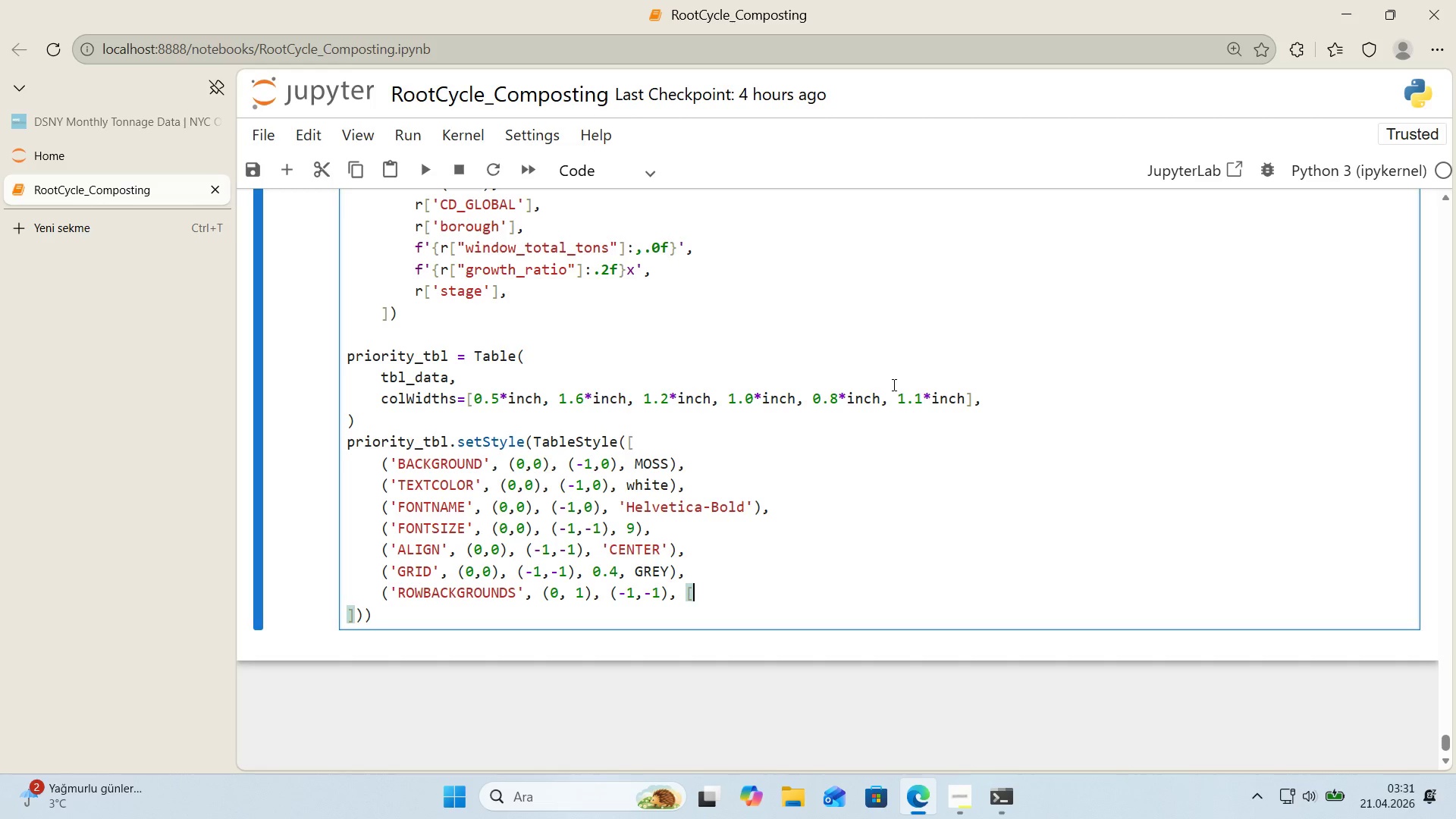 
key(Alt+Control+9)
 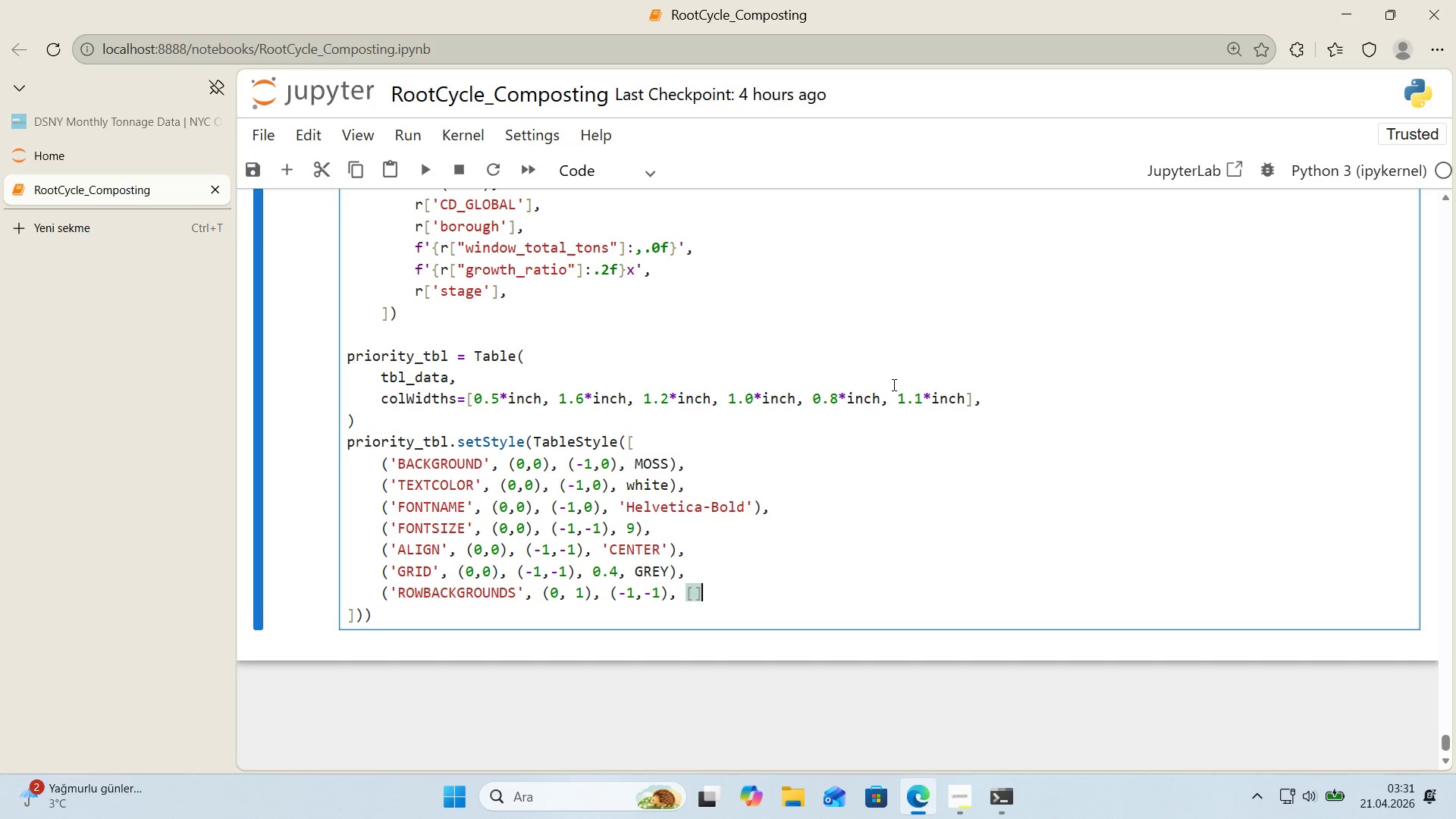 
key(ArrowLeft)
 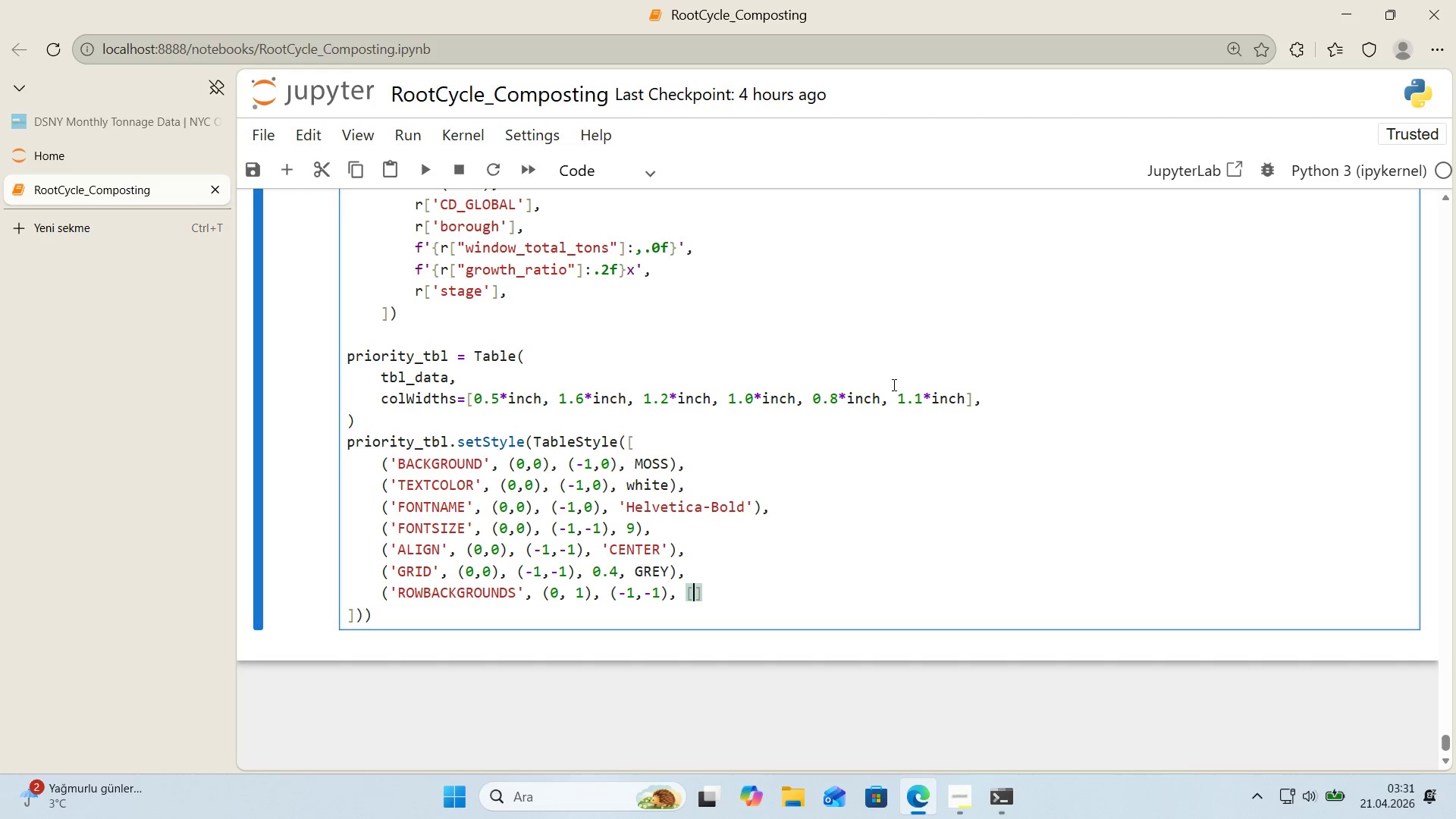 
type(@@)
 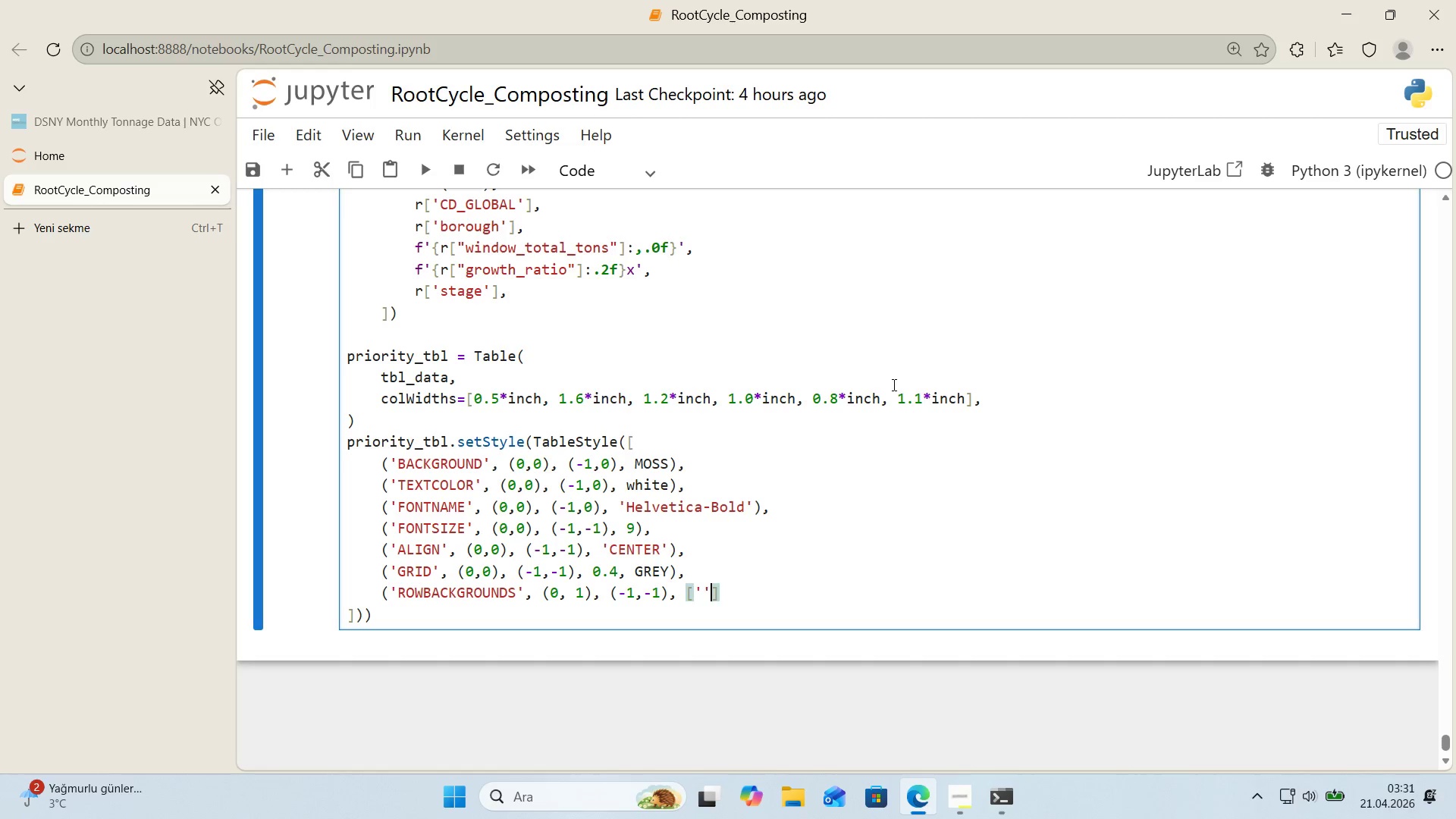 
key(ArrowLeft)
 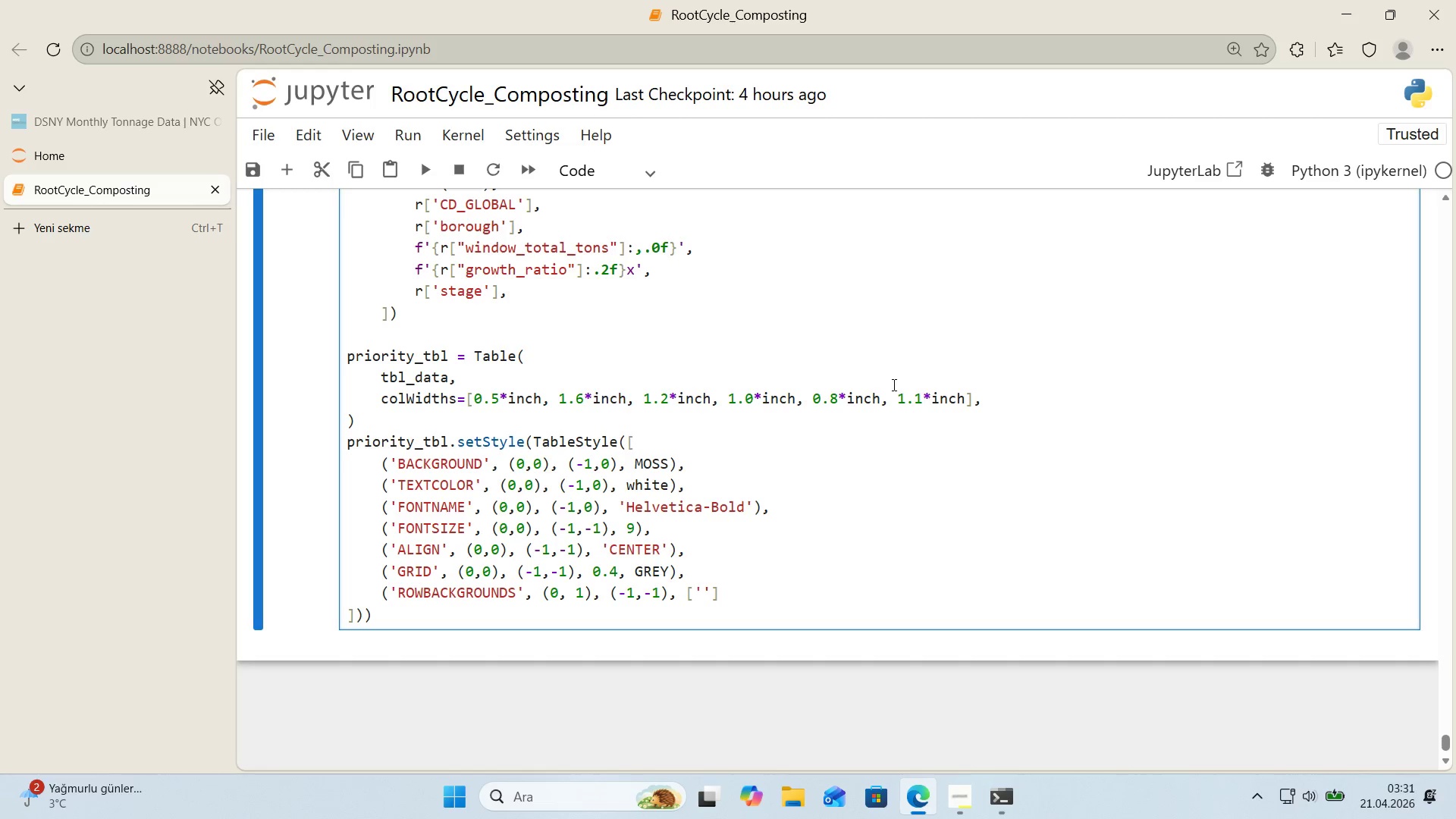 
wait(5.53)
 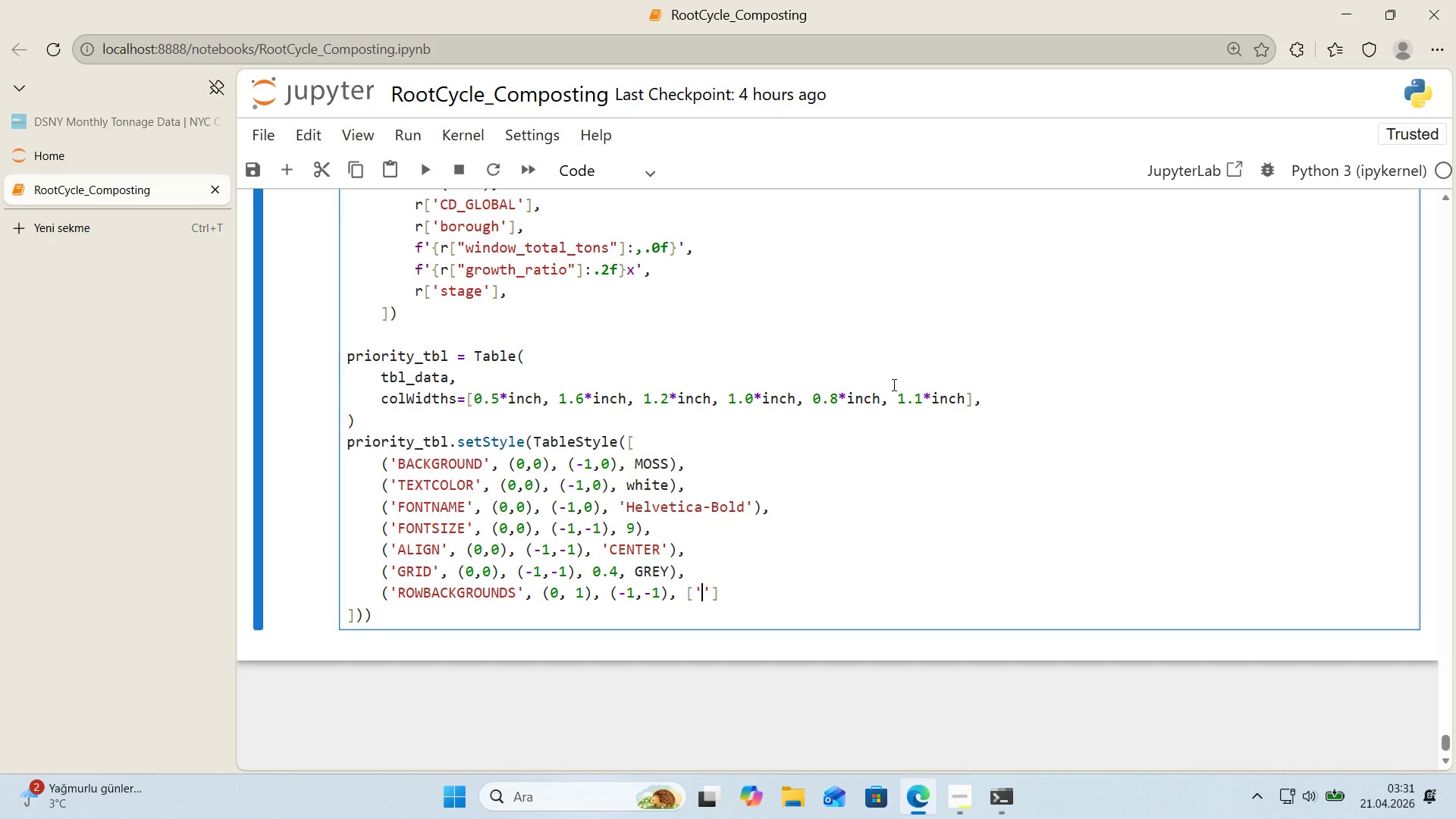 
type(PARCHMENT, wh,te)
key(Backspace)
key(Backspace)
key(Backspace)
type('te)
 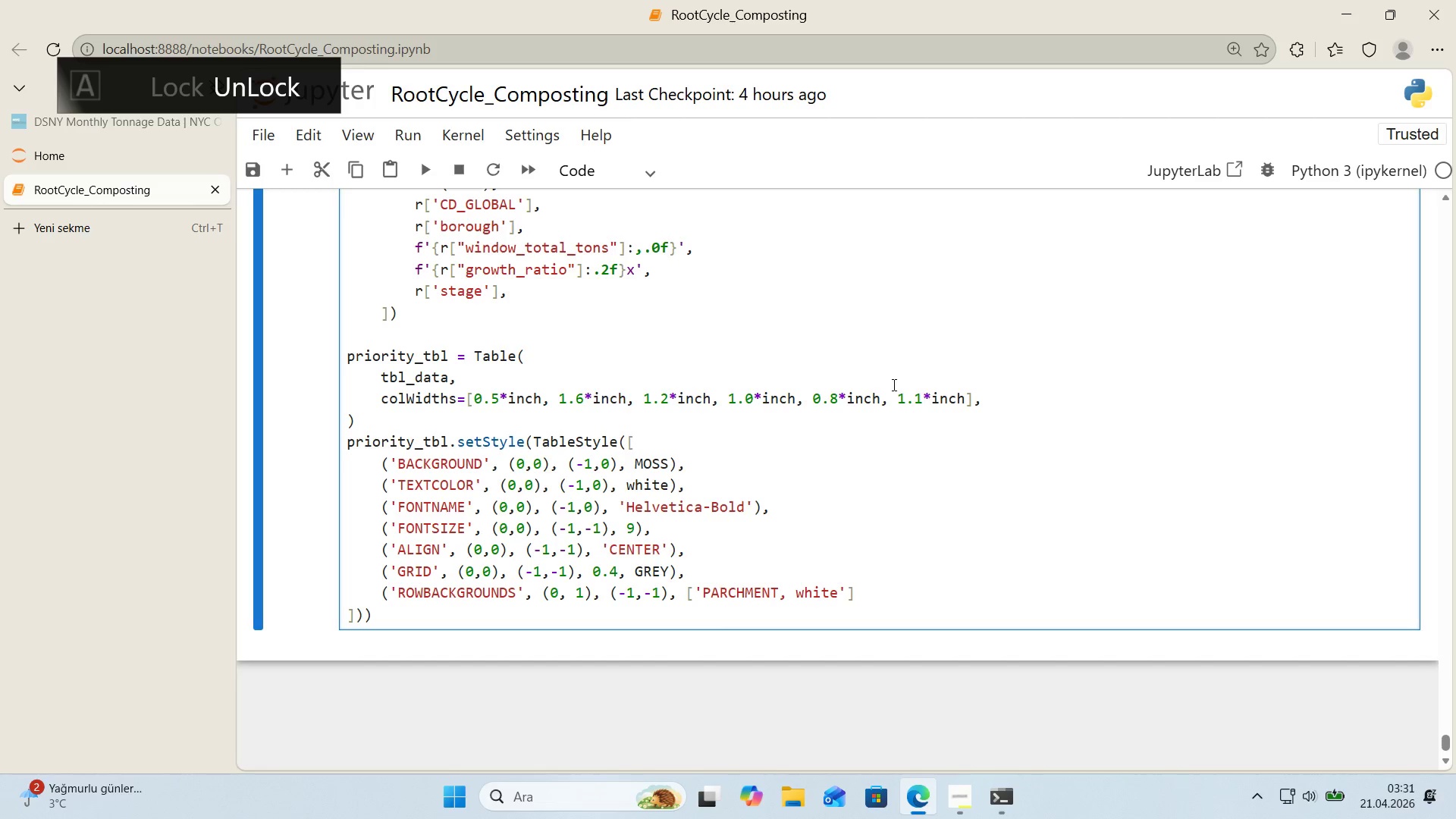 
key(ArrowRight)
 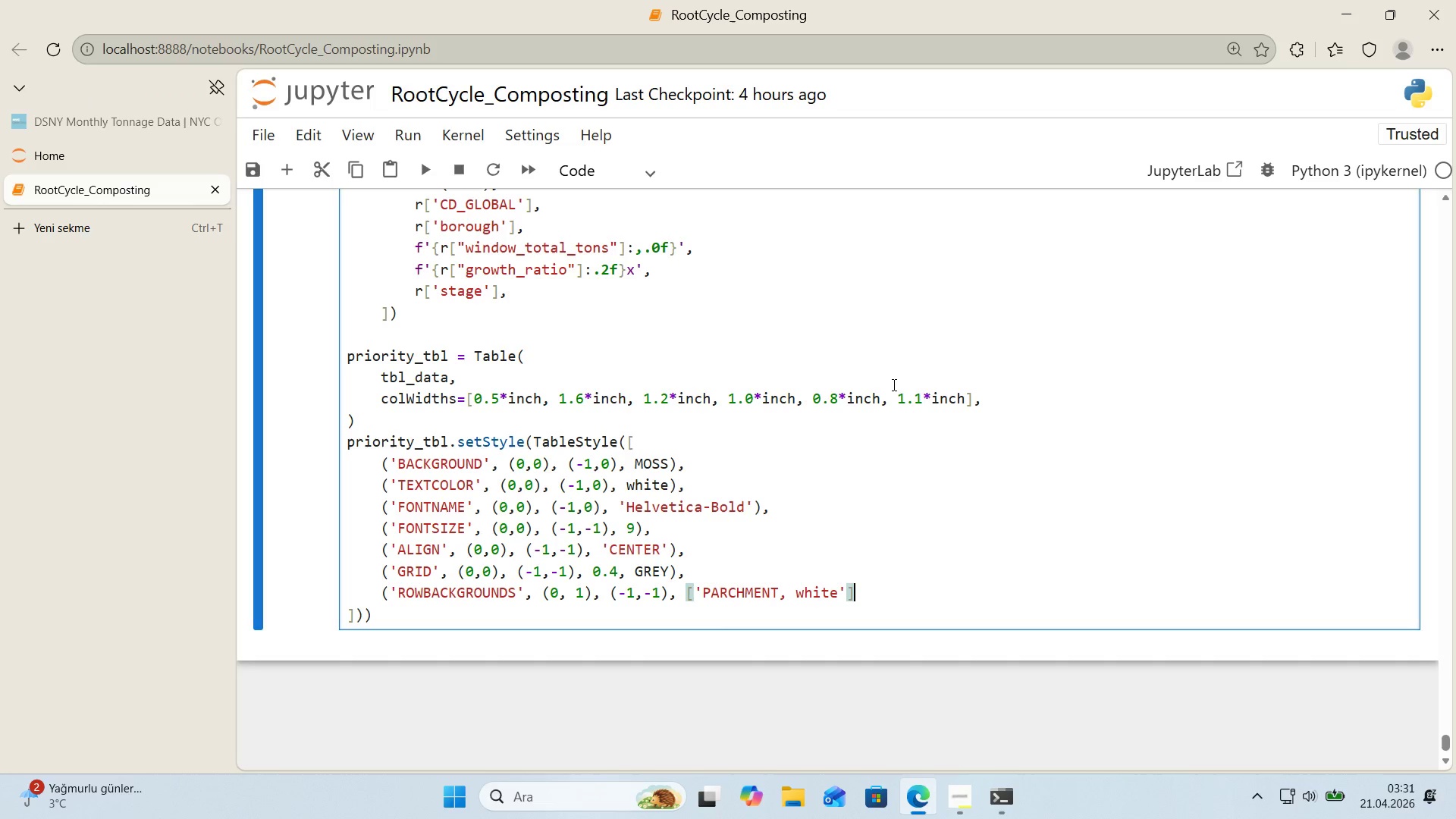 
key(ArrowRight)
 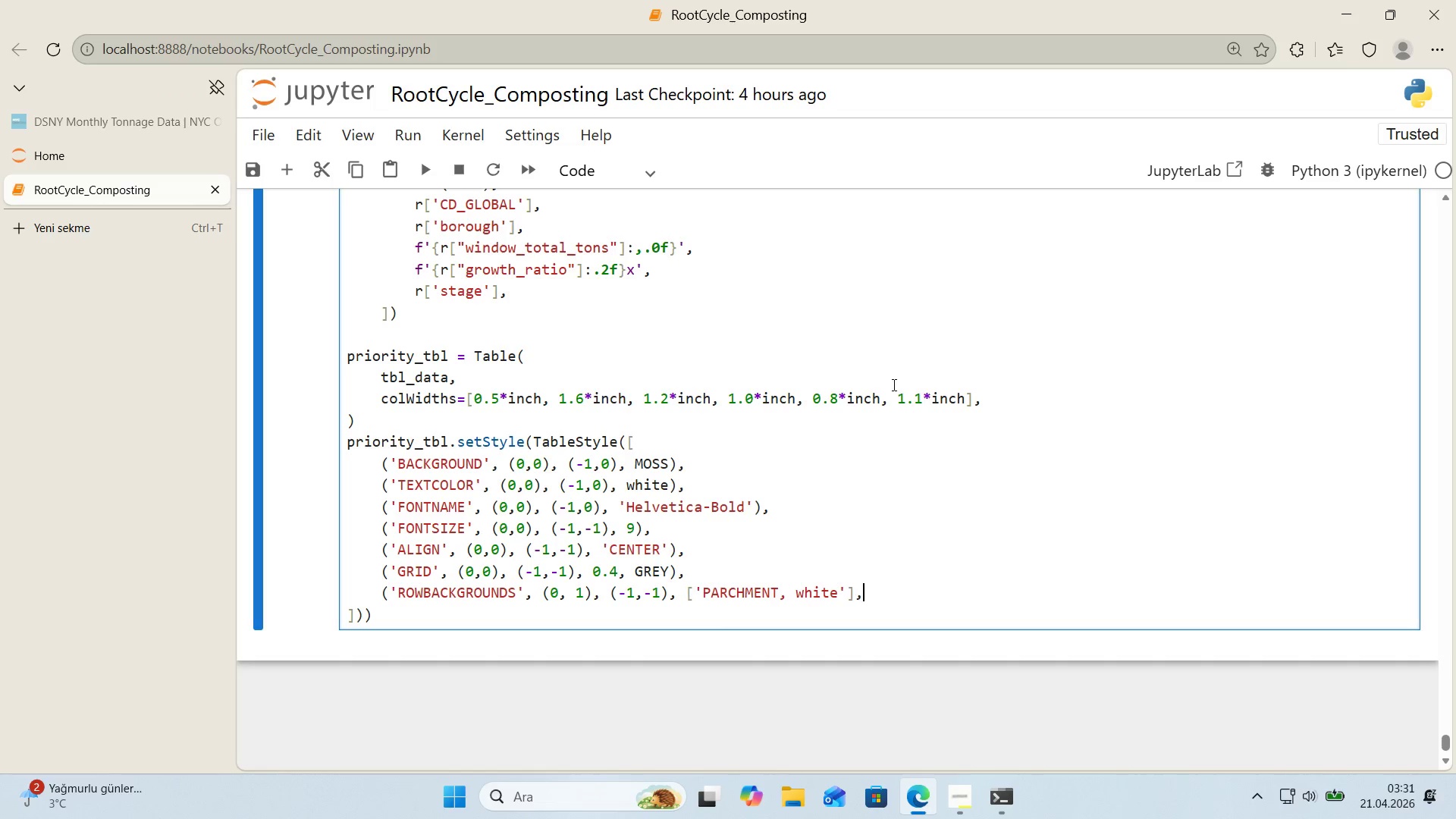 
key(Comma)
 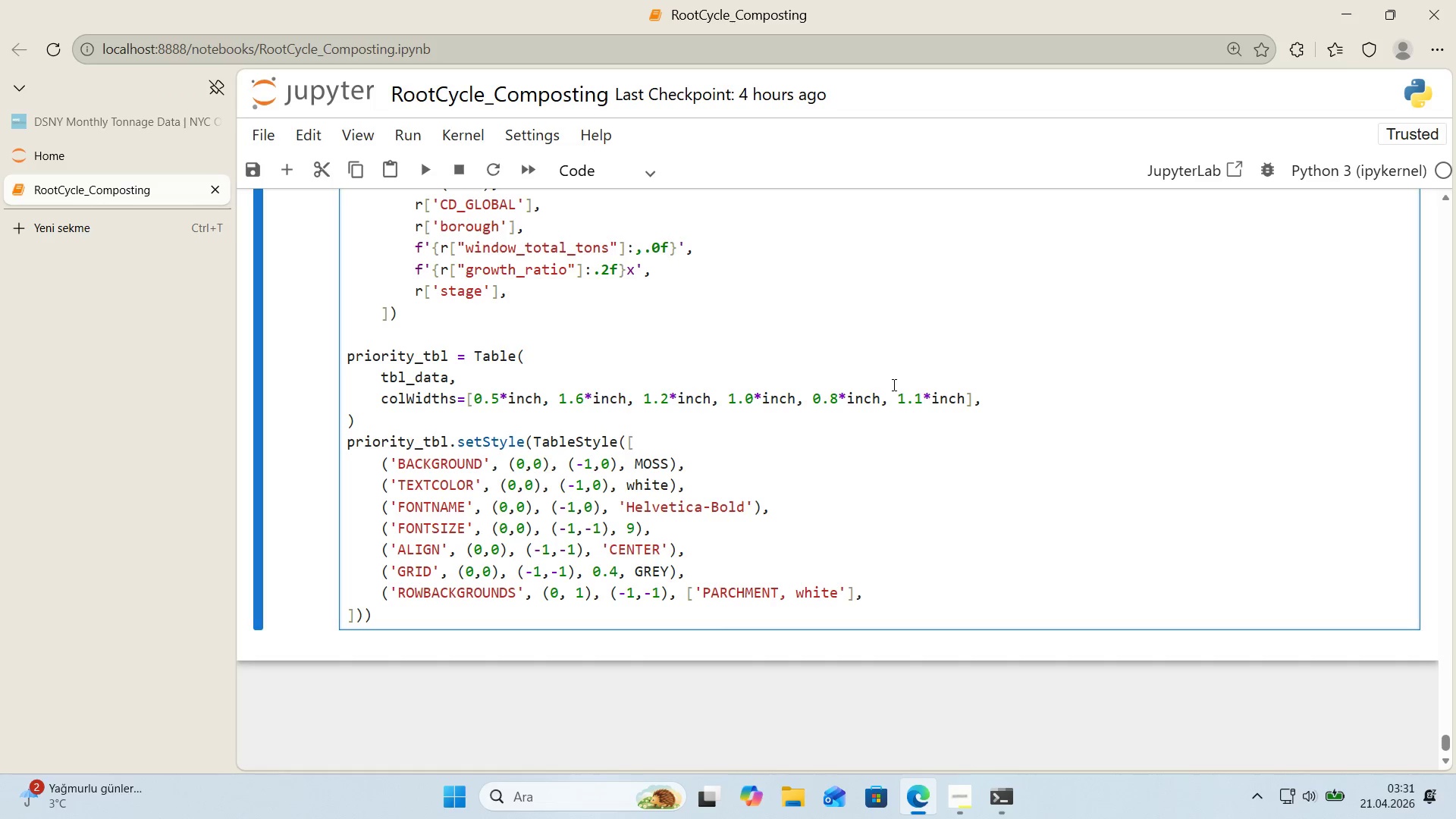 
key(ArrowLeft)
 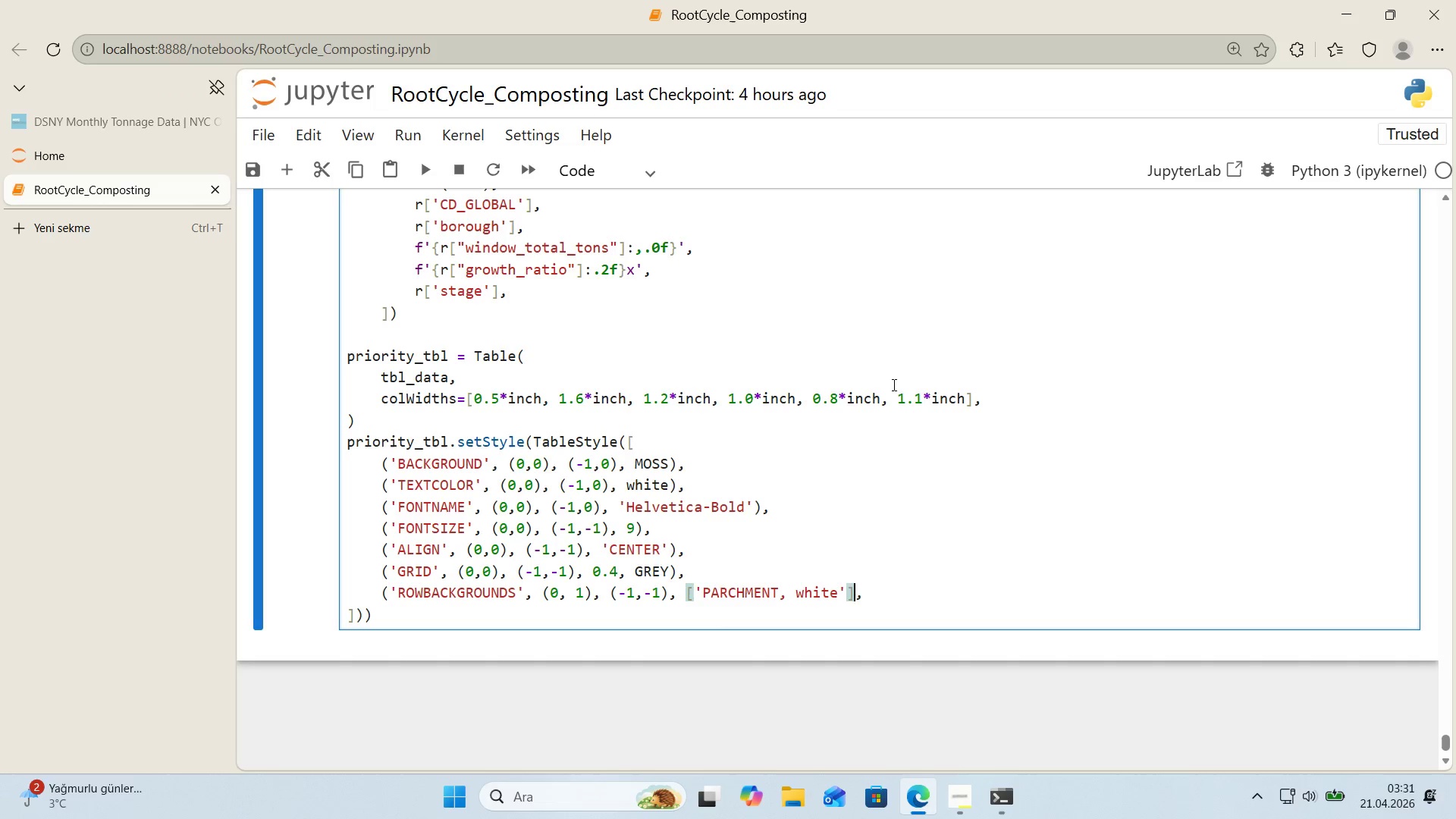 
key(Shift+9)
 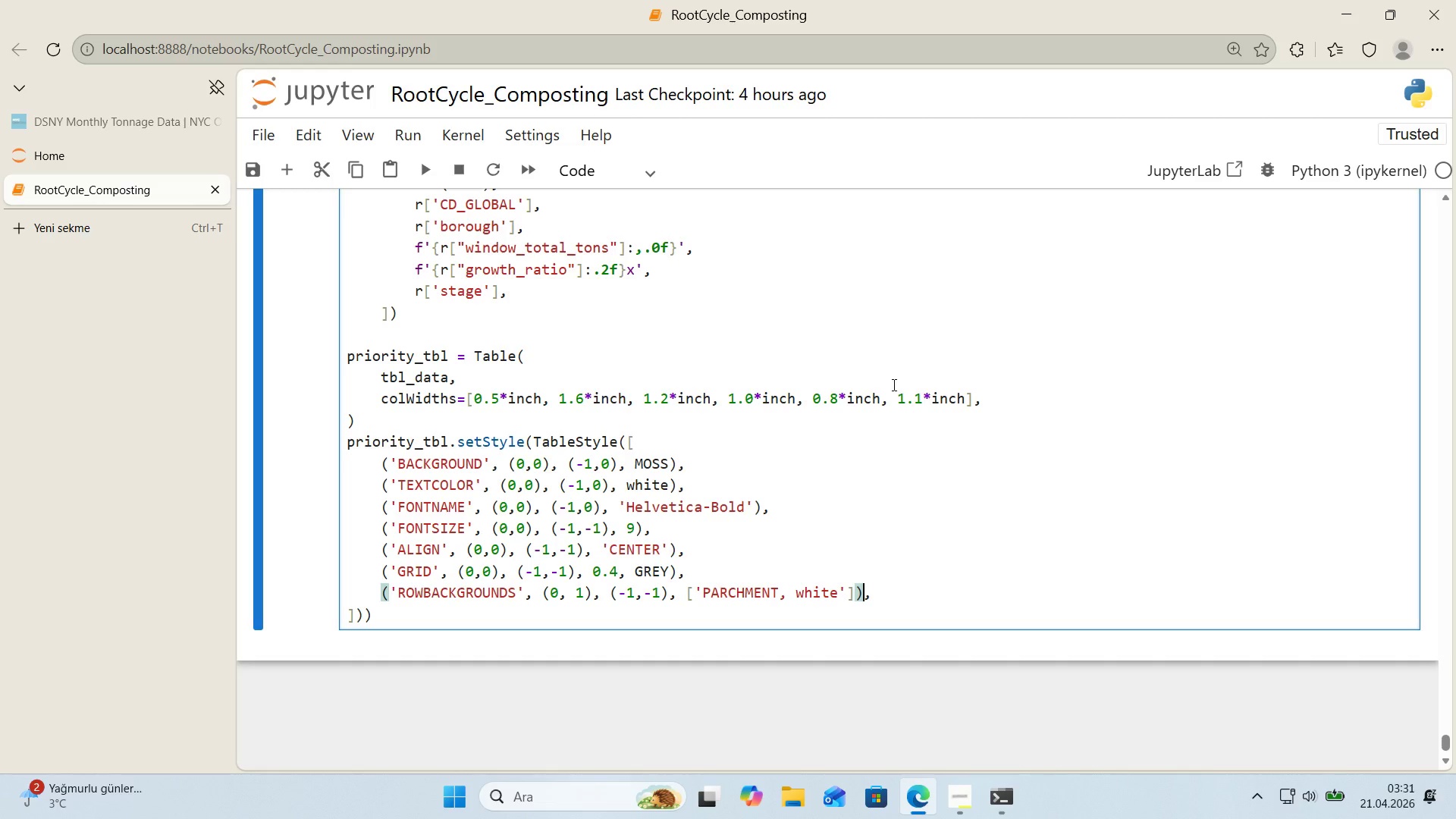 
key(ArrowRight)
 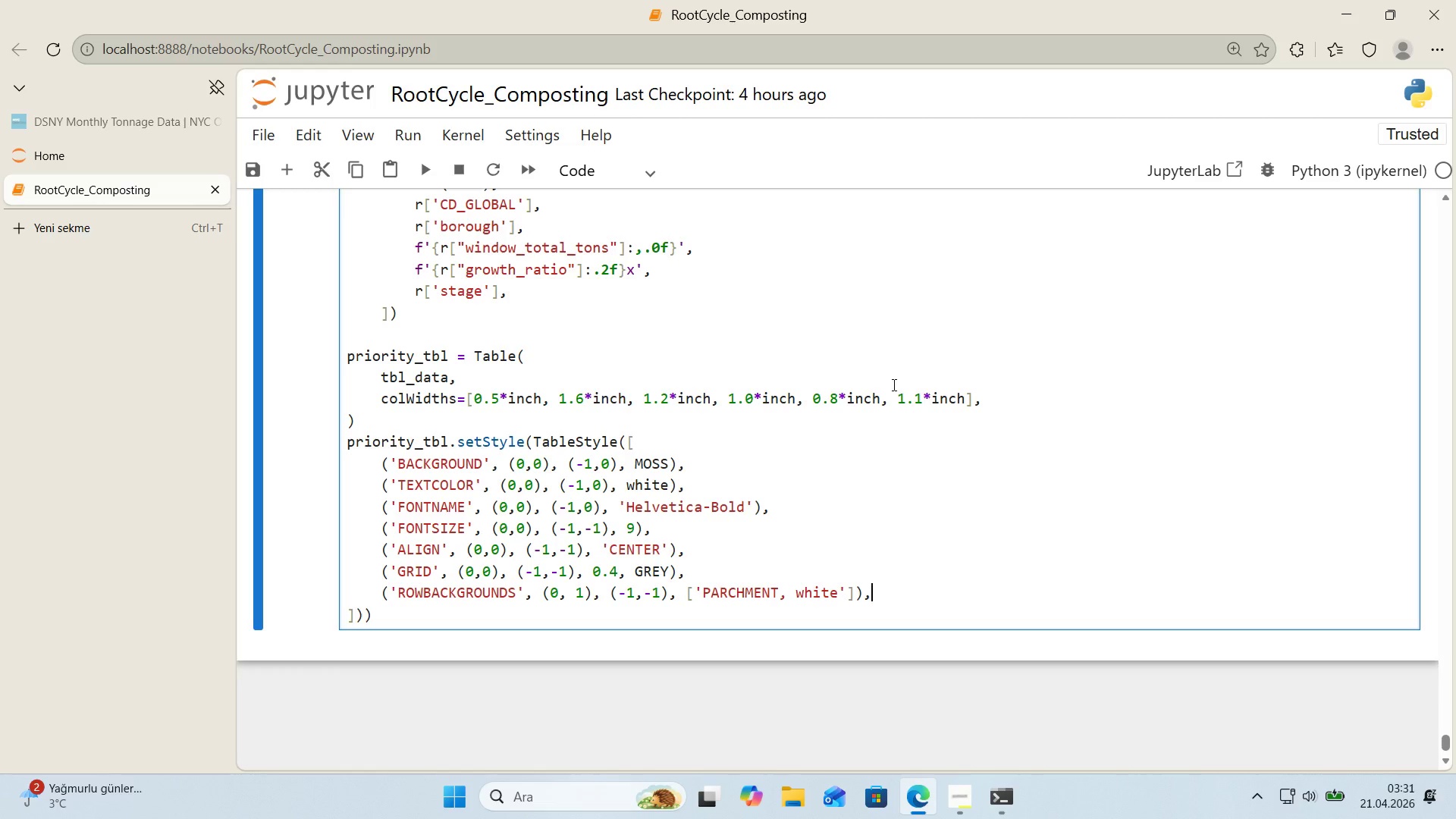 
key(Enter)
 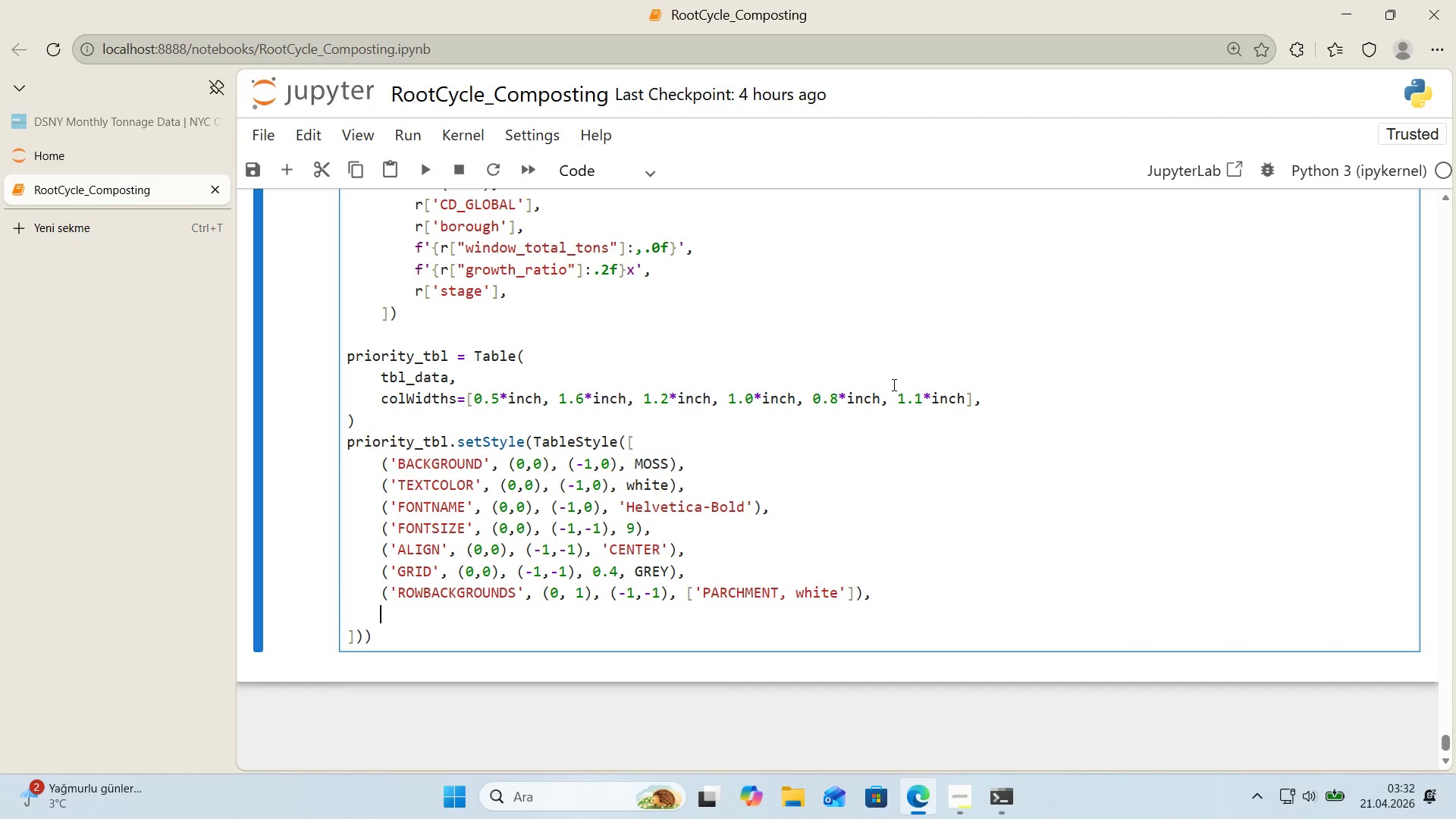 
wait(5.42)
 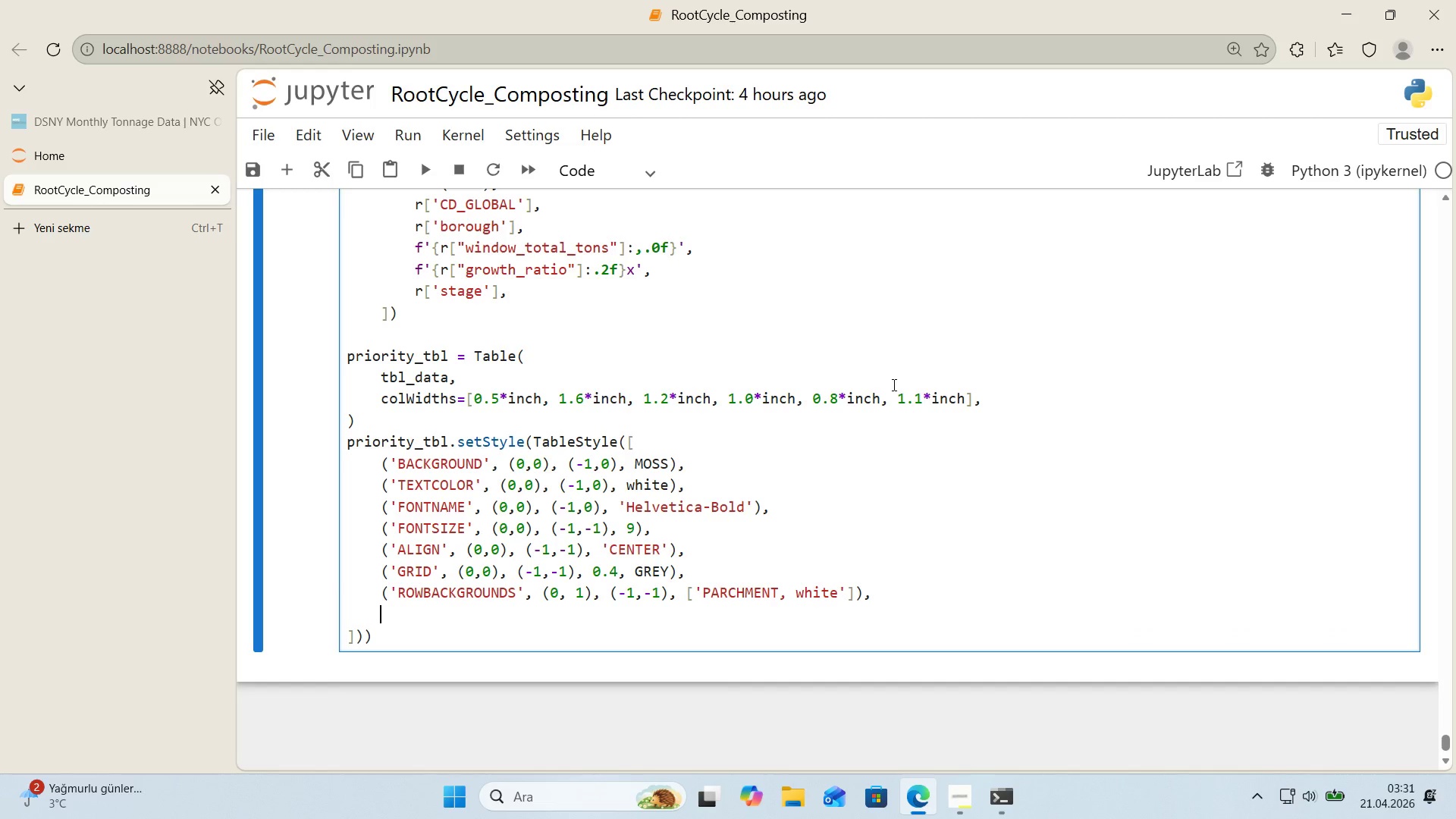 
type(*()
 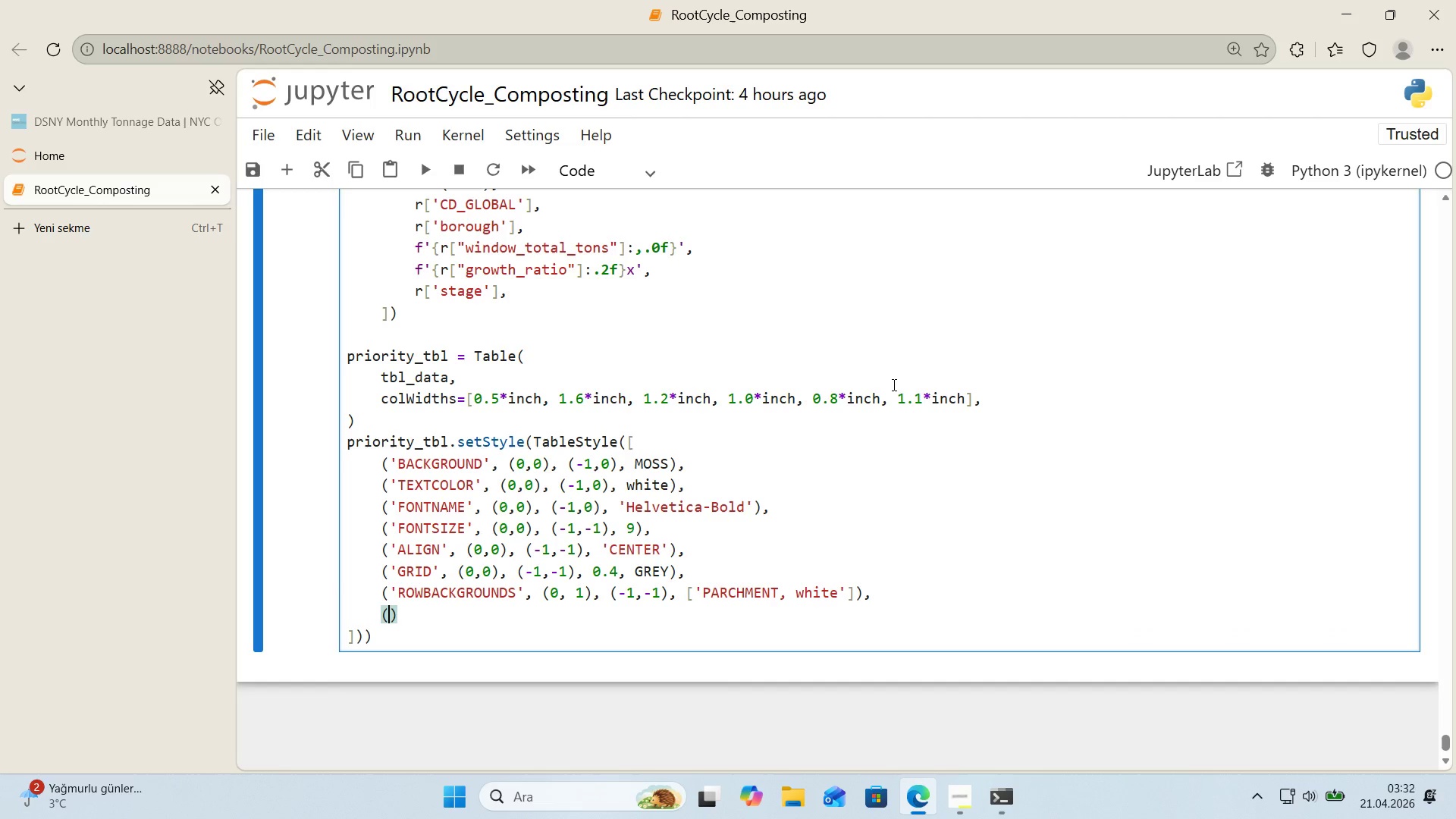 
key(ArrowLeft)
 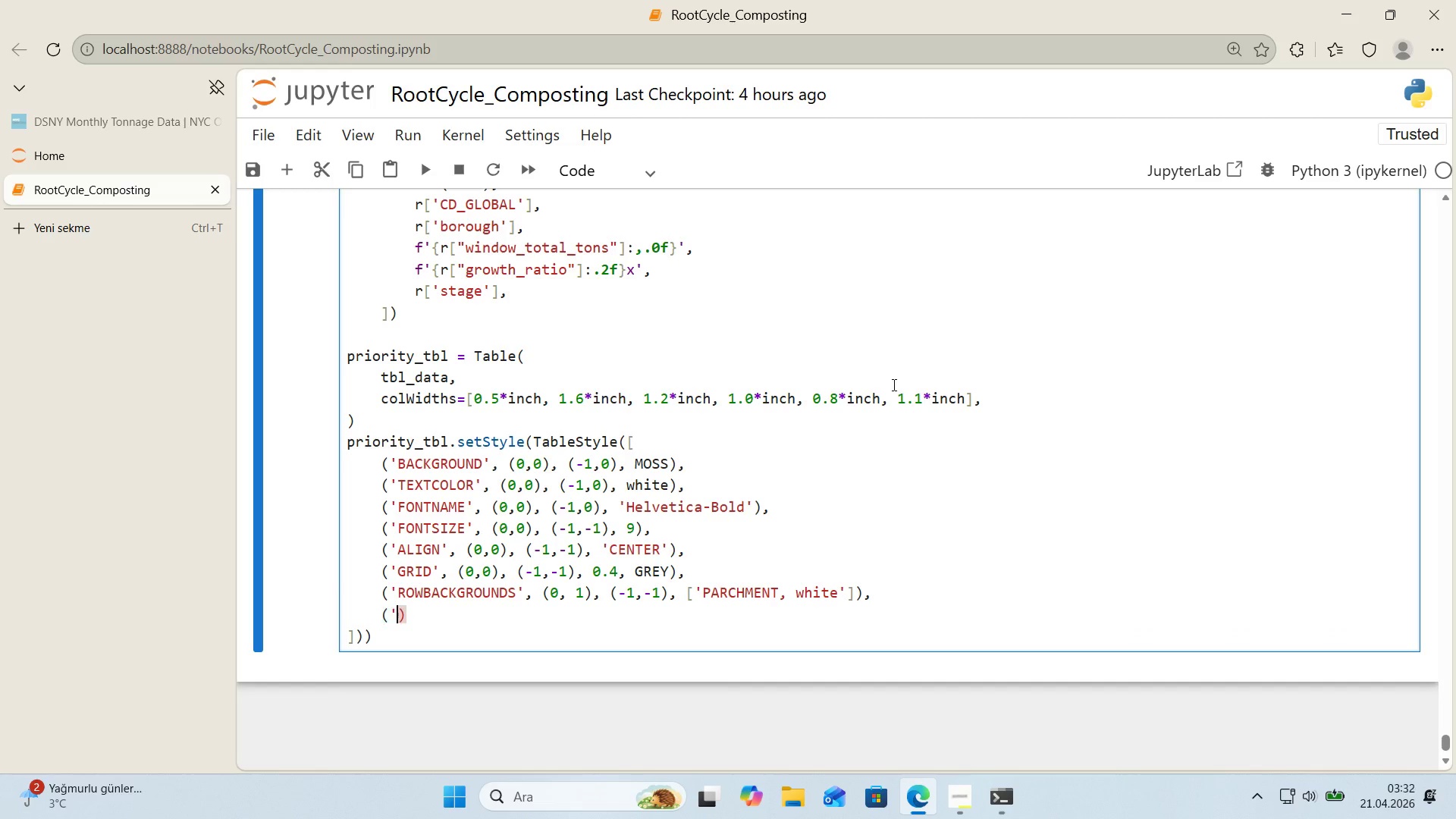 
type(@@)
 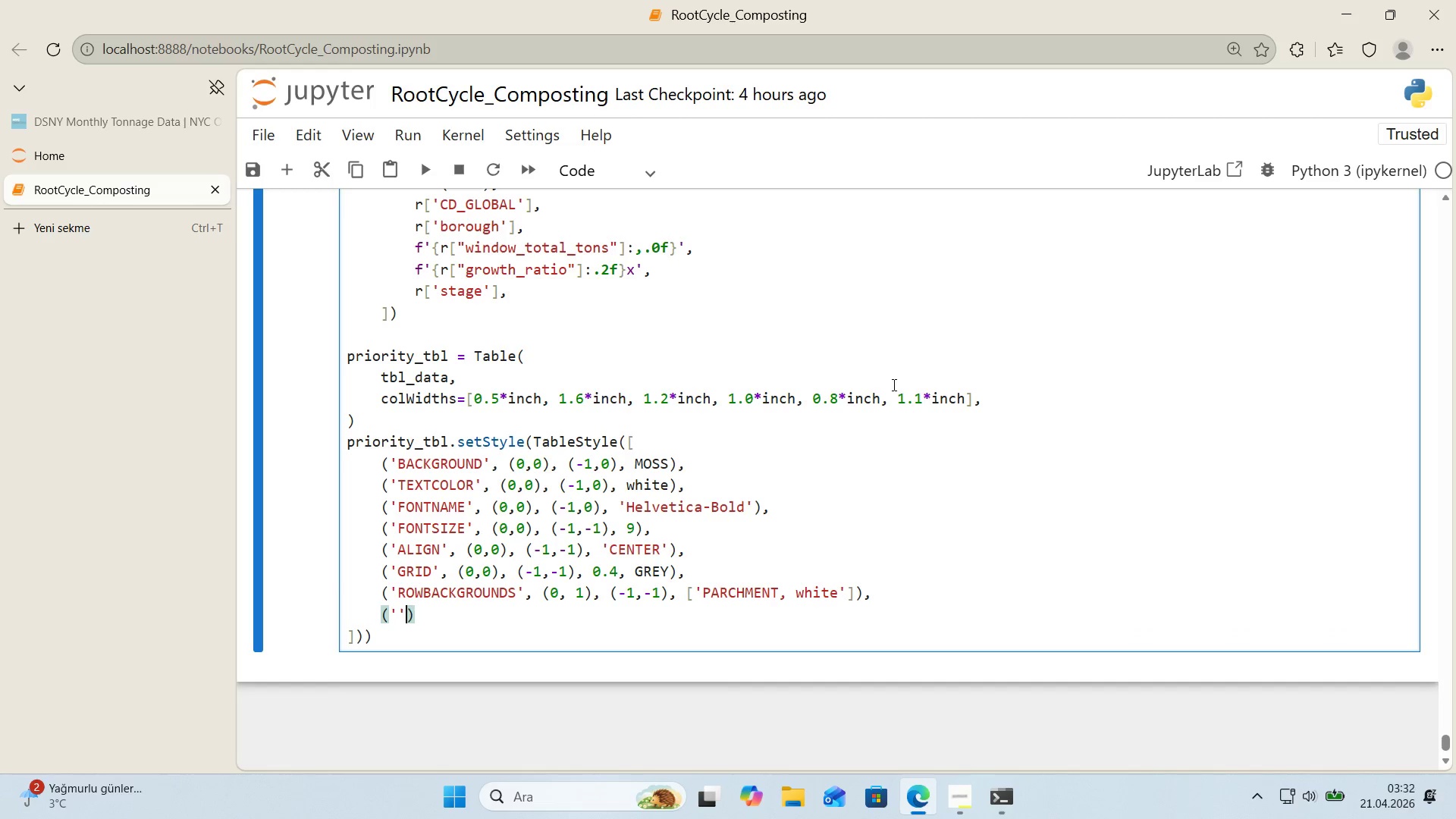 
key(ArrowLeft)
 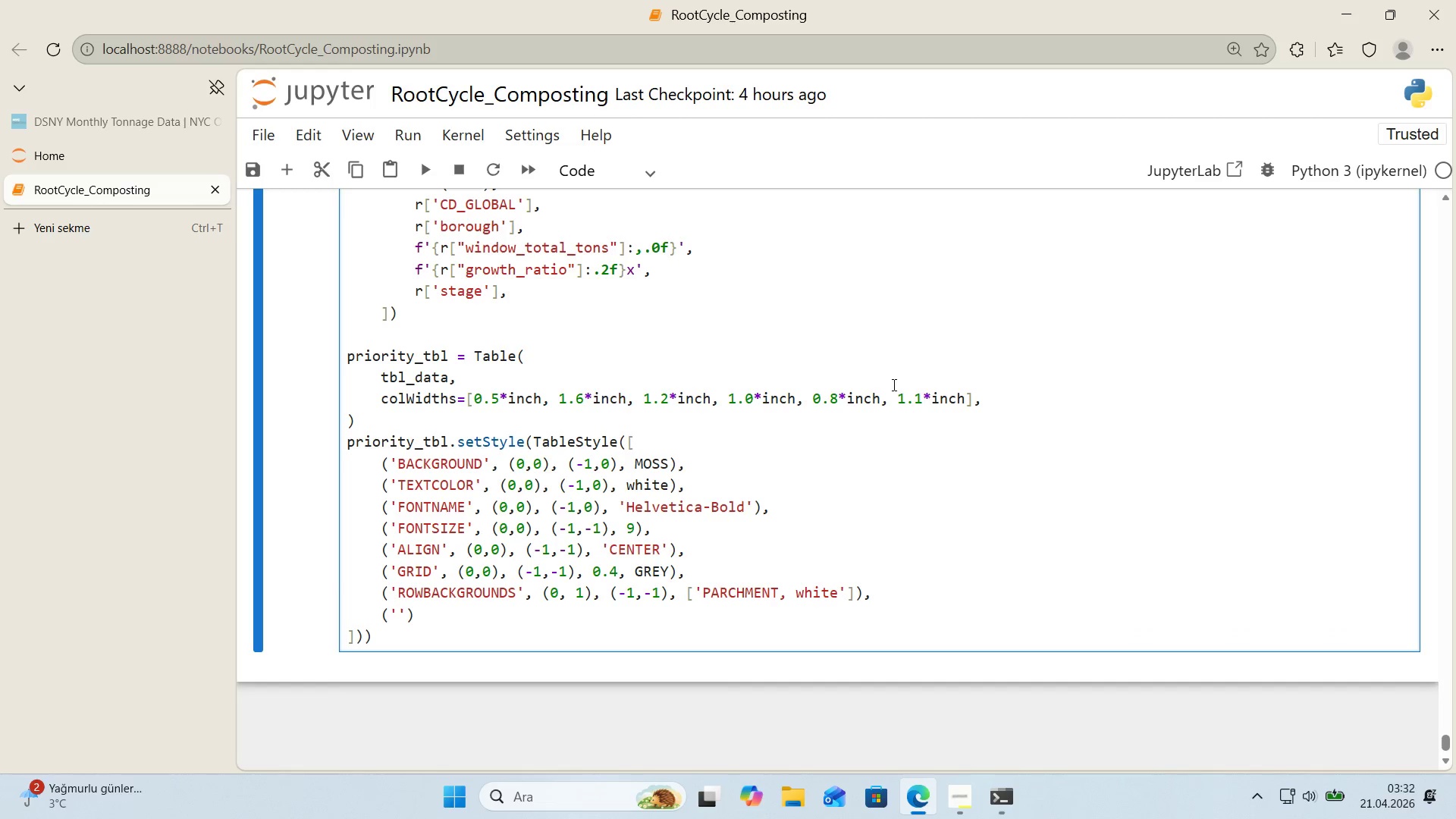 
type(TOPPADING)
 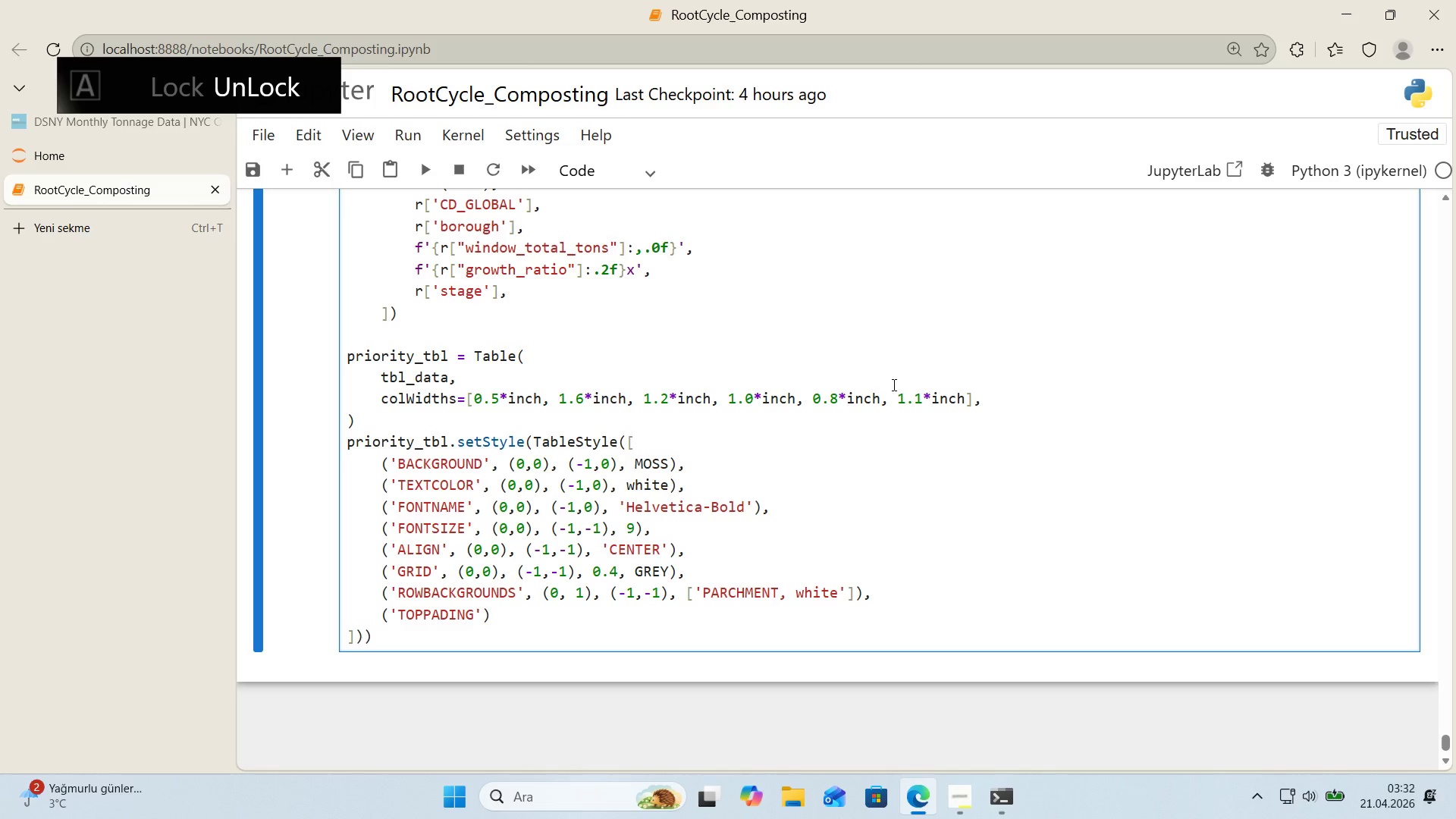 
key(ArrowRight)
 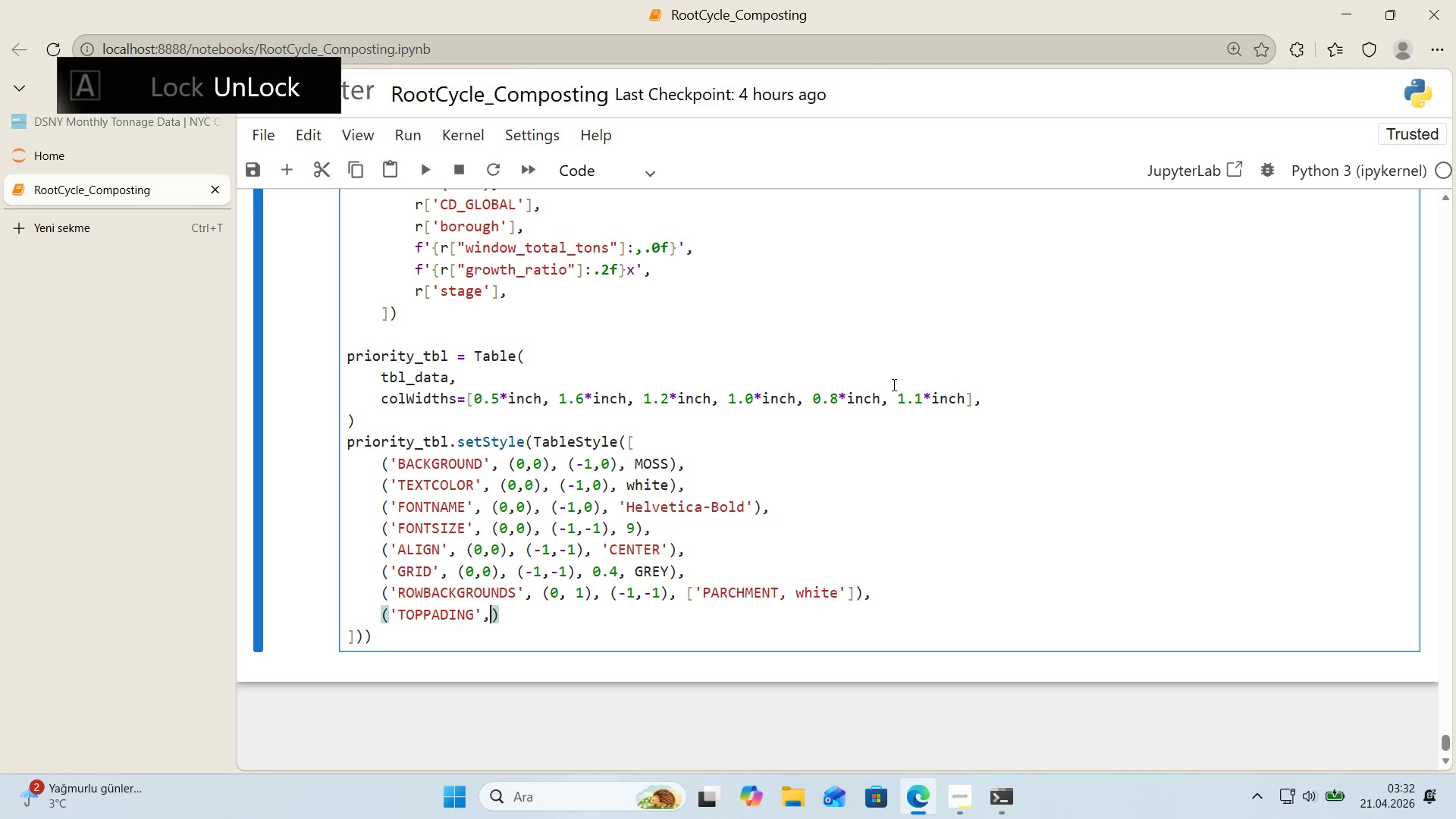 
type(, *()
 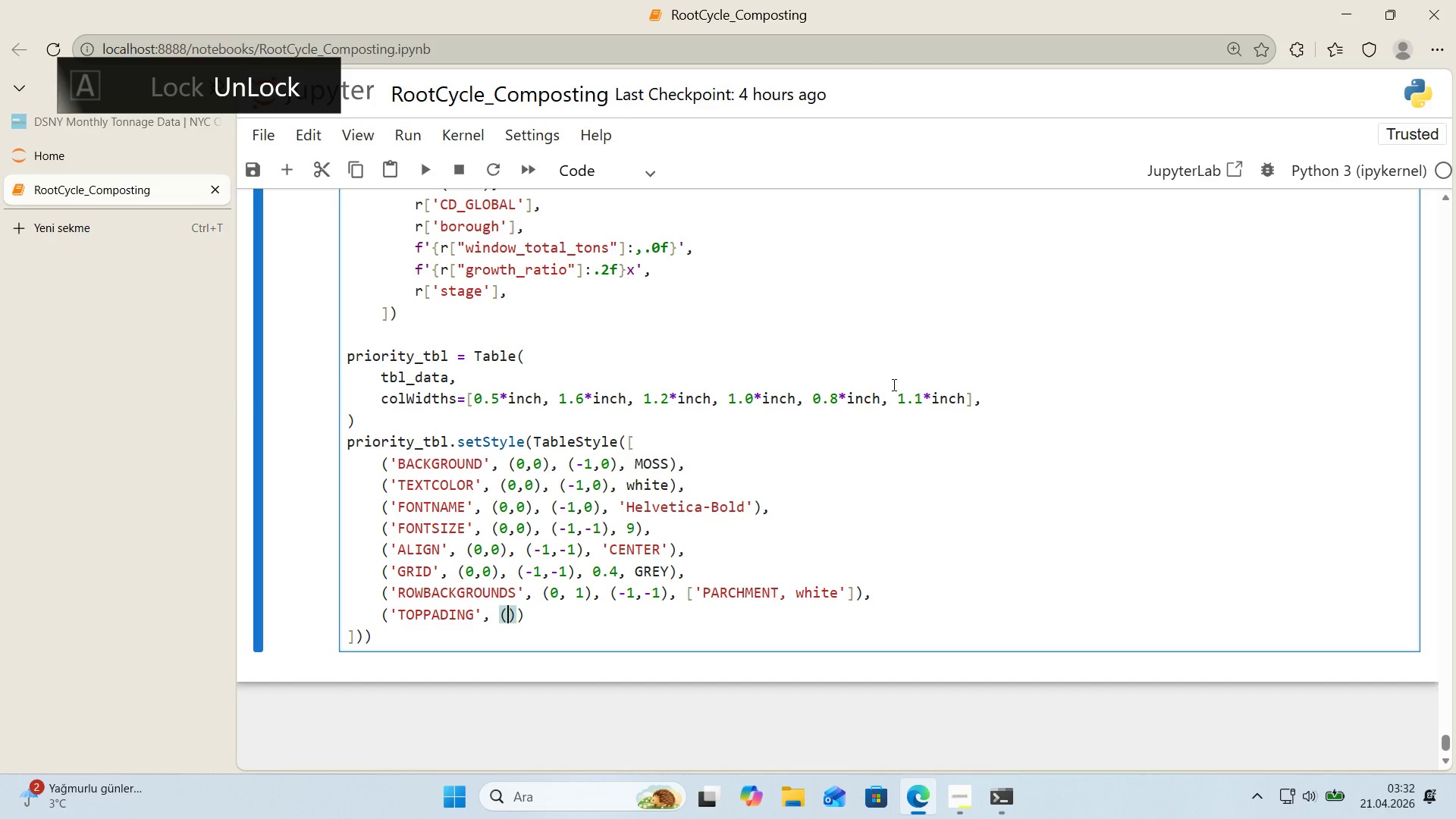 
 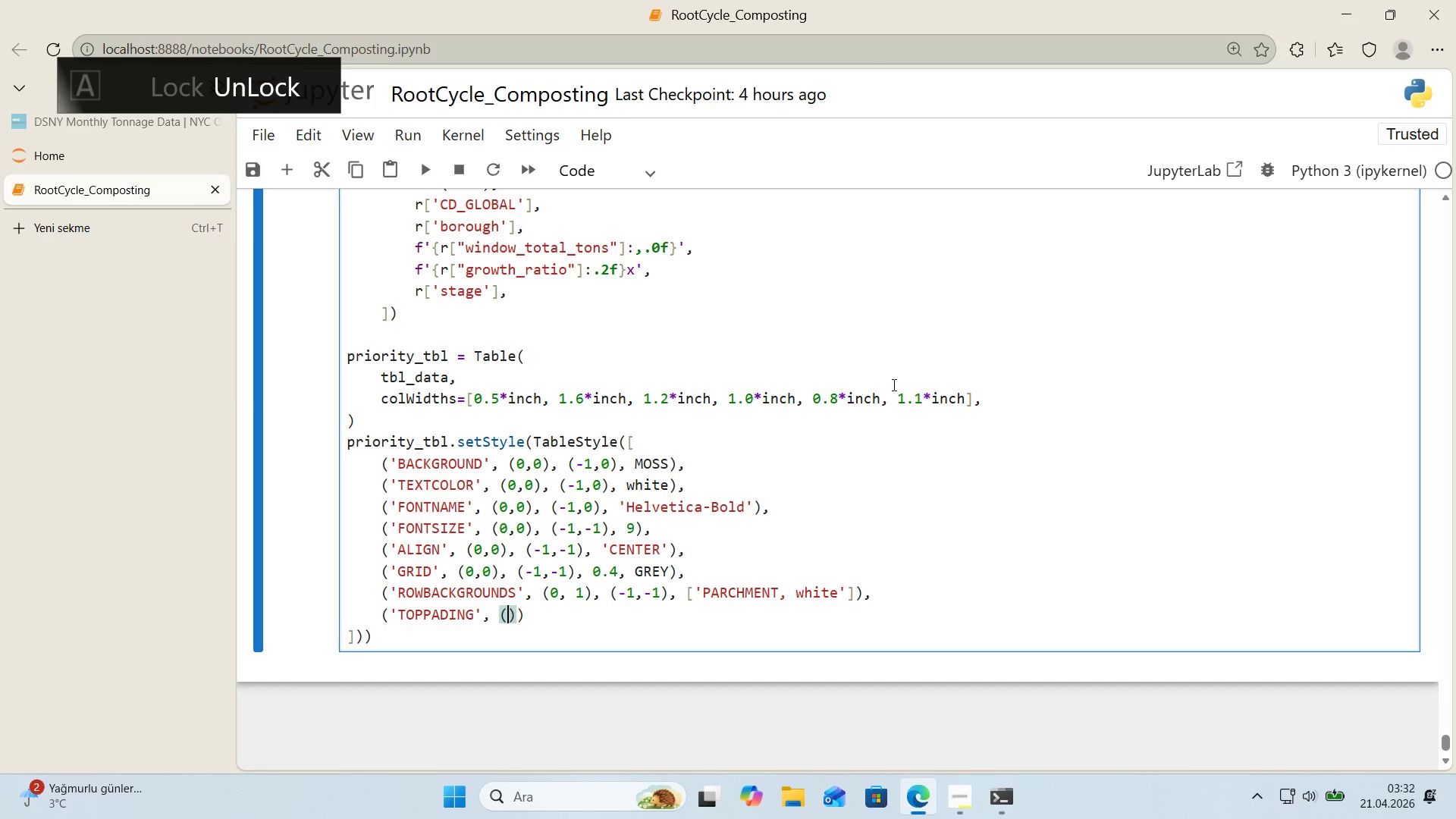 
key(ArrowLeft)
 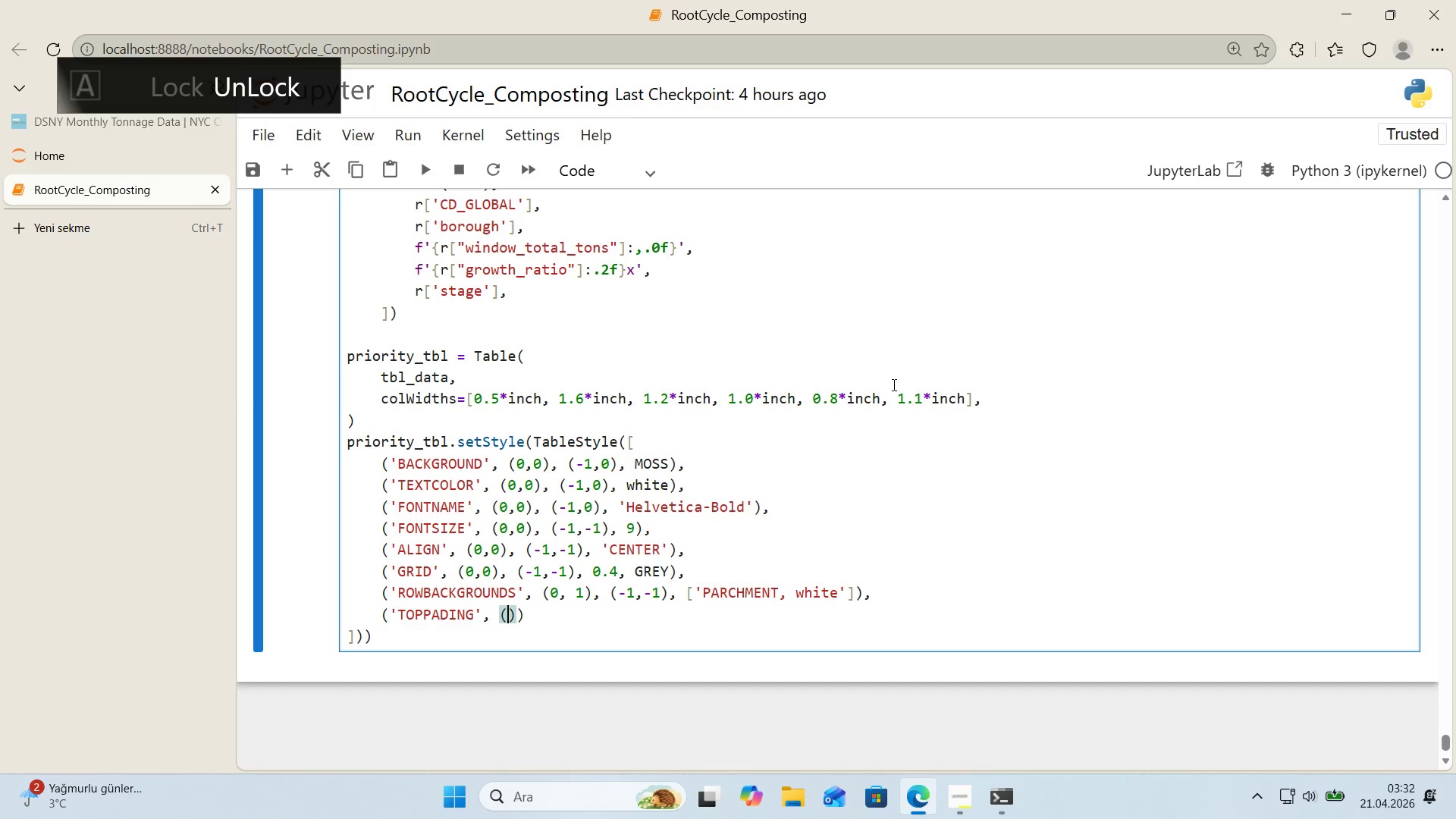 
key(0)
 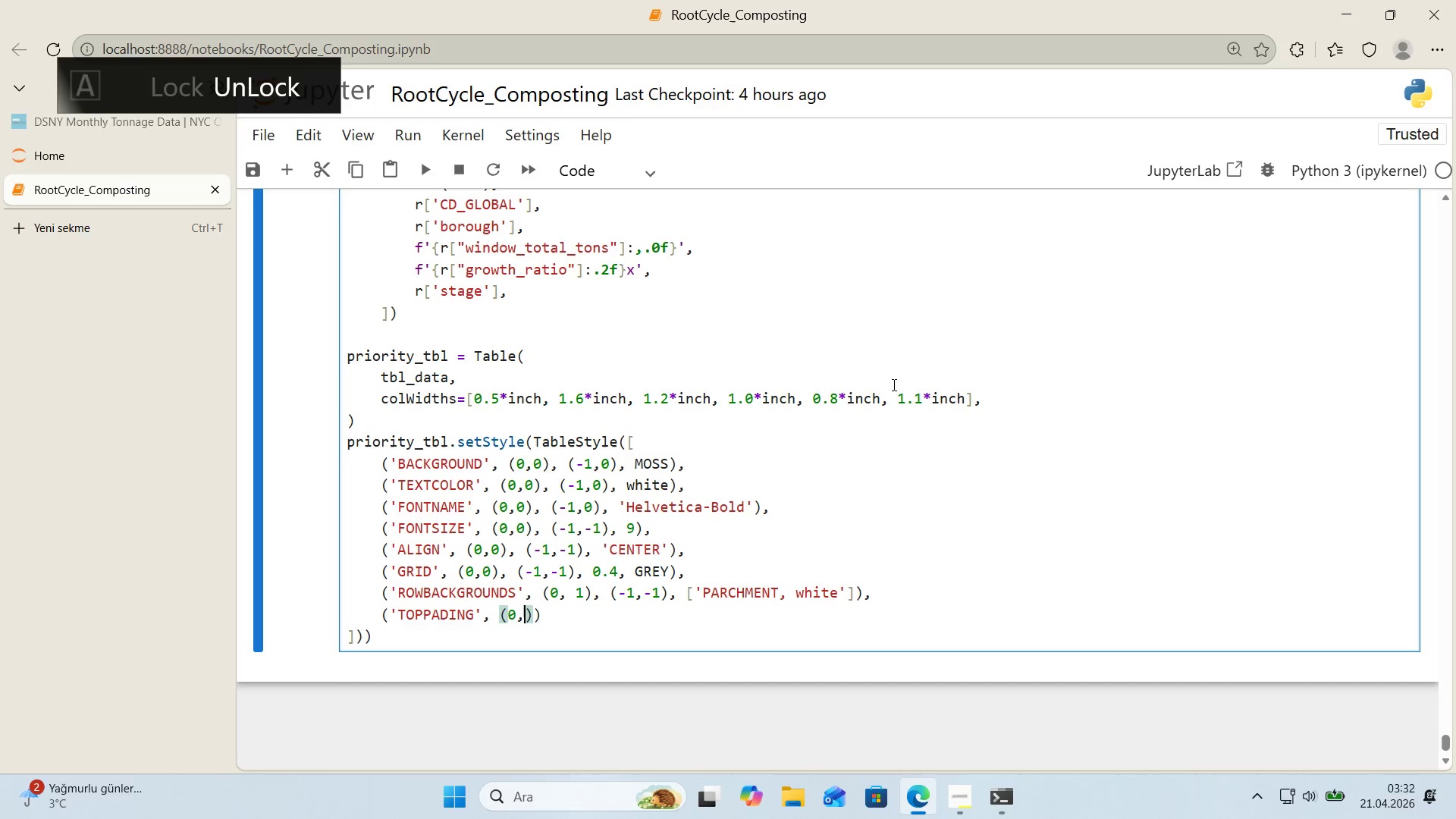 
key(Comma)
 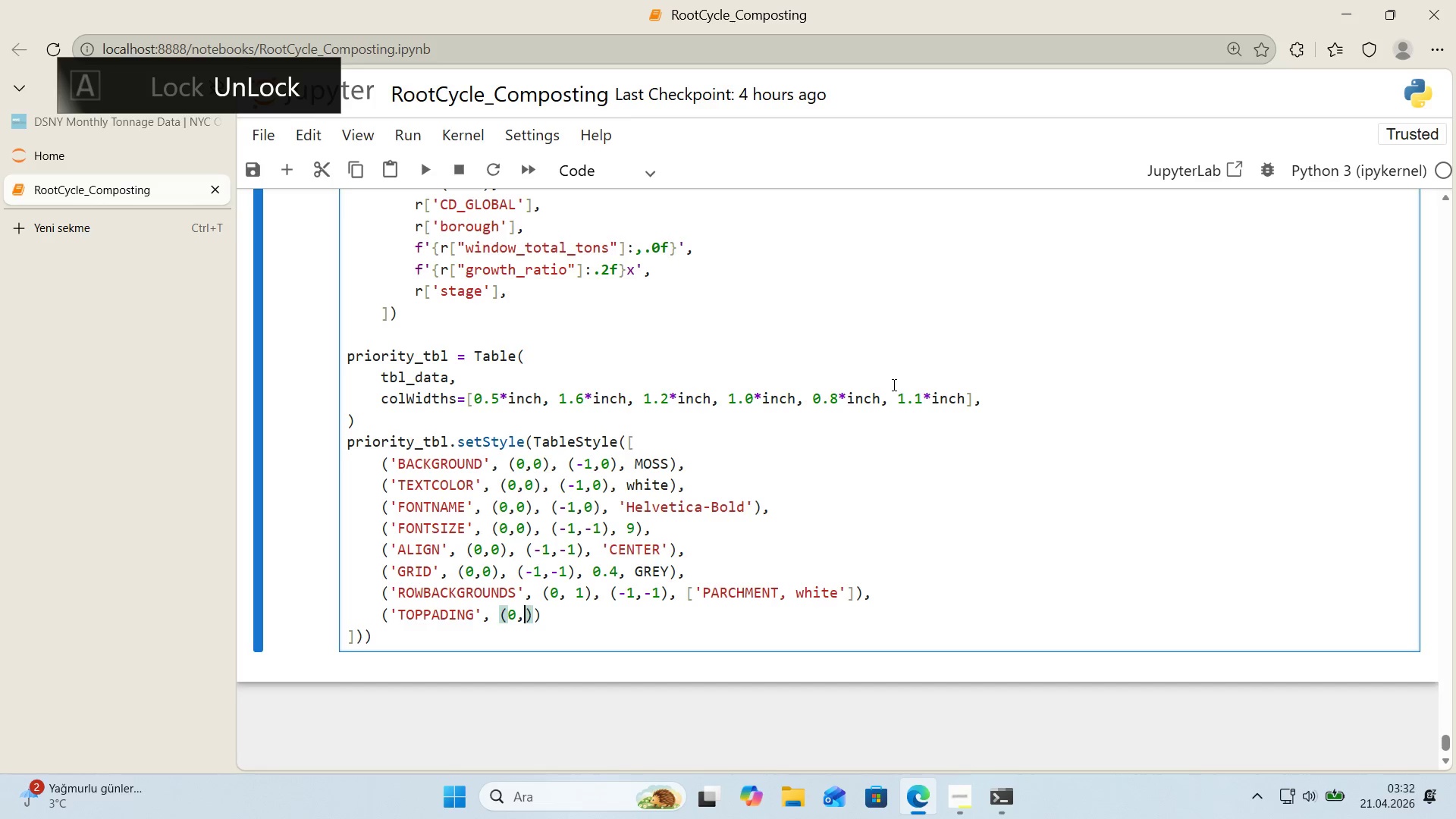 
key(0)
 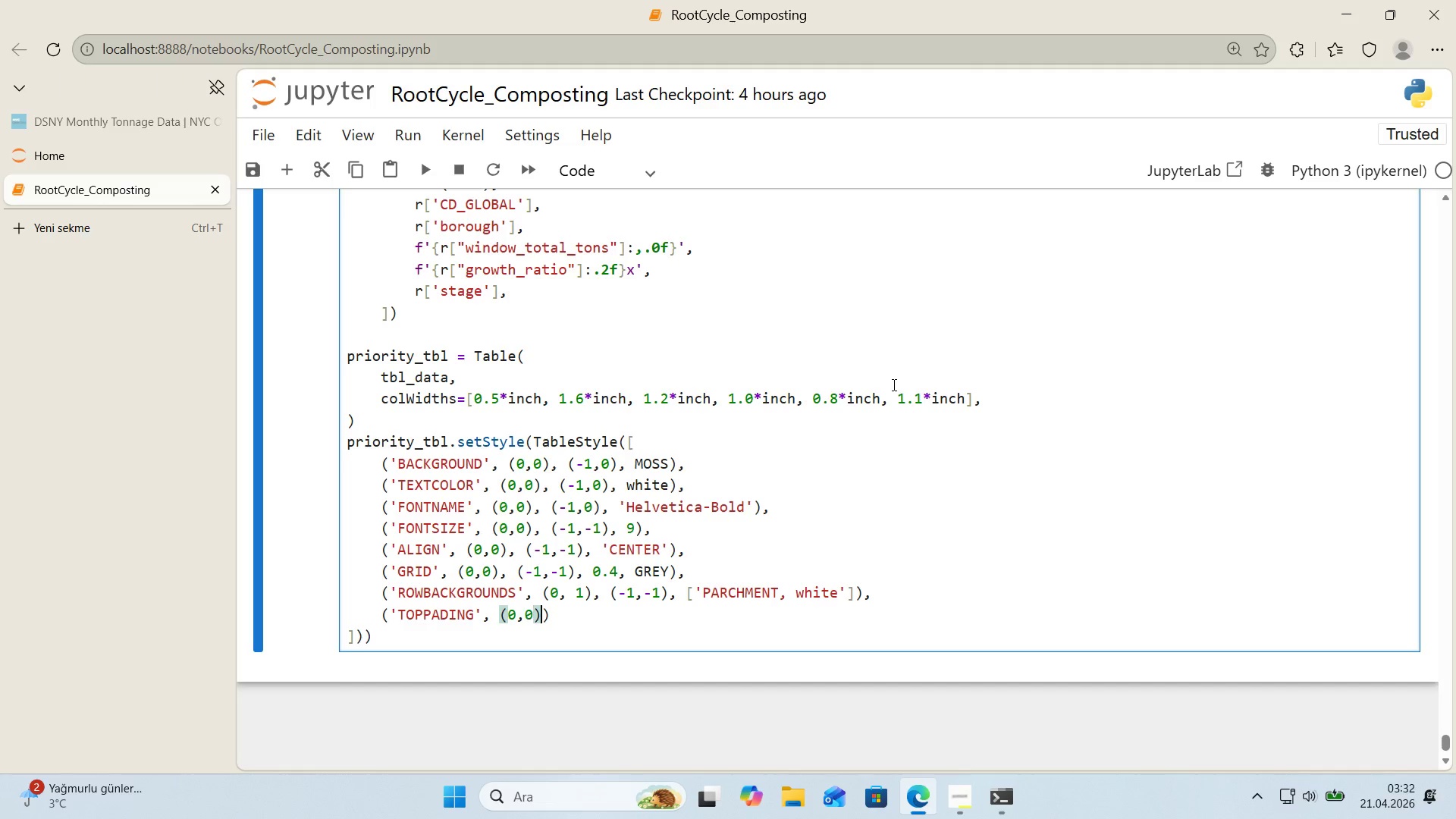 
key(ArrowRight)
 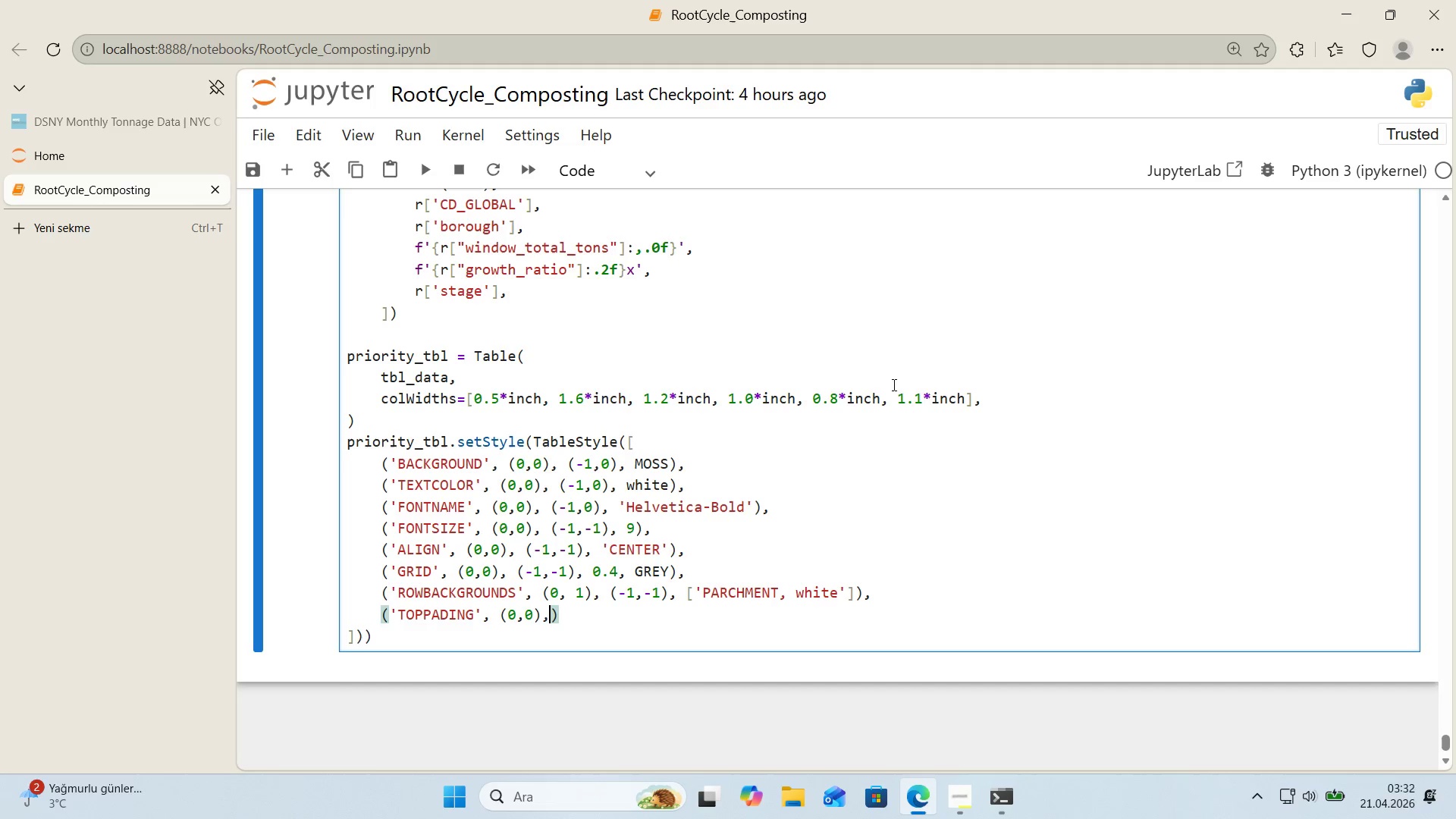 
type(, *()
 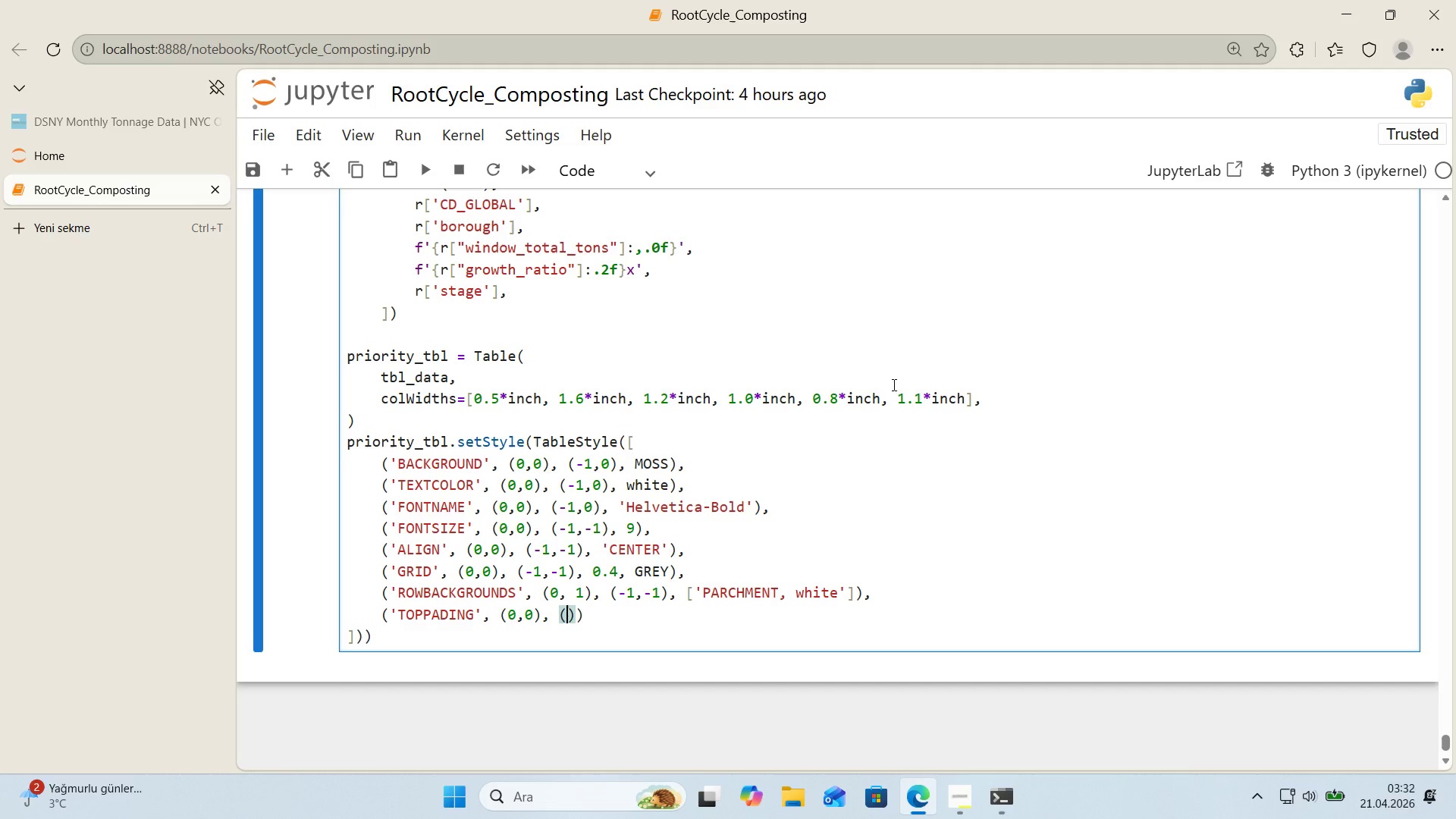 
 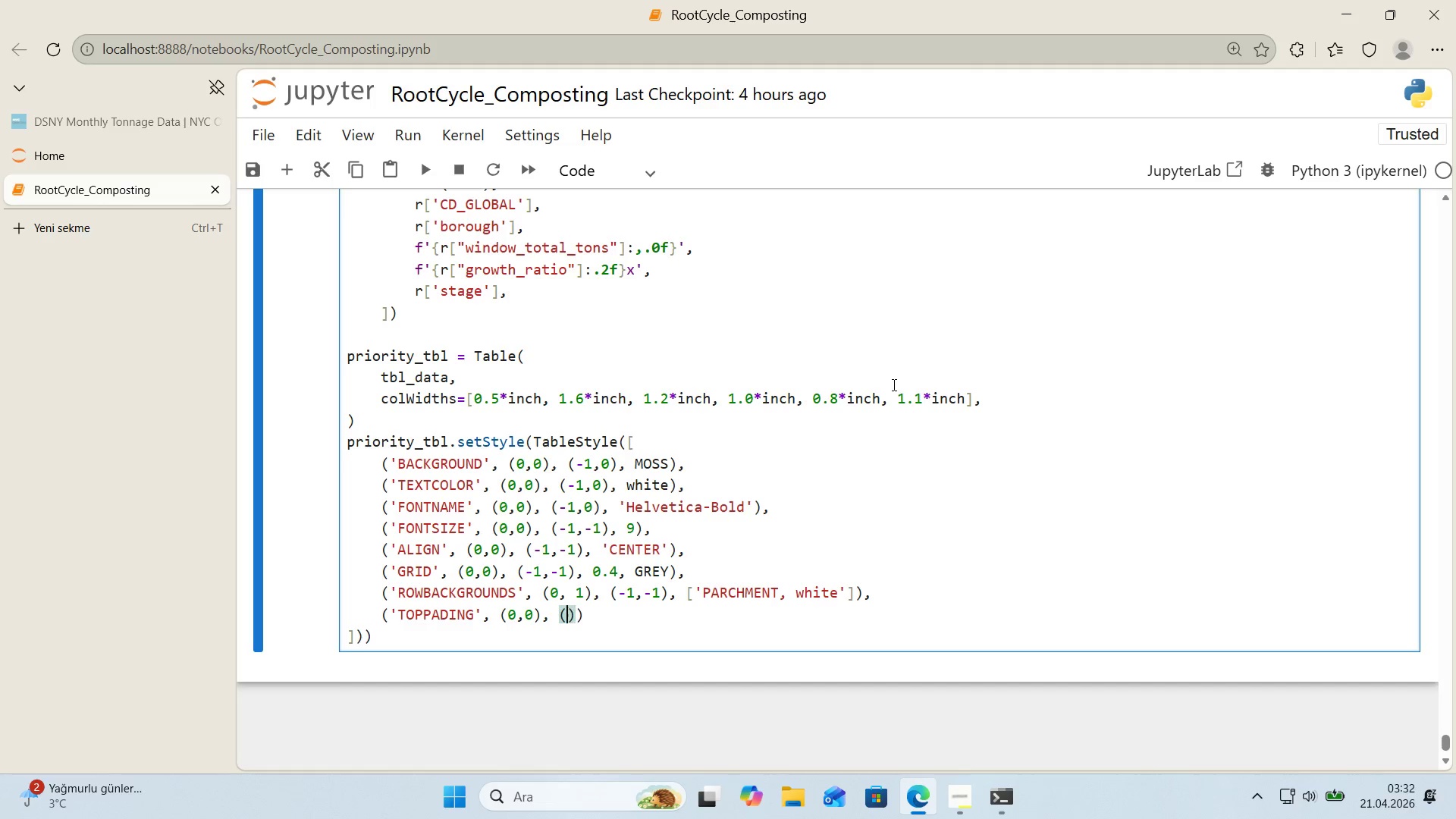 
key(ArrowLeft)
 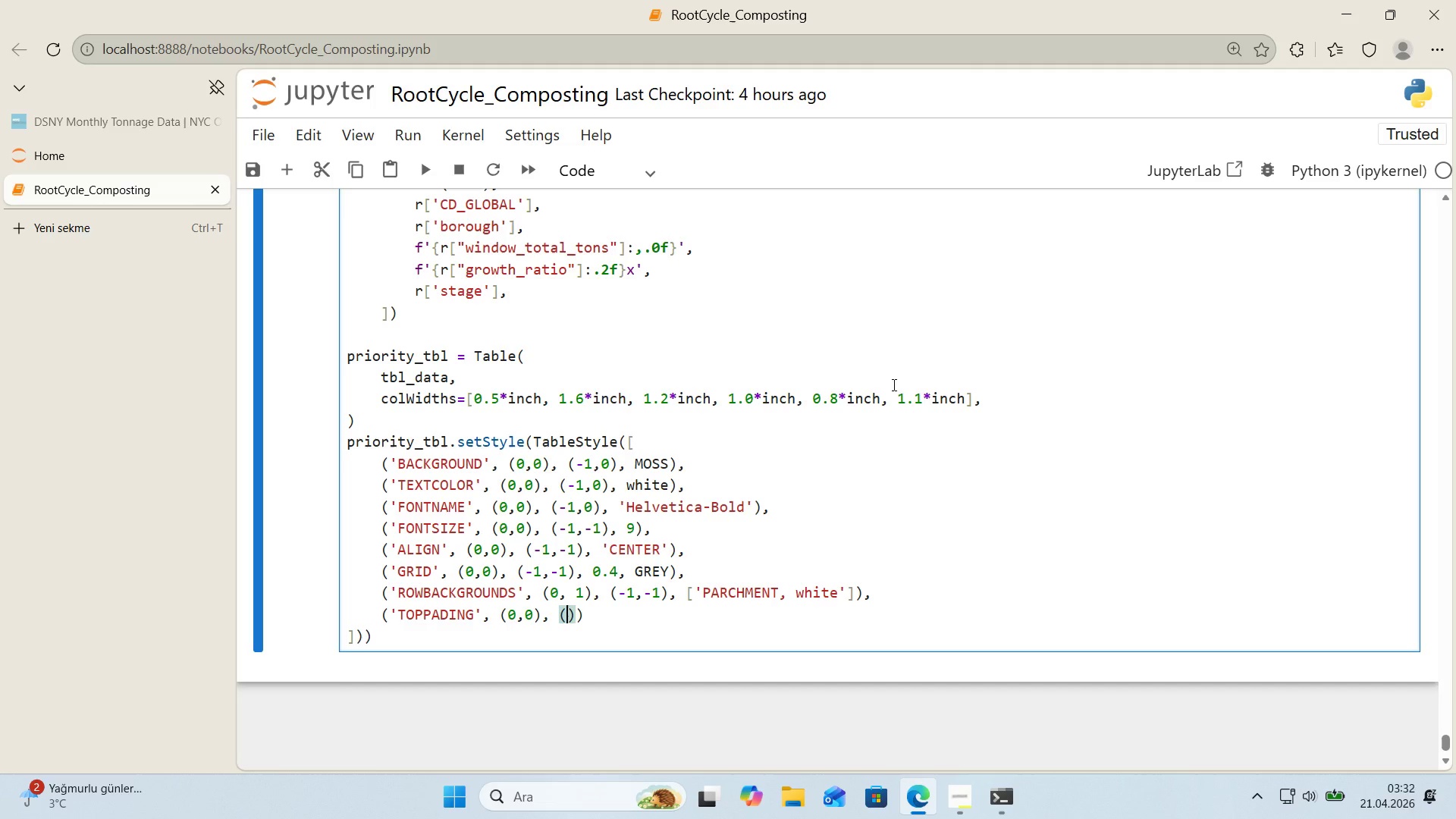 
key(Minus)
 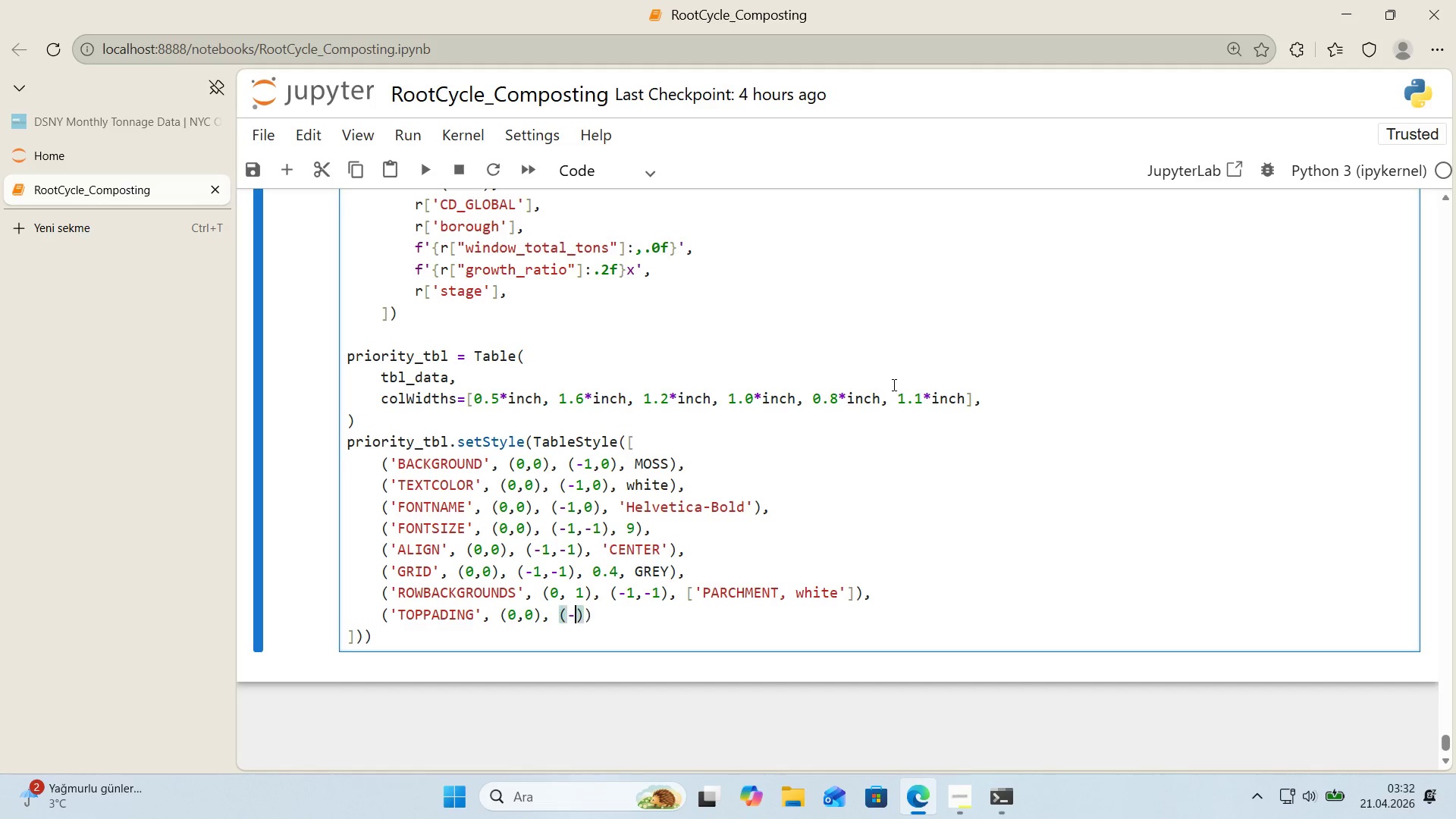 
key(1)
 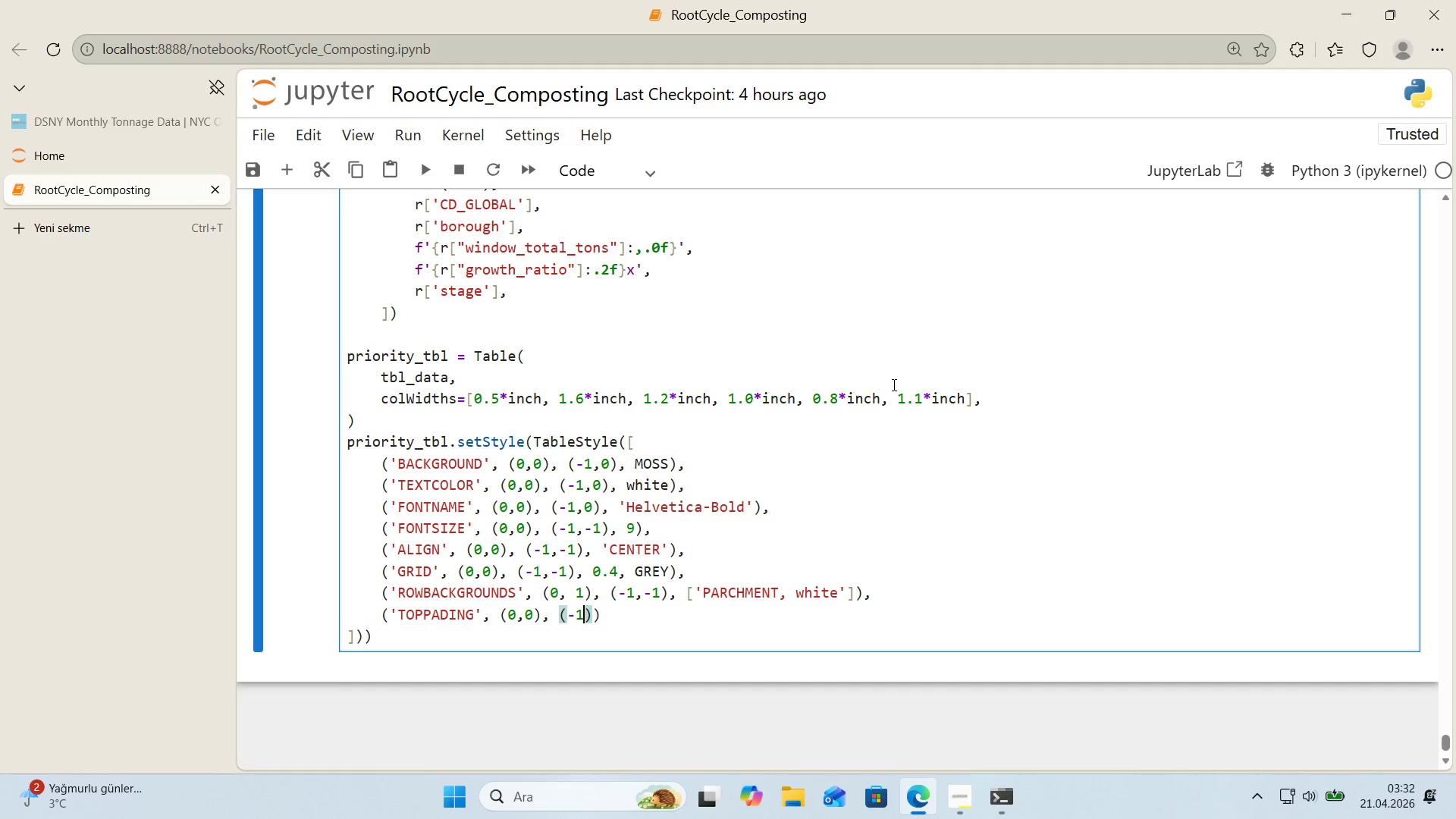 
key(Comma)
 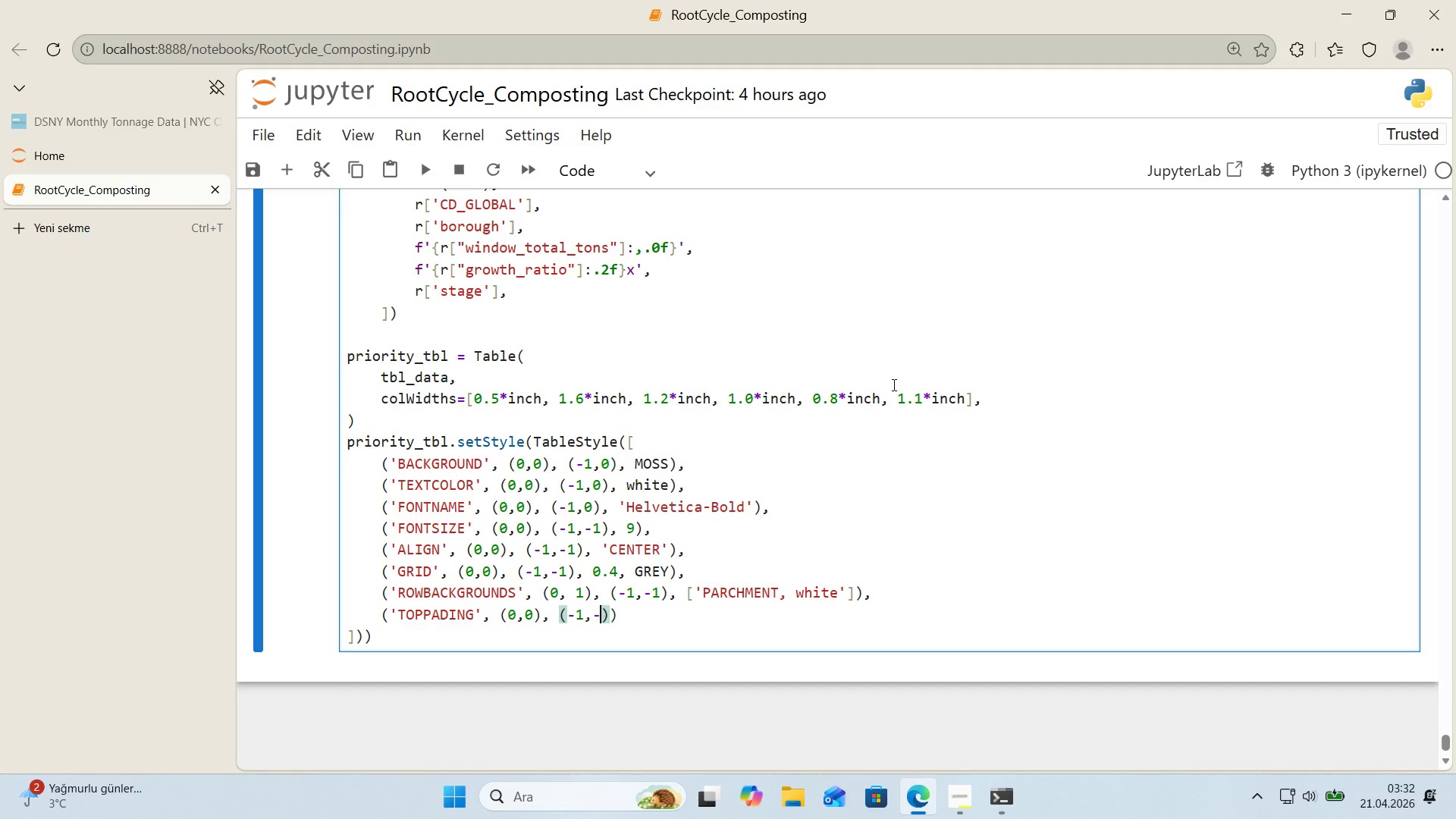 
key(Minus)
 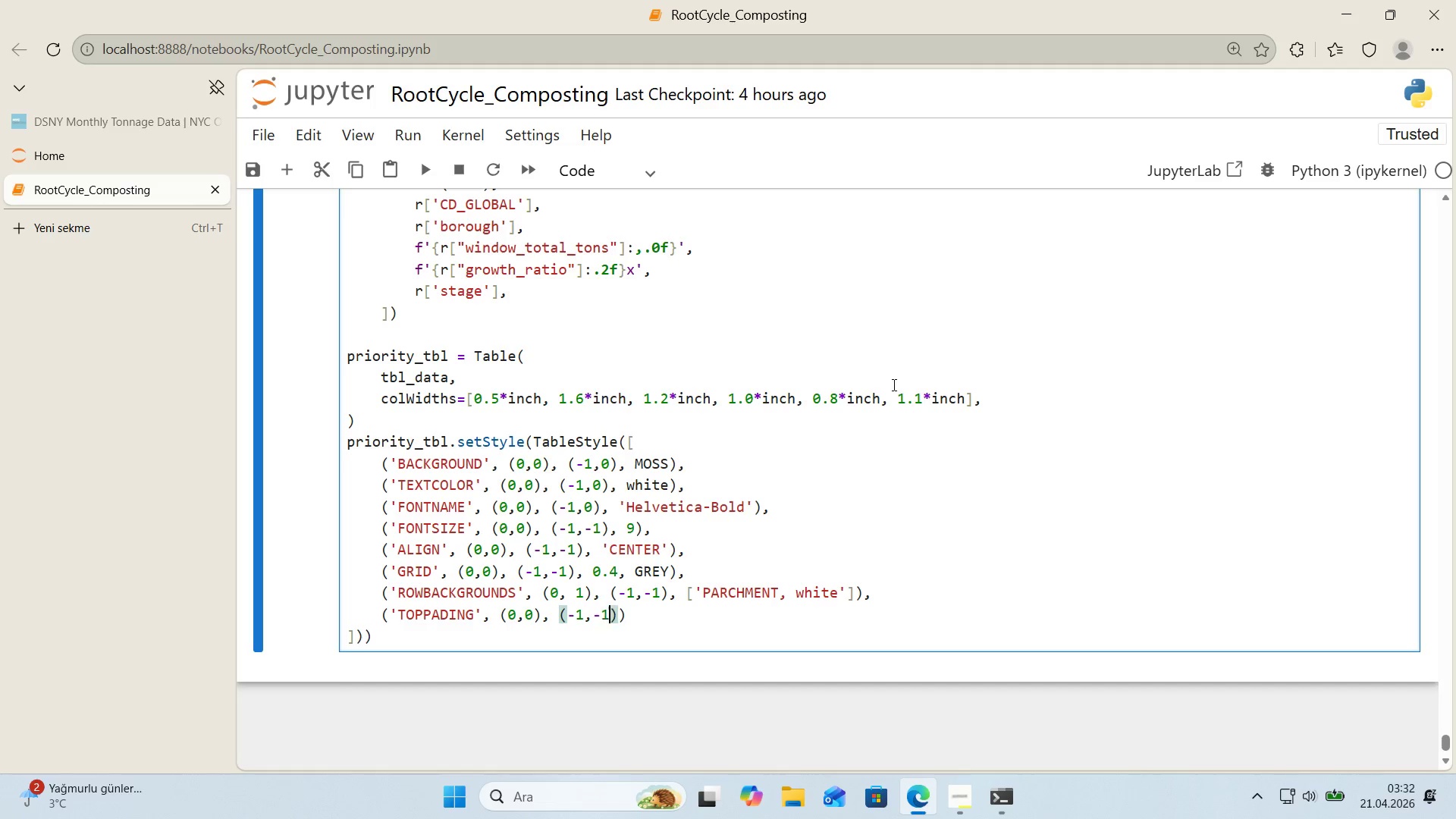 
key(1)
 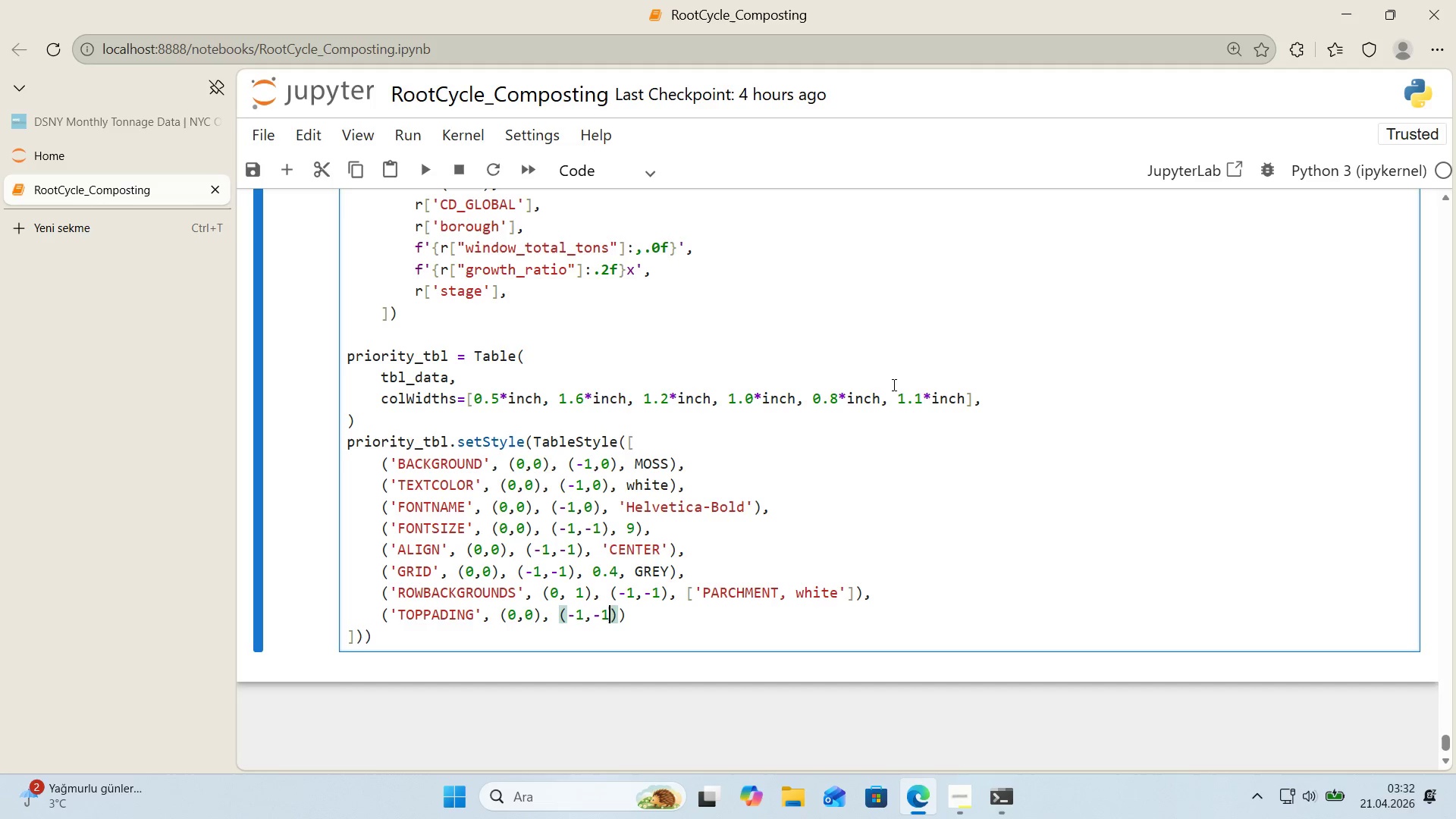 
key(ArrowRight)
 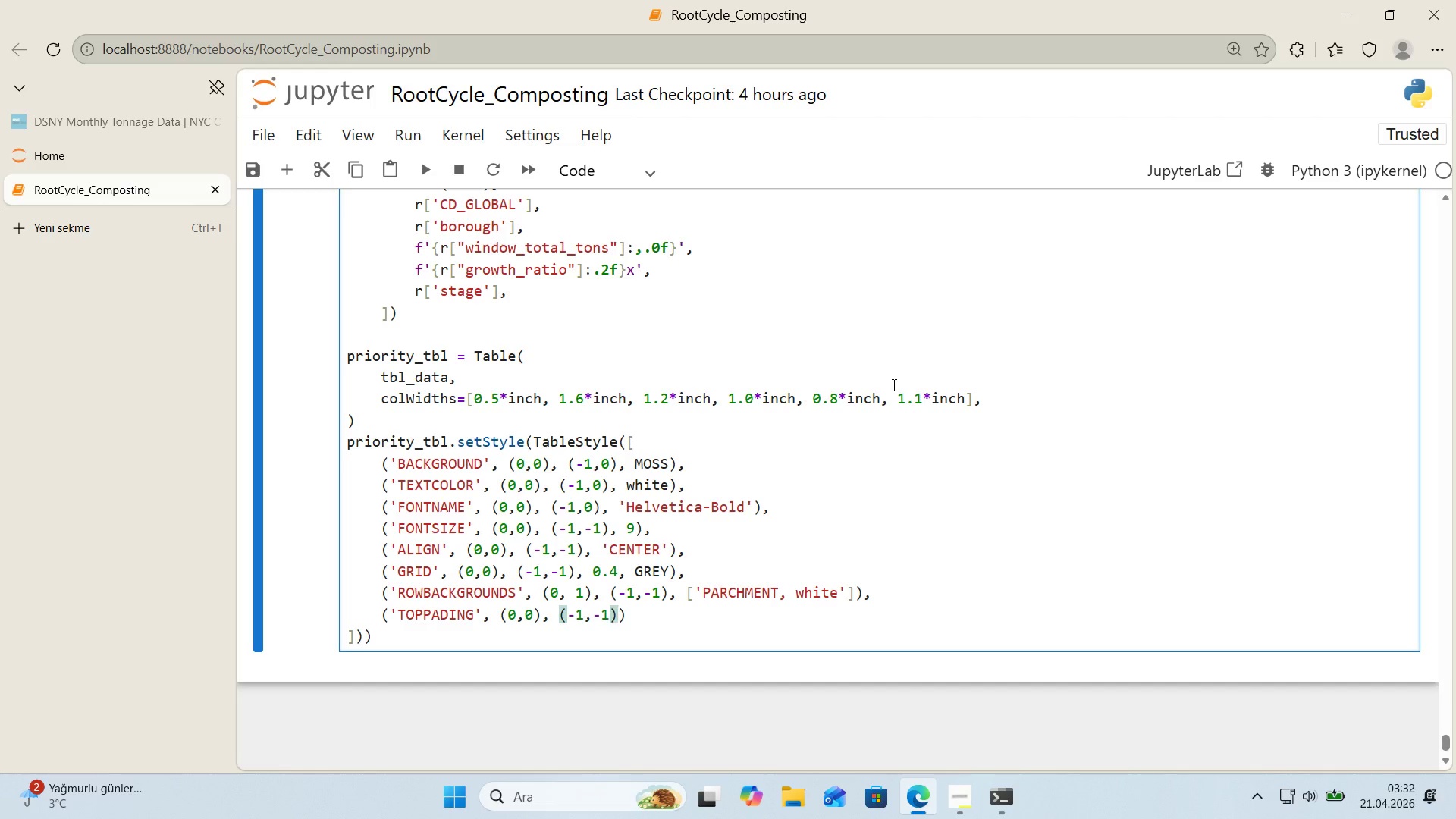 
key(Comma)
 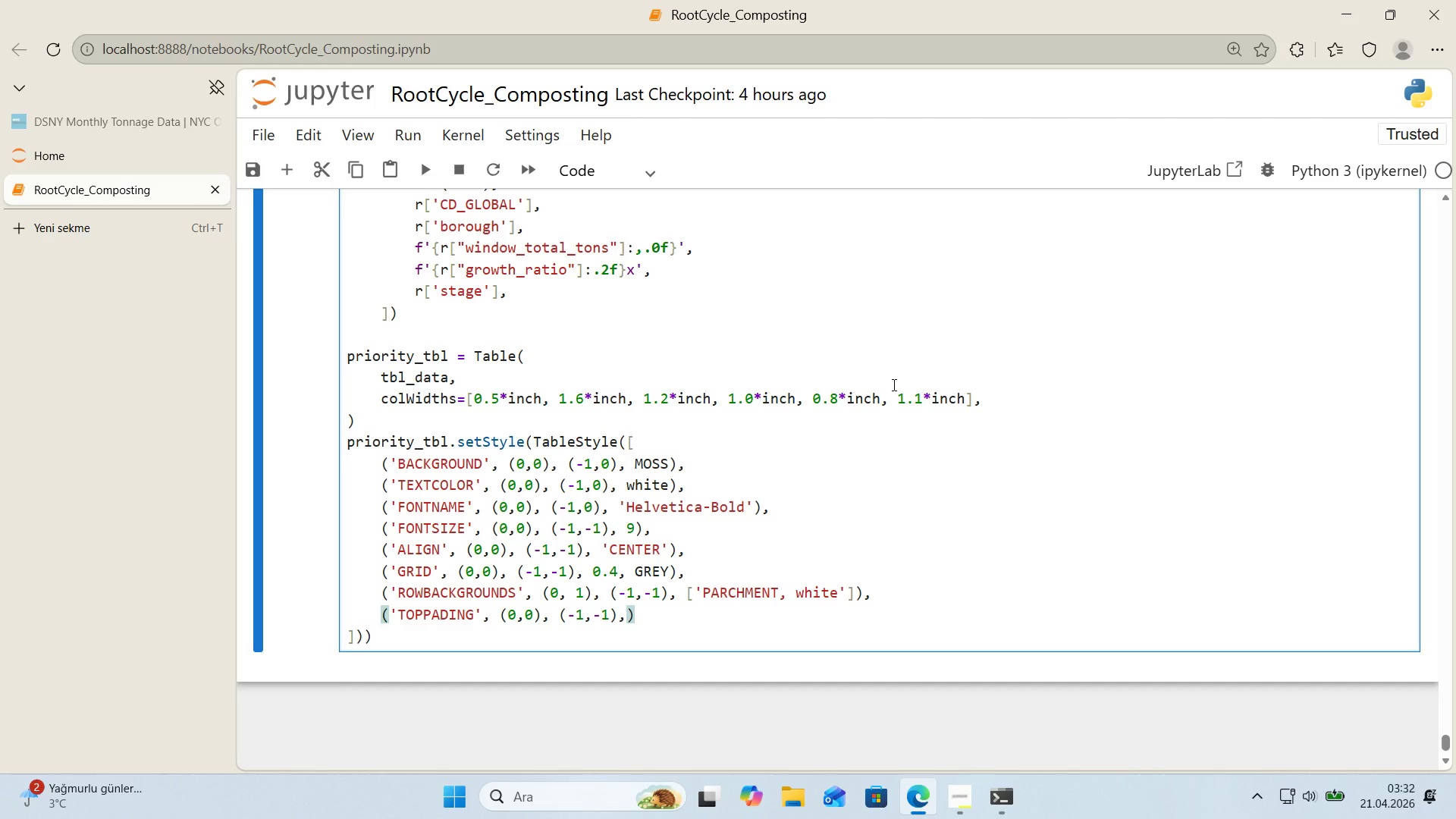 
key(Space)
 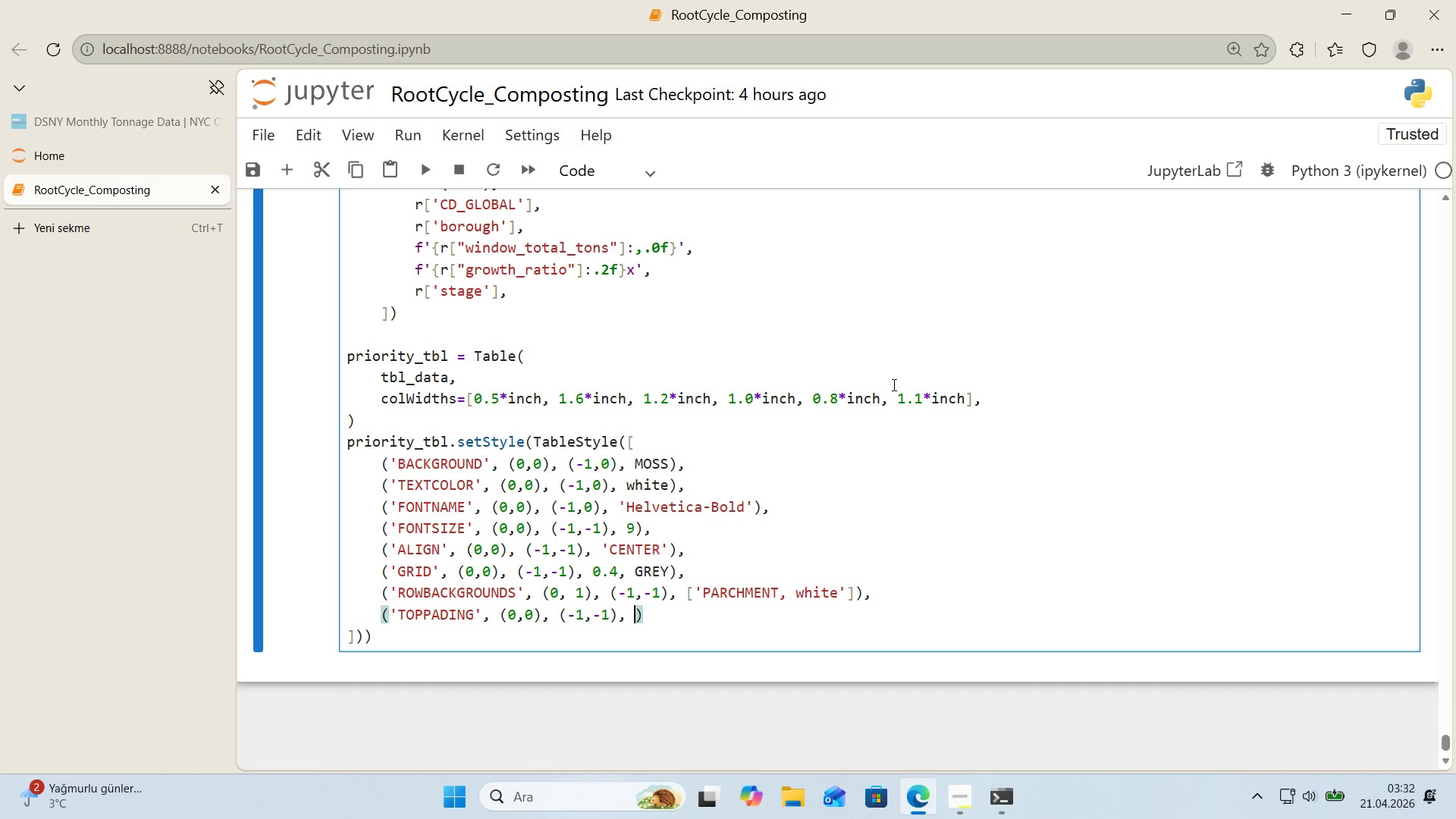 
key(4)
 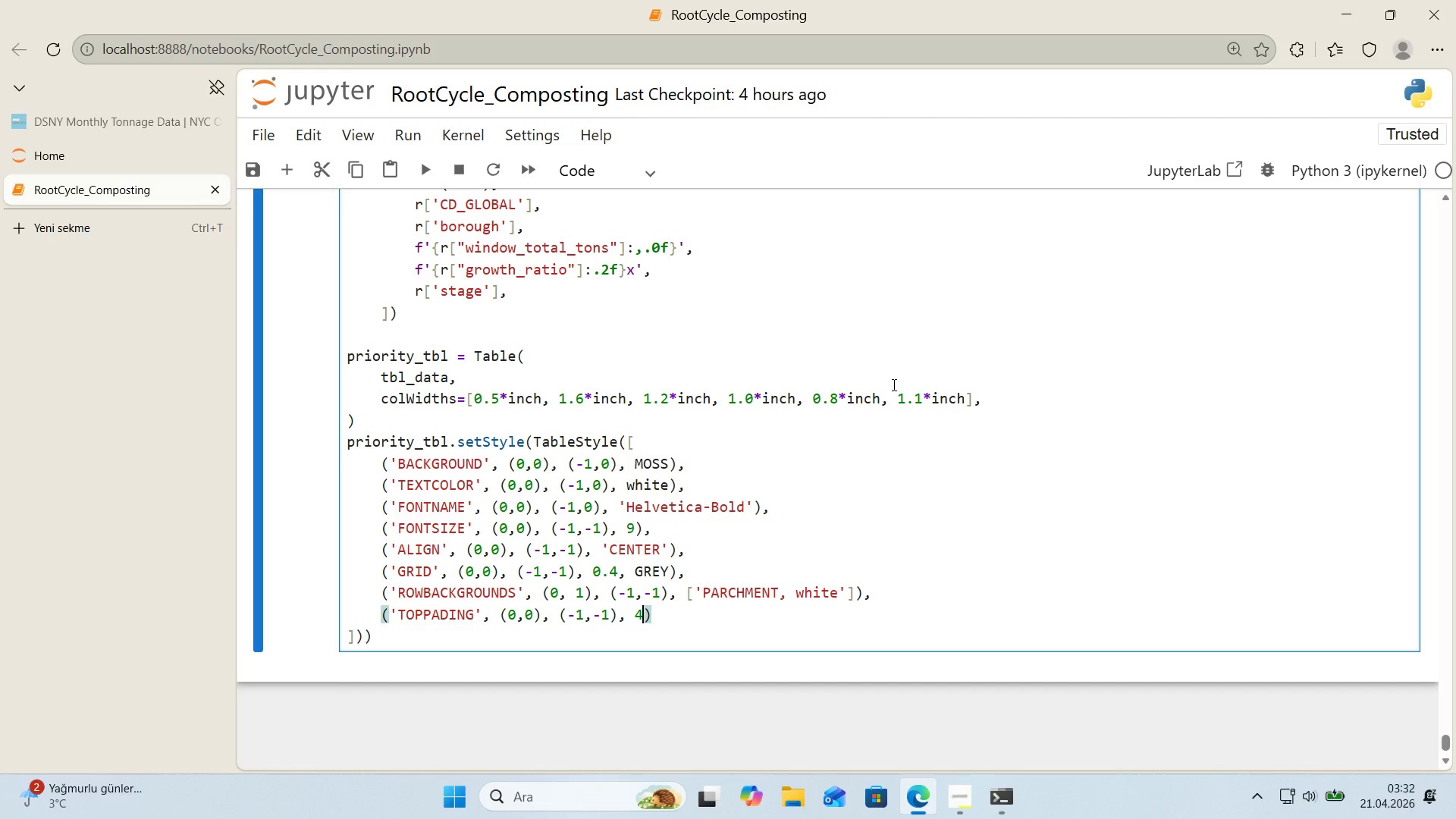 
key(ArrowRight)
 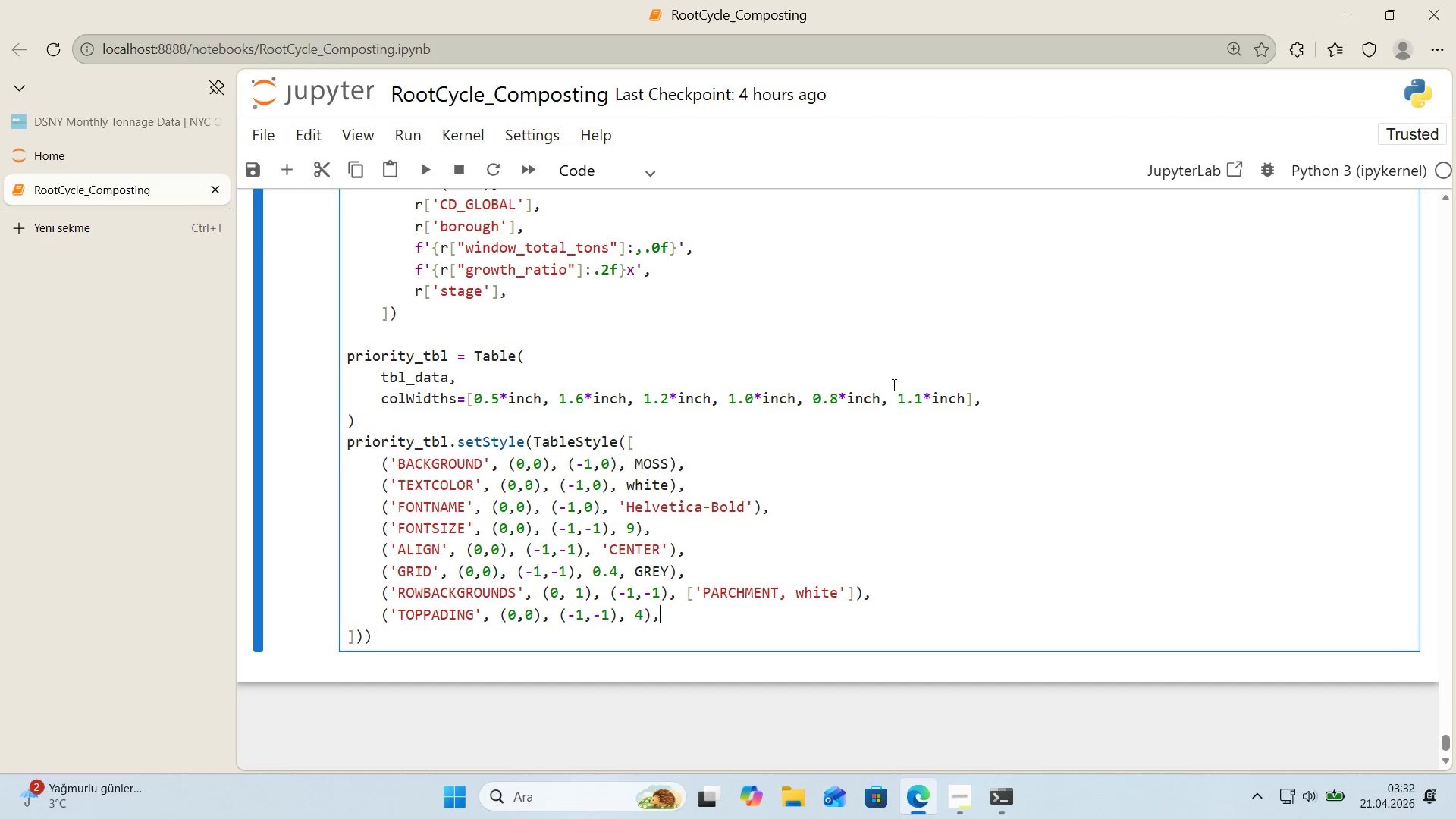 
key(Comma)
 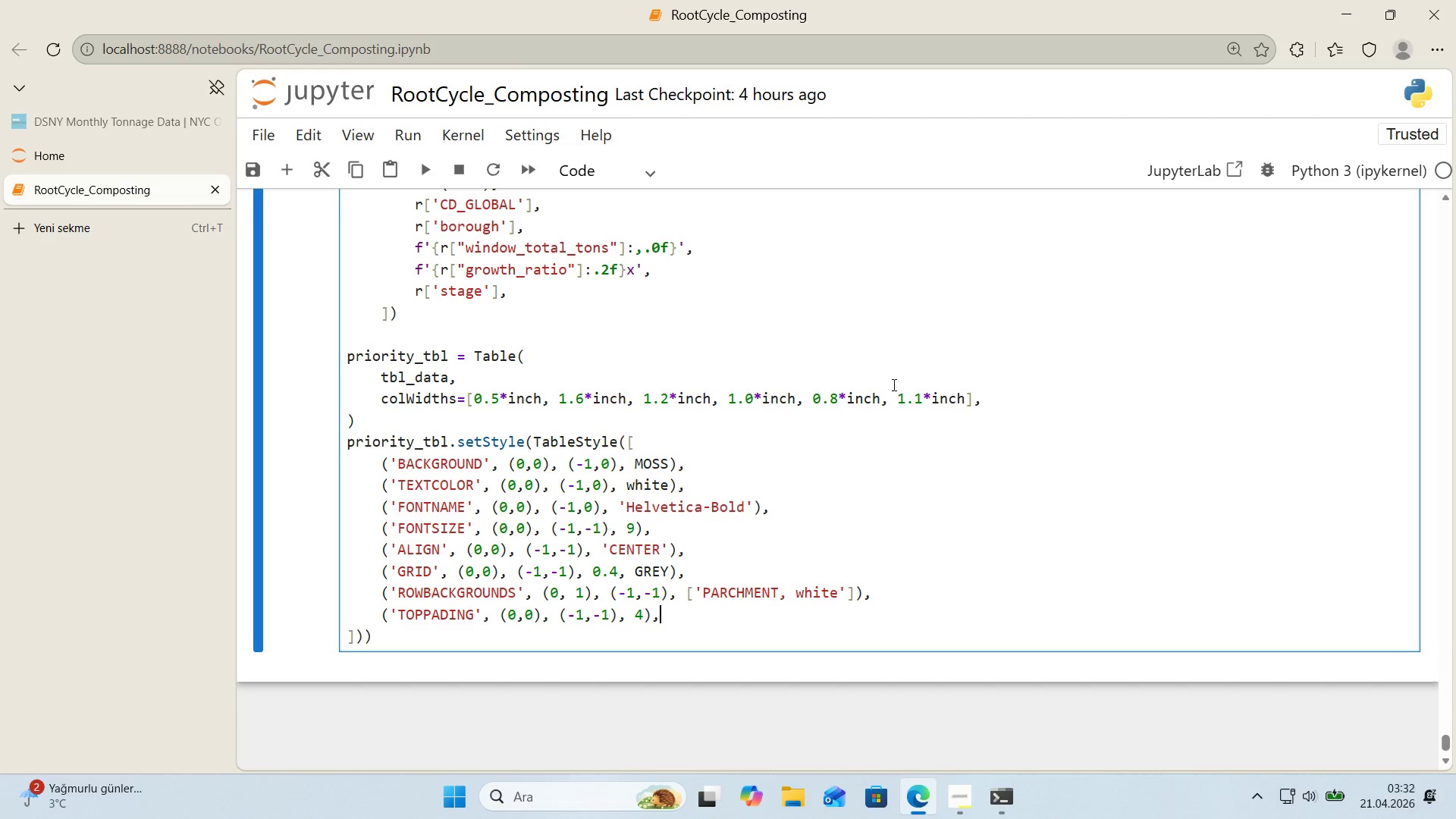 
key(Enter)
 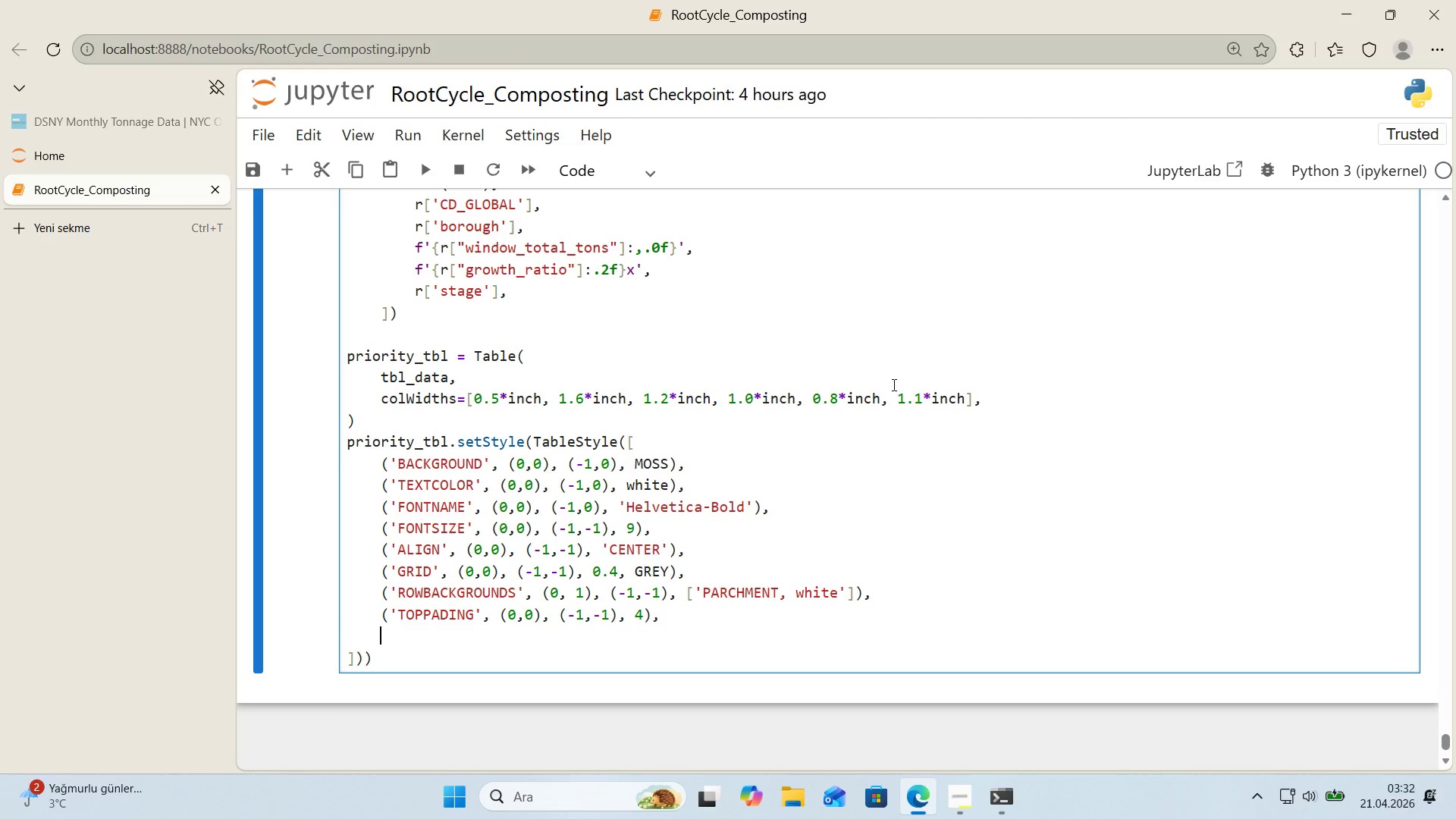 
type(*()
 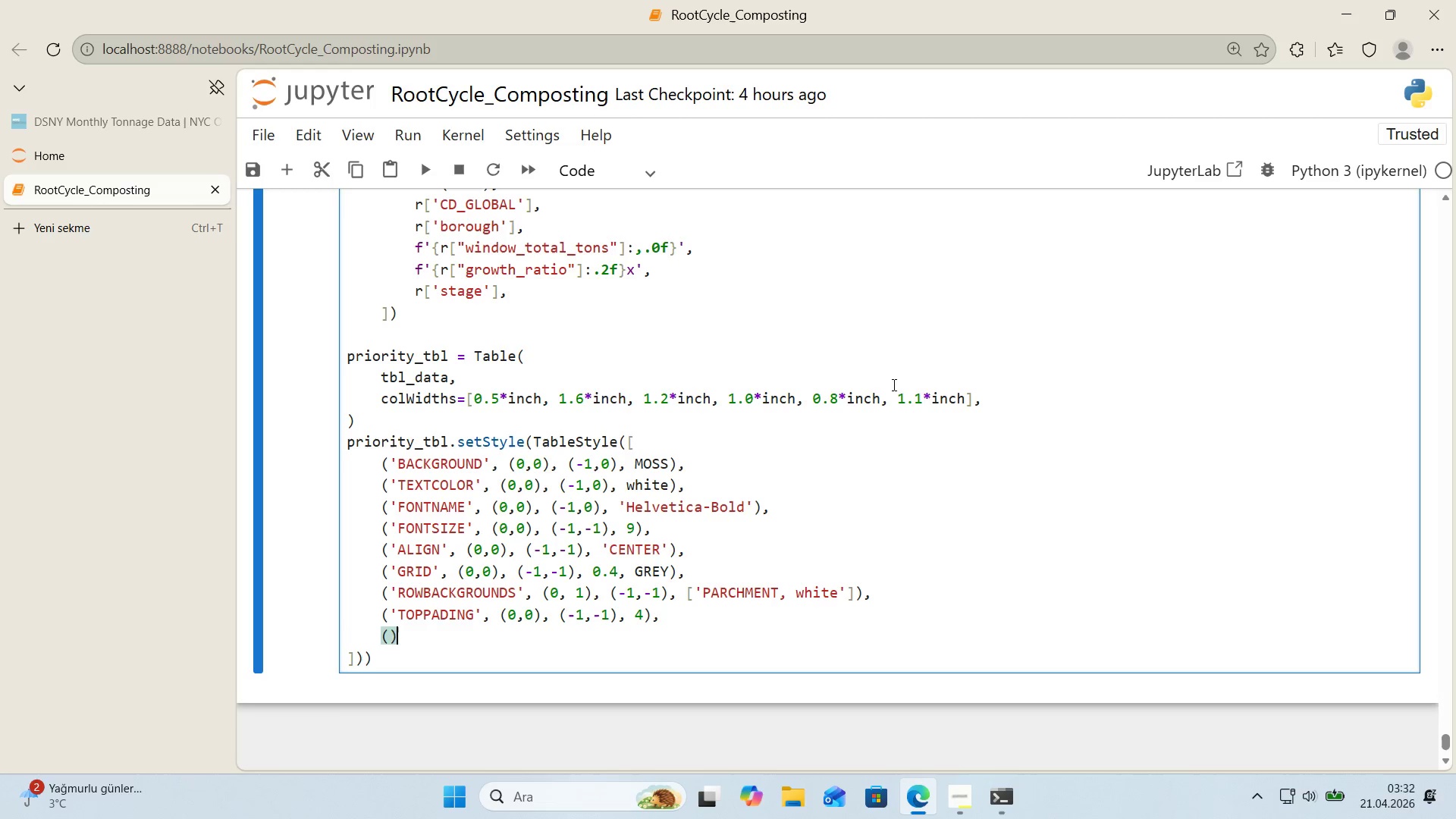 
key(ArrowLeft)
 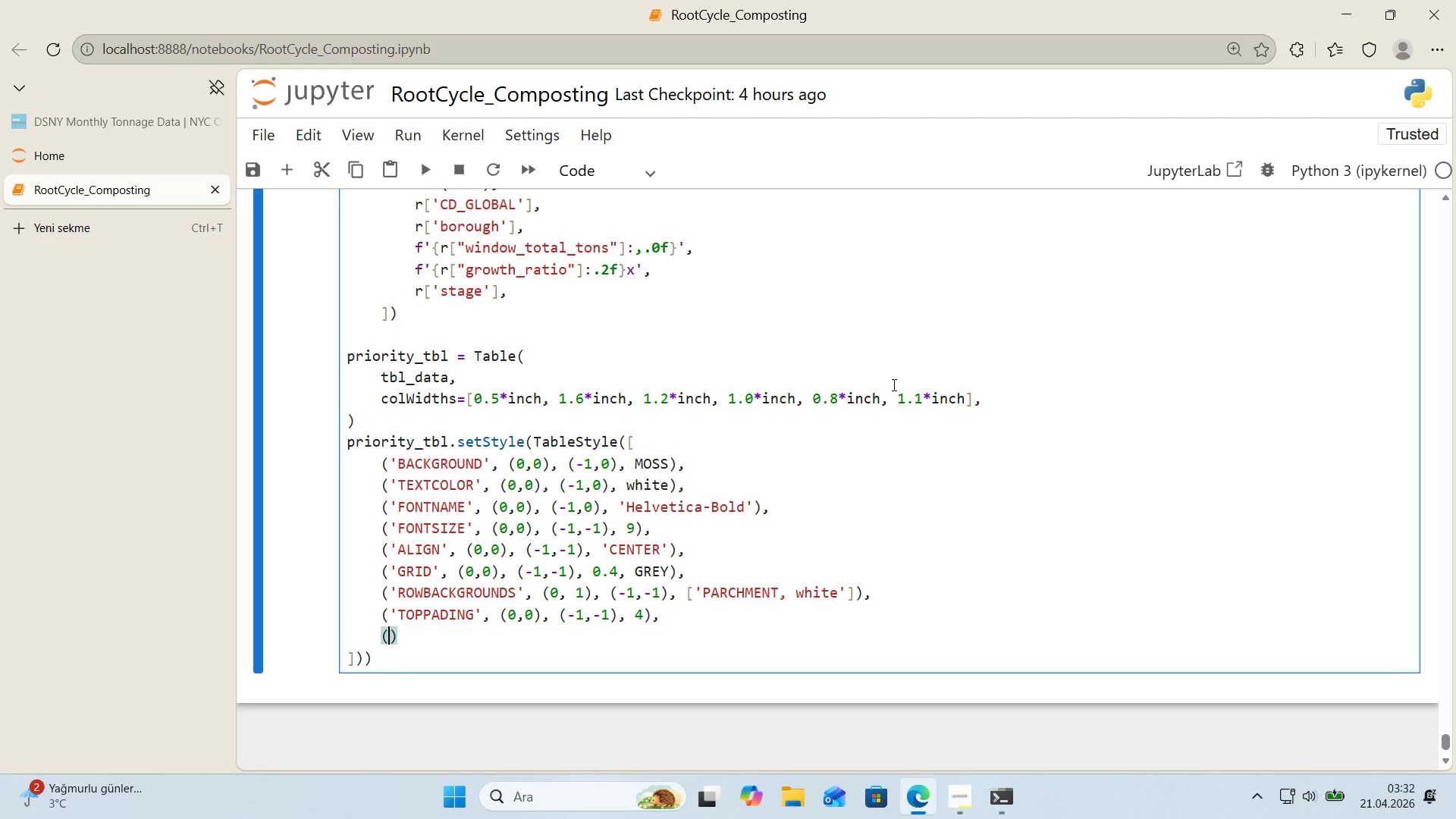 
type(@@)
 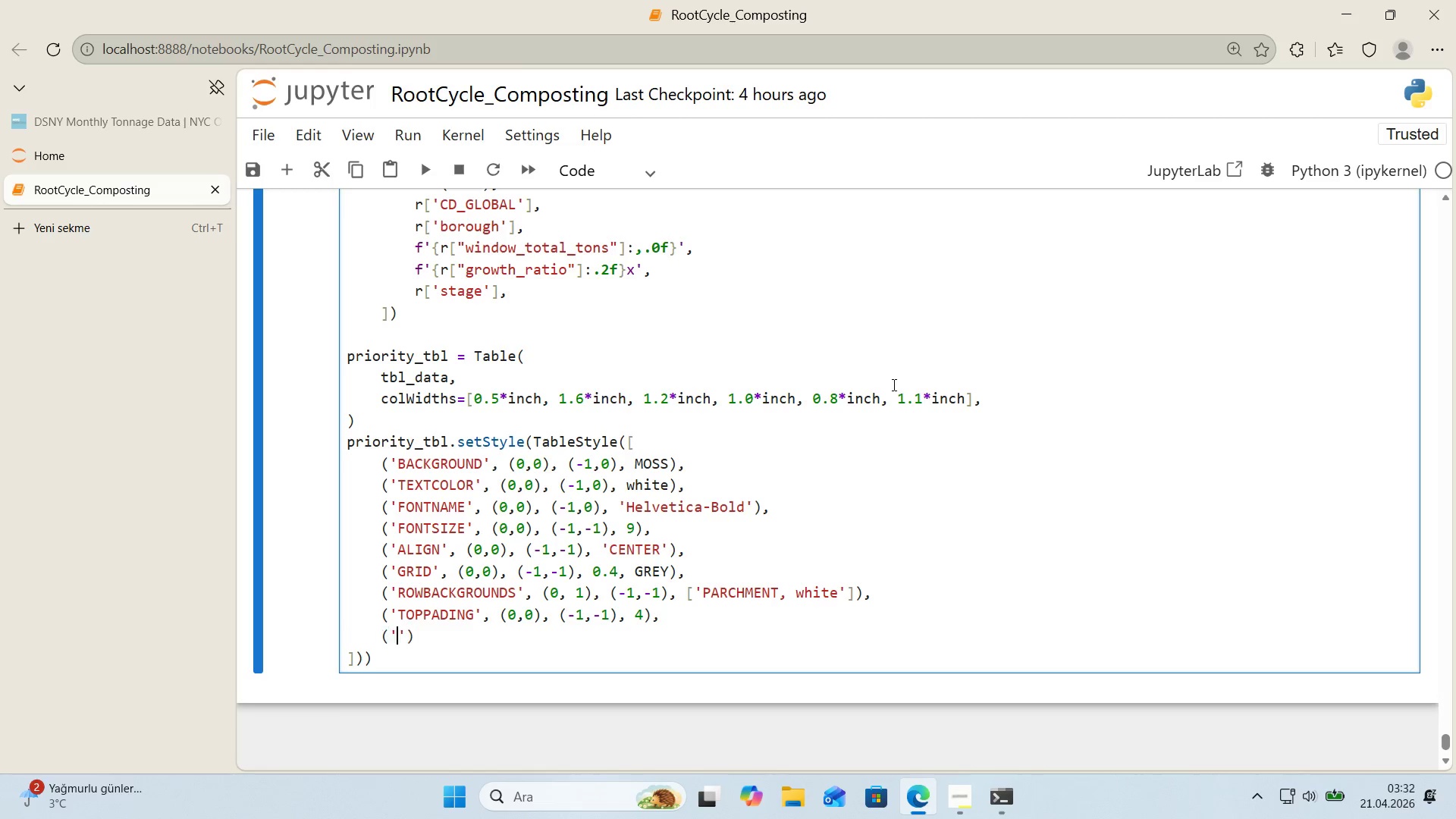 
key(ArrowLeft)
 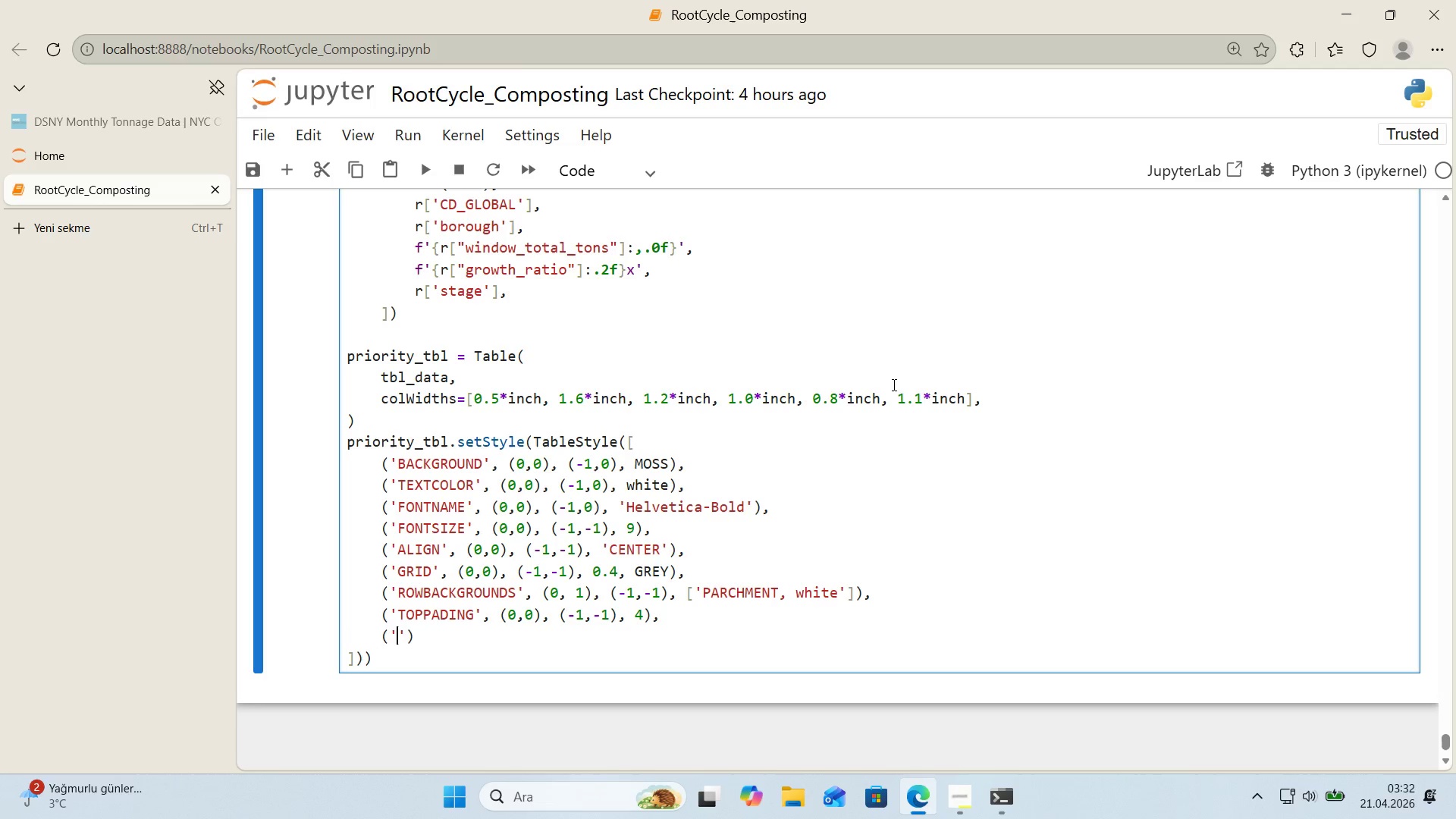 
type(BOTTOMPADDING)
 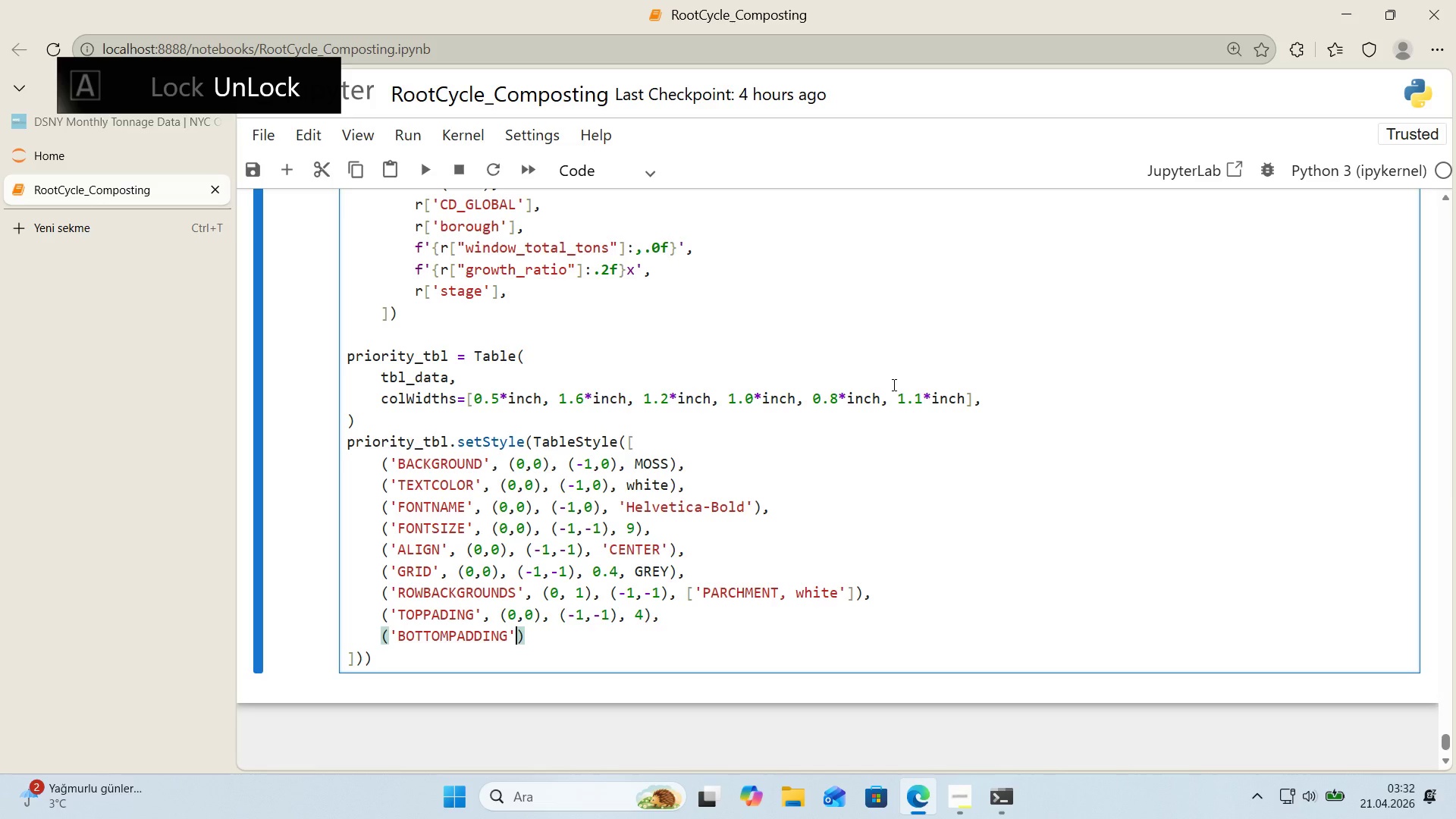 
key(ArrowRight)
 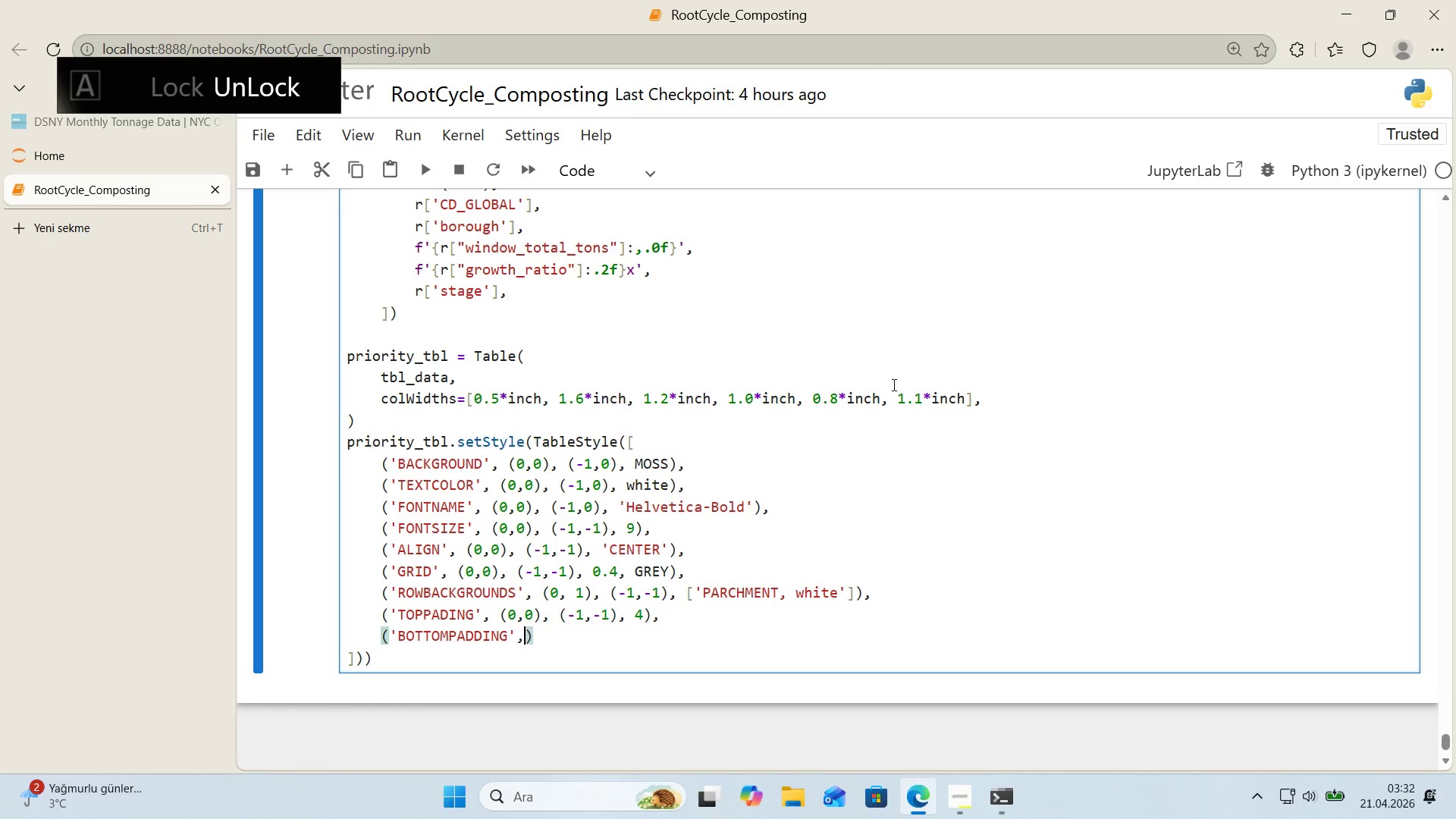 
type(, *()
 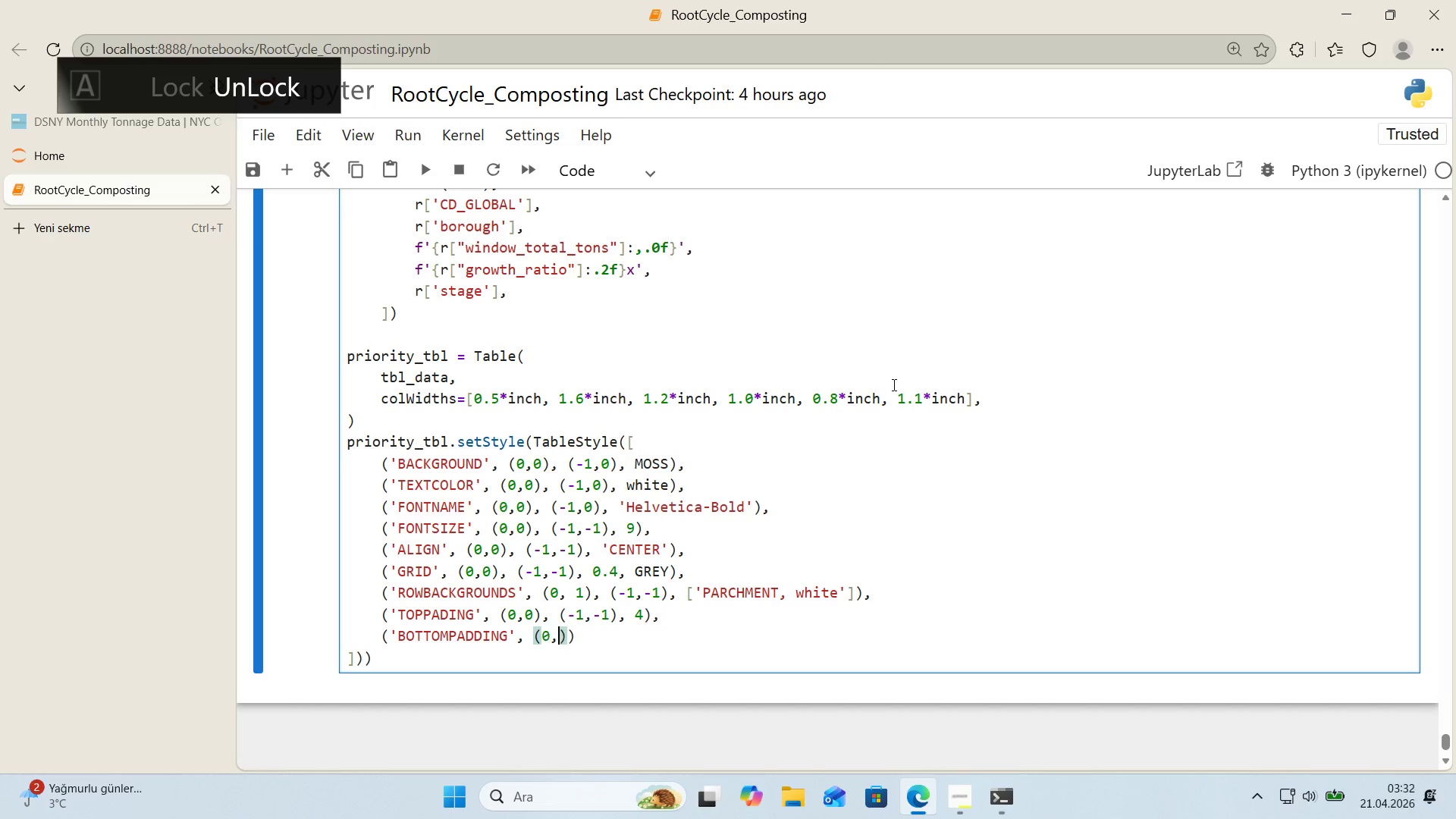 
 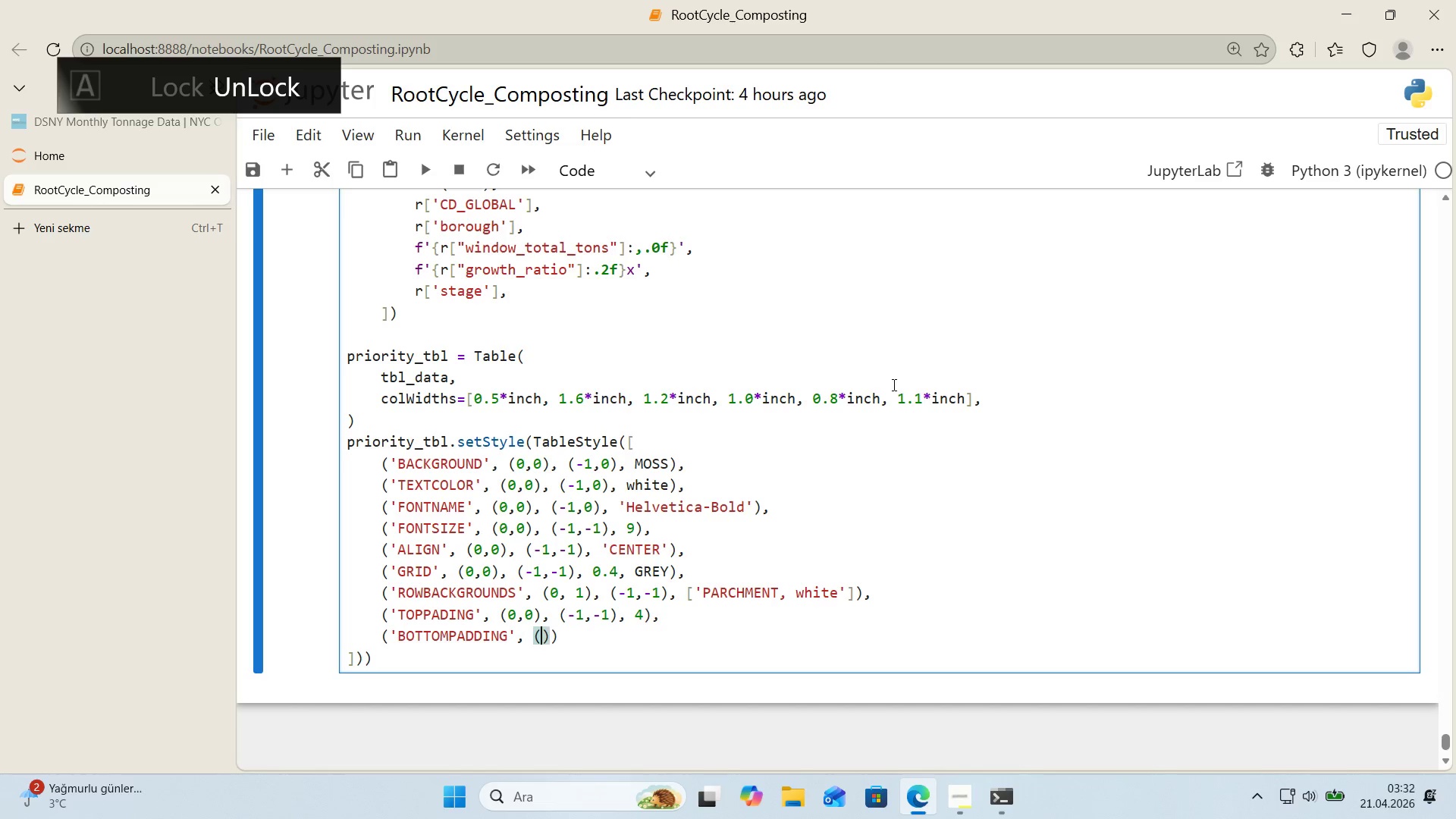 
key(ArrowLeft)
 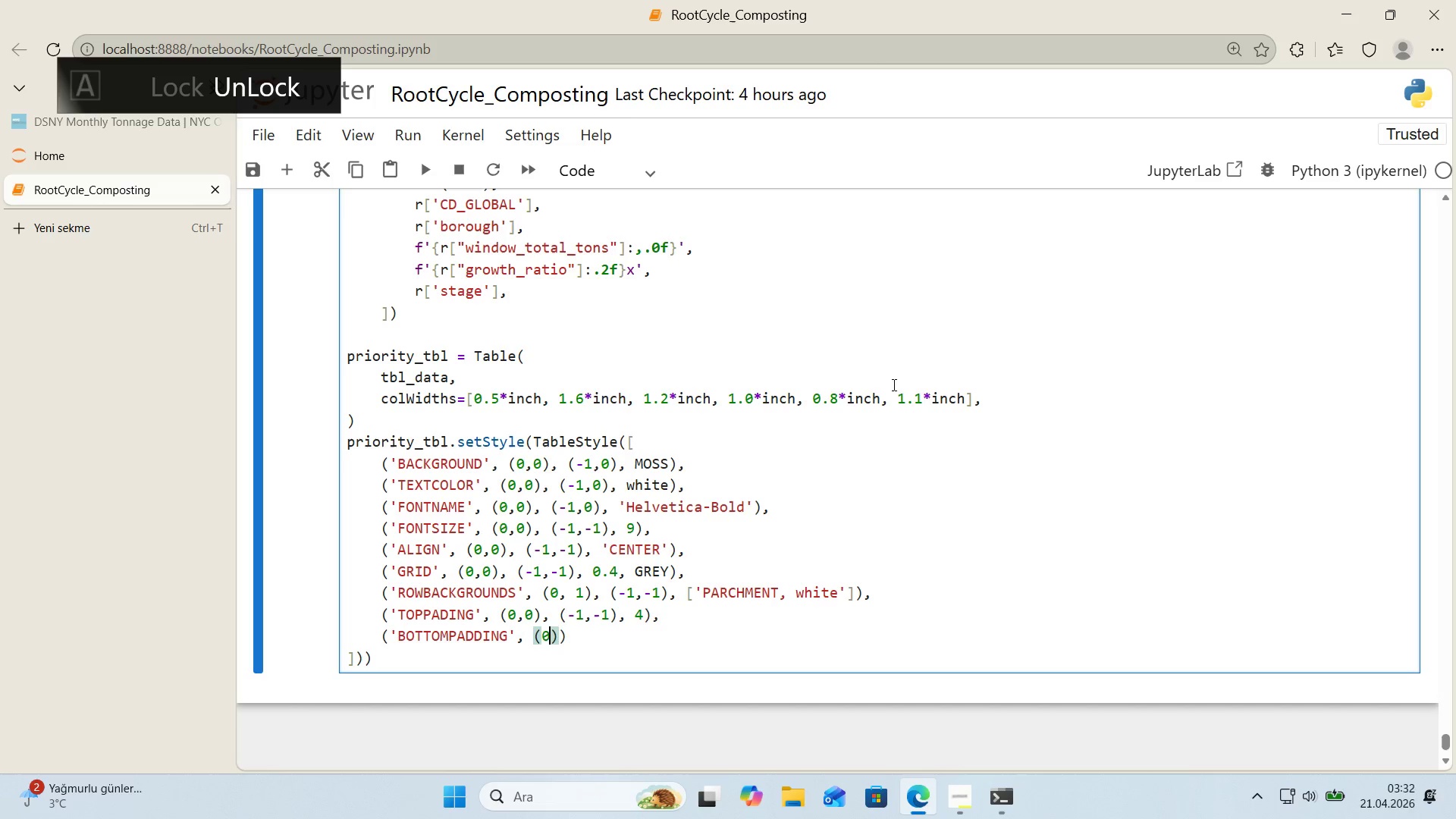 
key(0)
 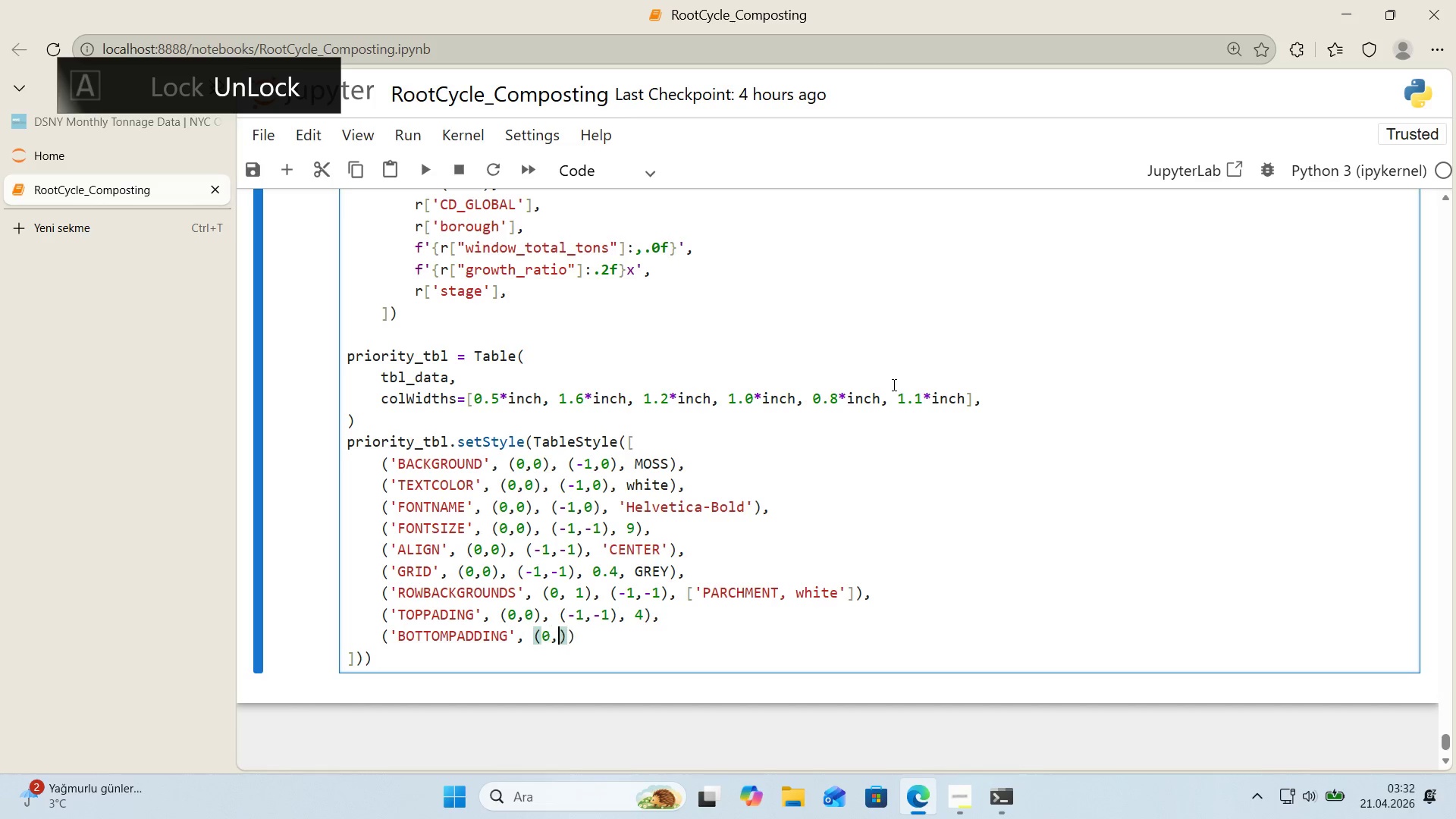 
key(Comma)
 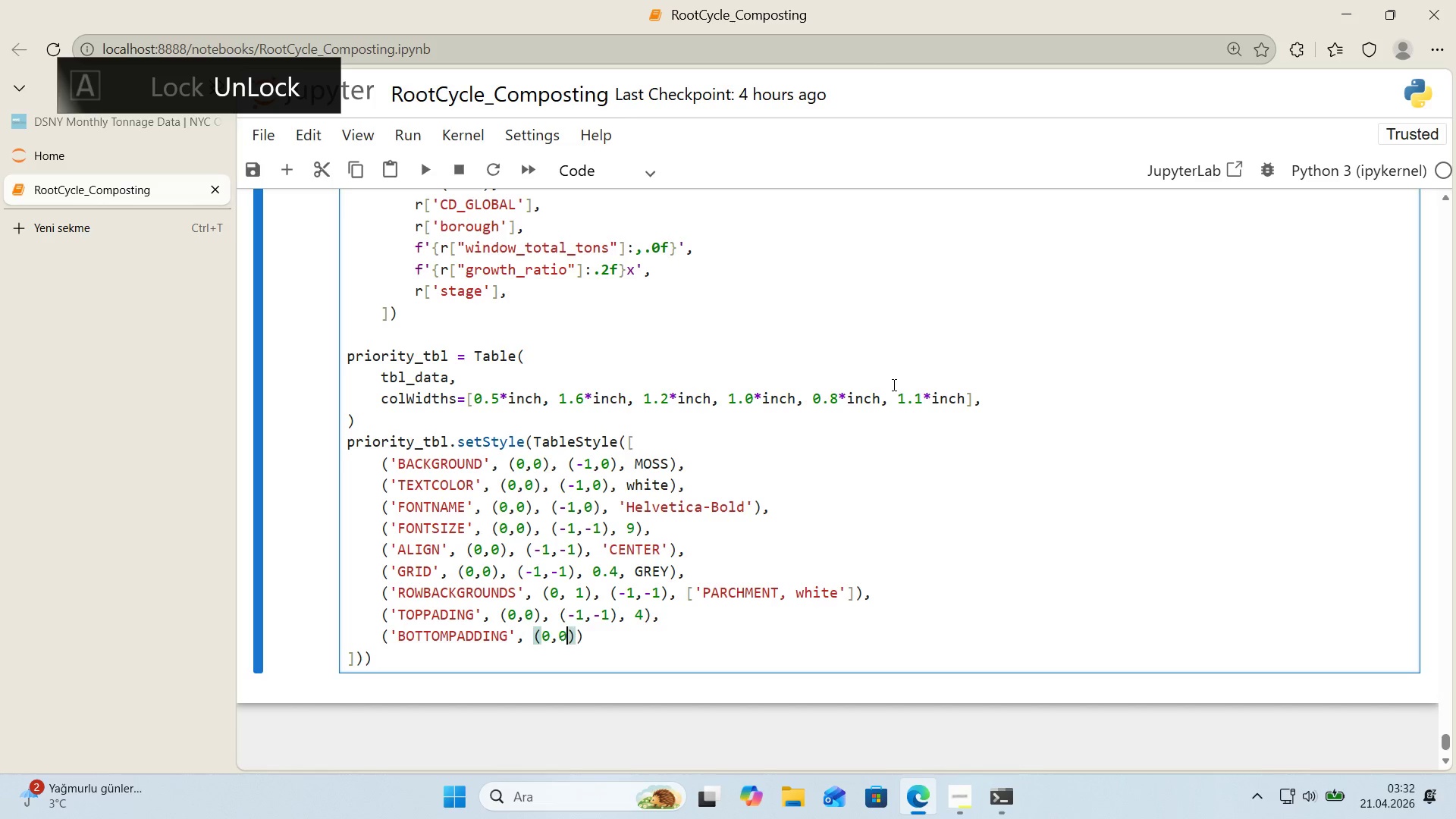 
key(0)
 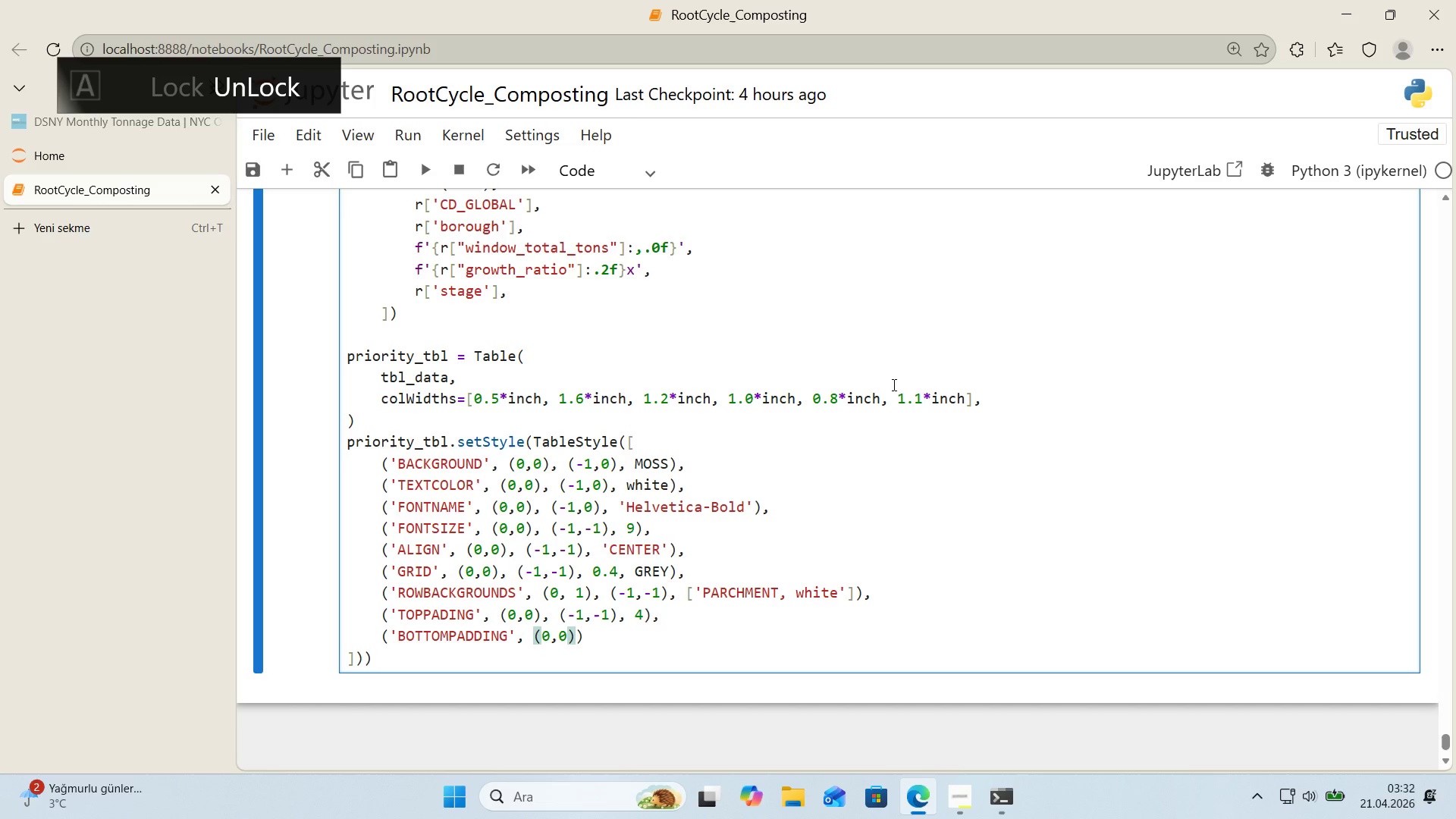 
key(ArrowRight)
 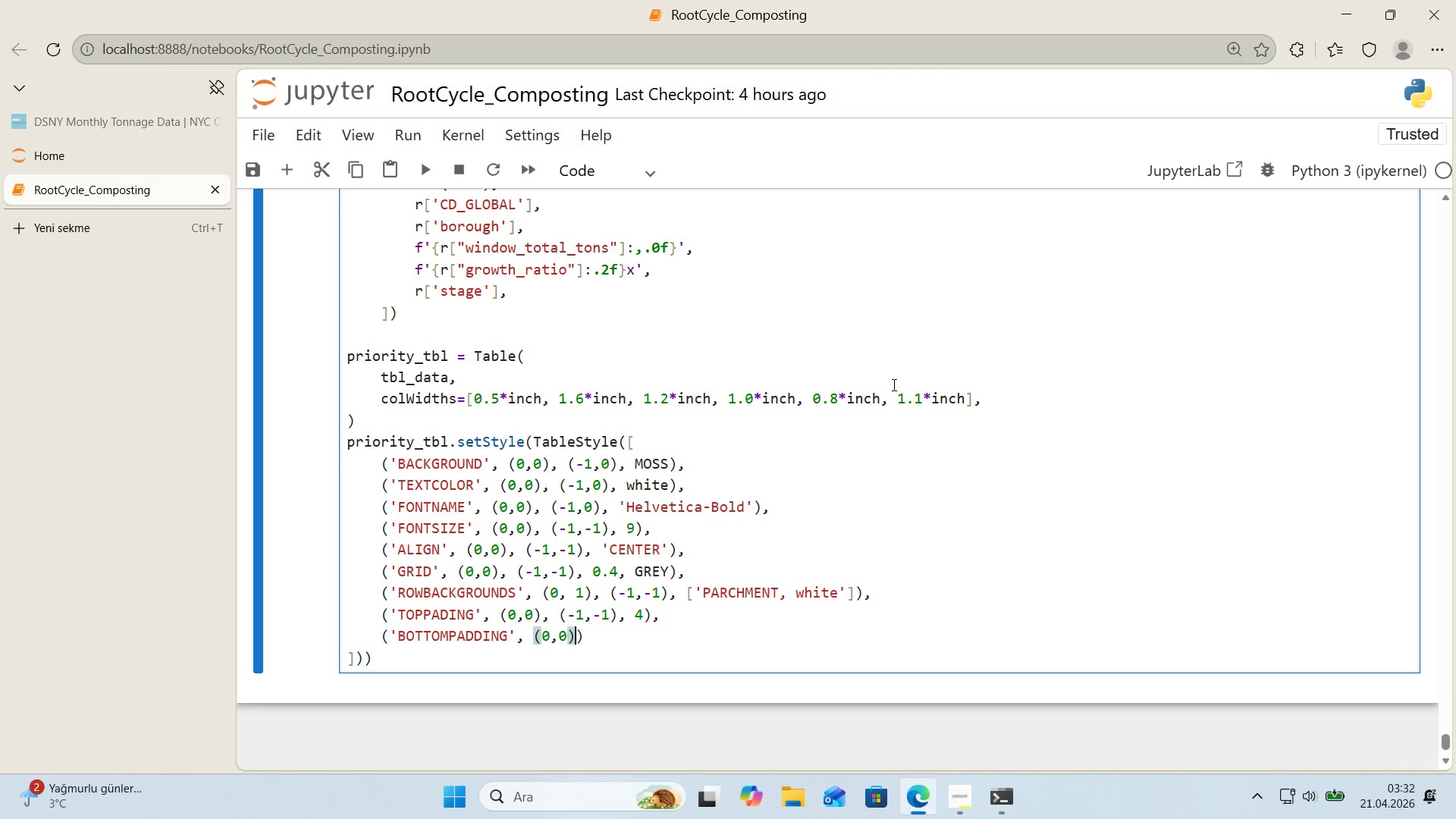 
type(, *()
 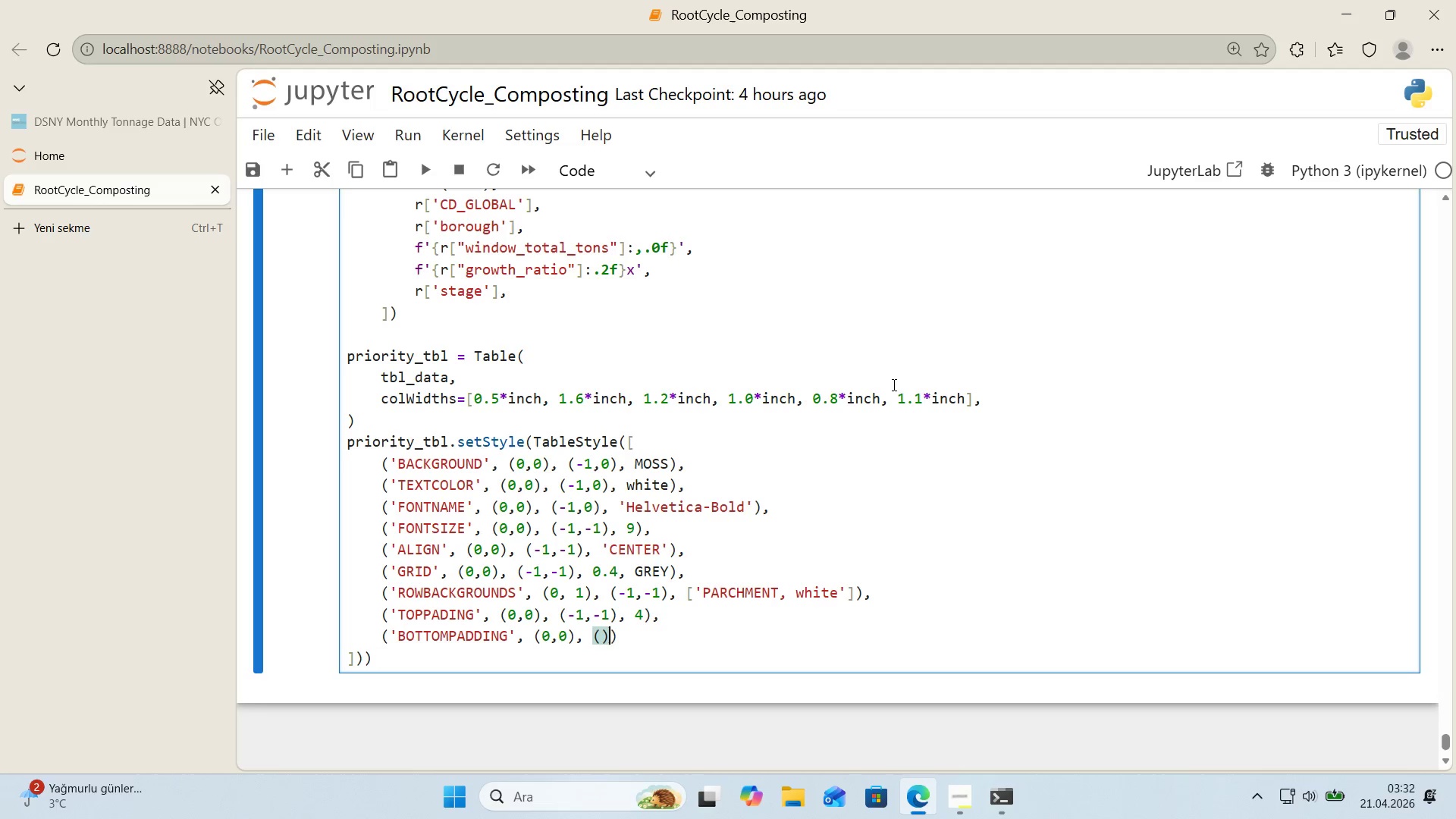 
key(ArrowLeft)
 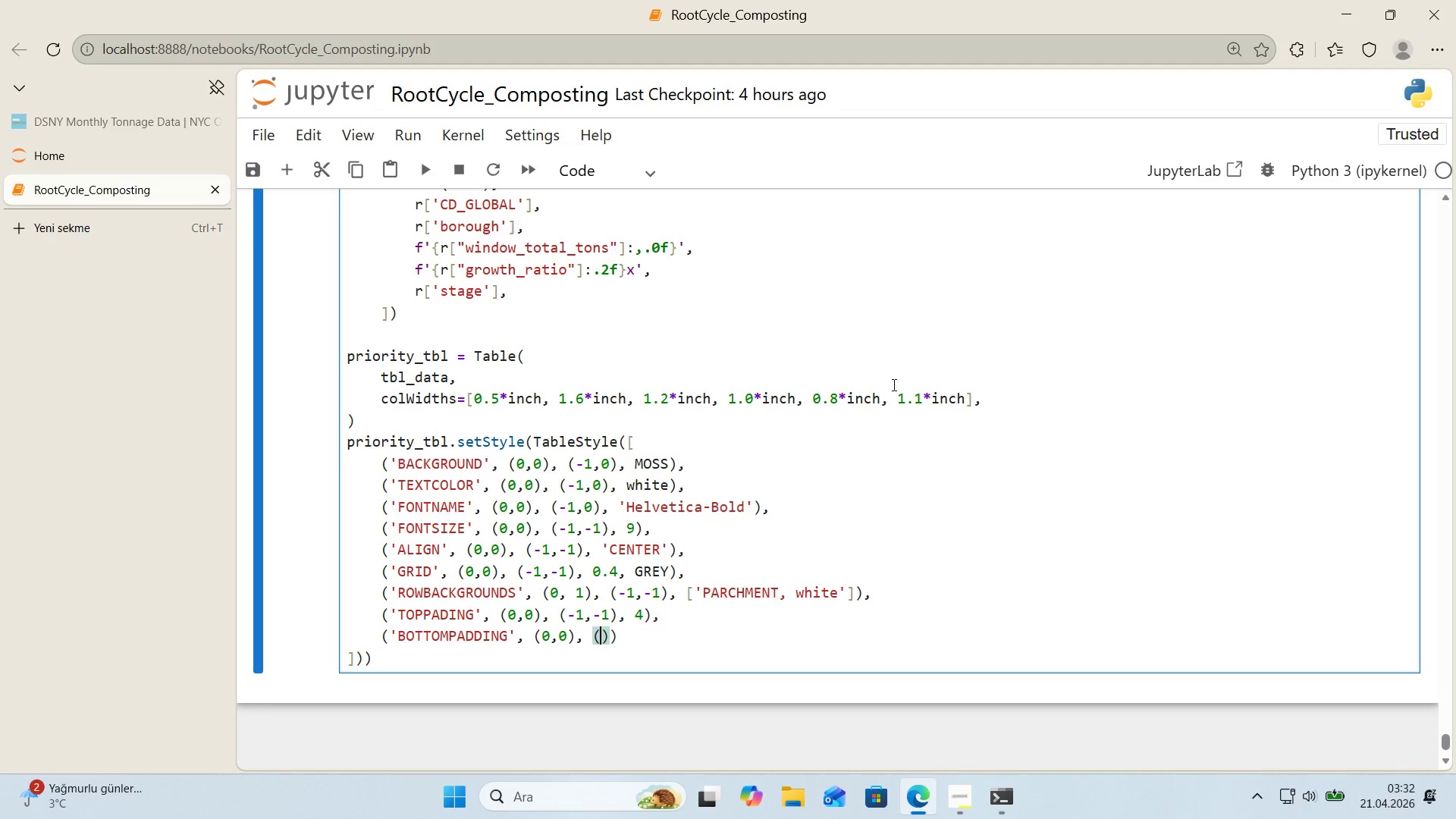 
key(Minus)
 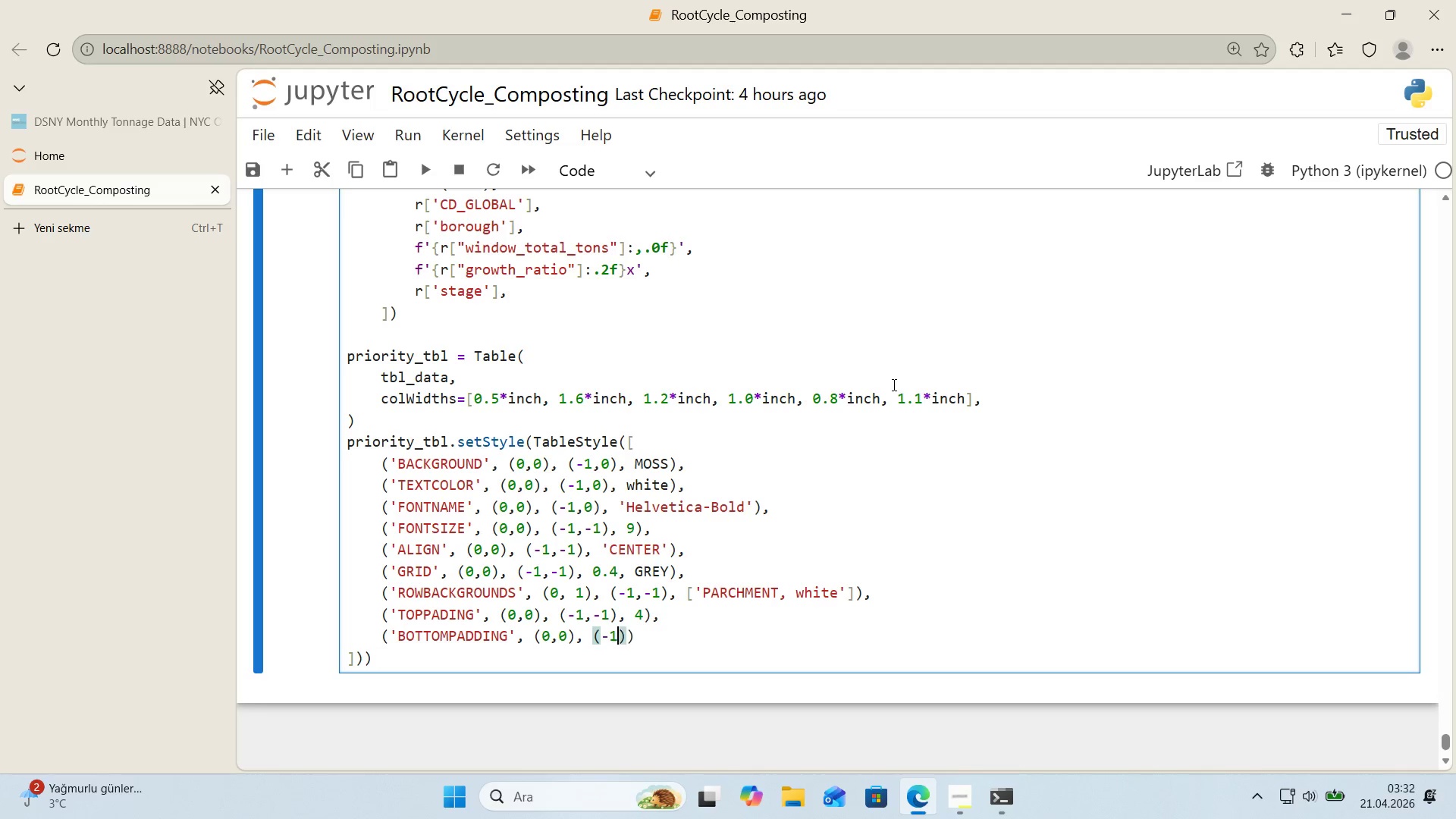 
key(1)
 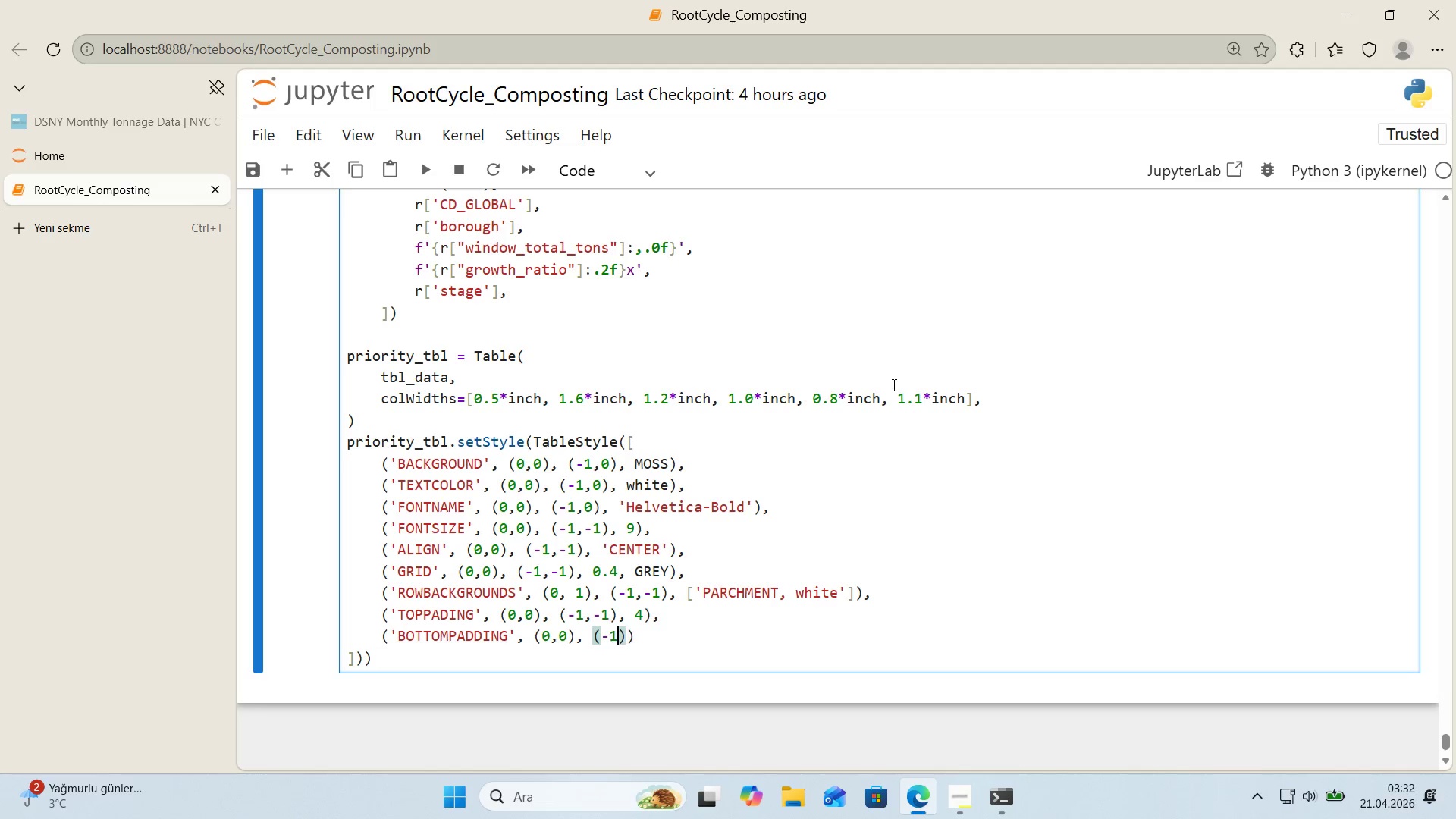 
key(Comma)
 